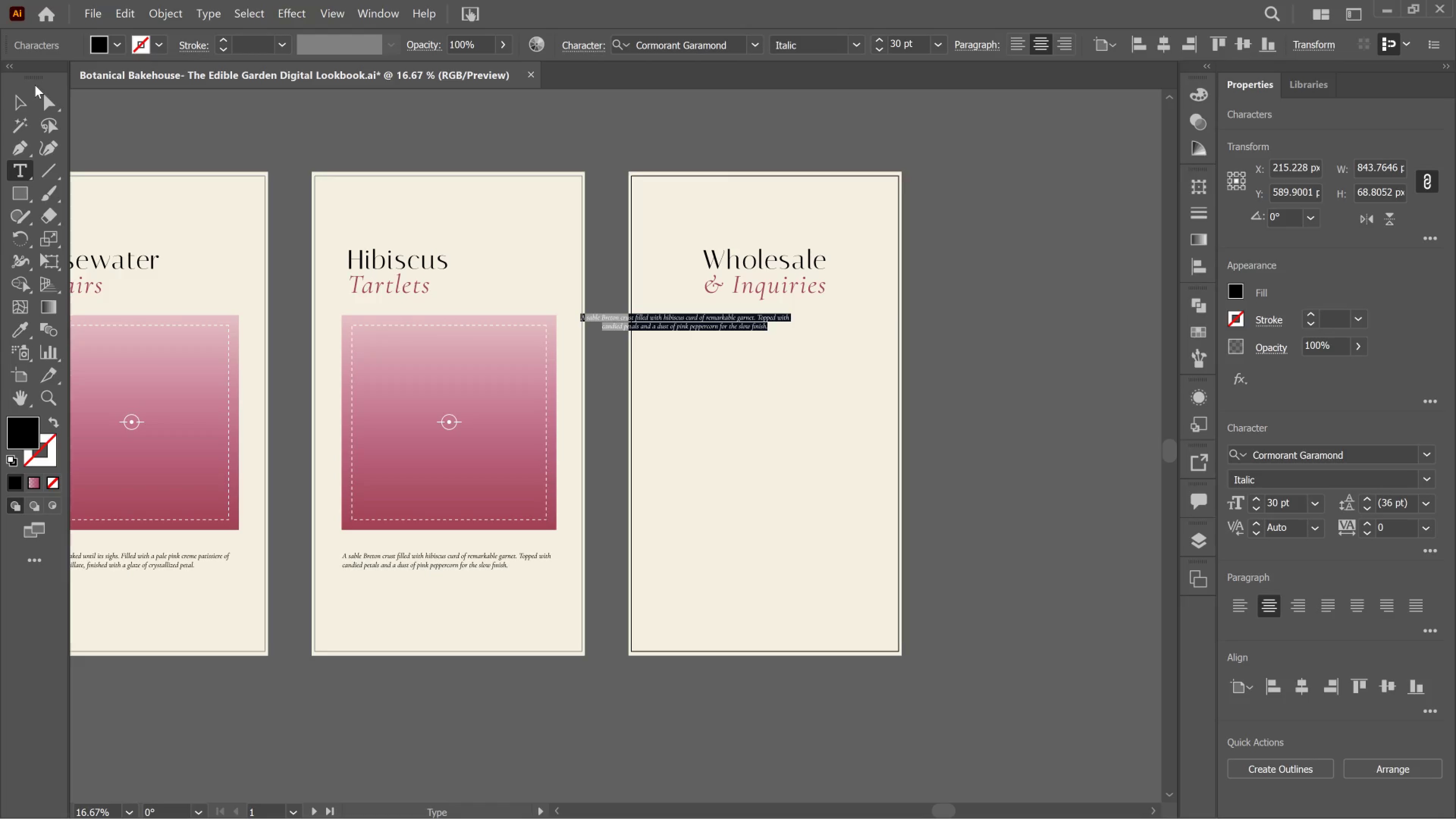 
left_click([27, 99])
 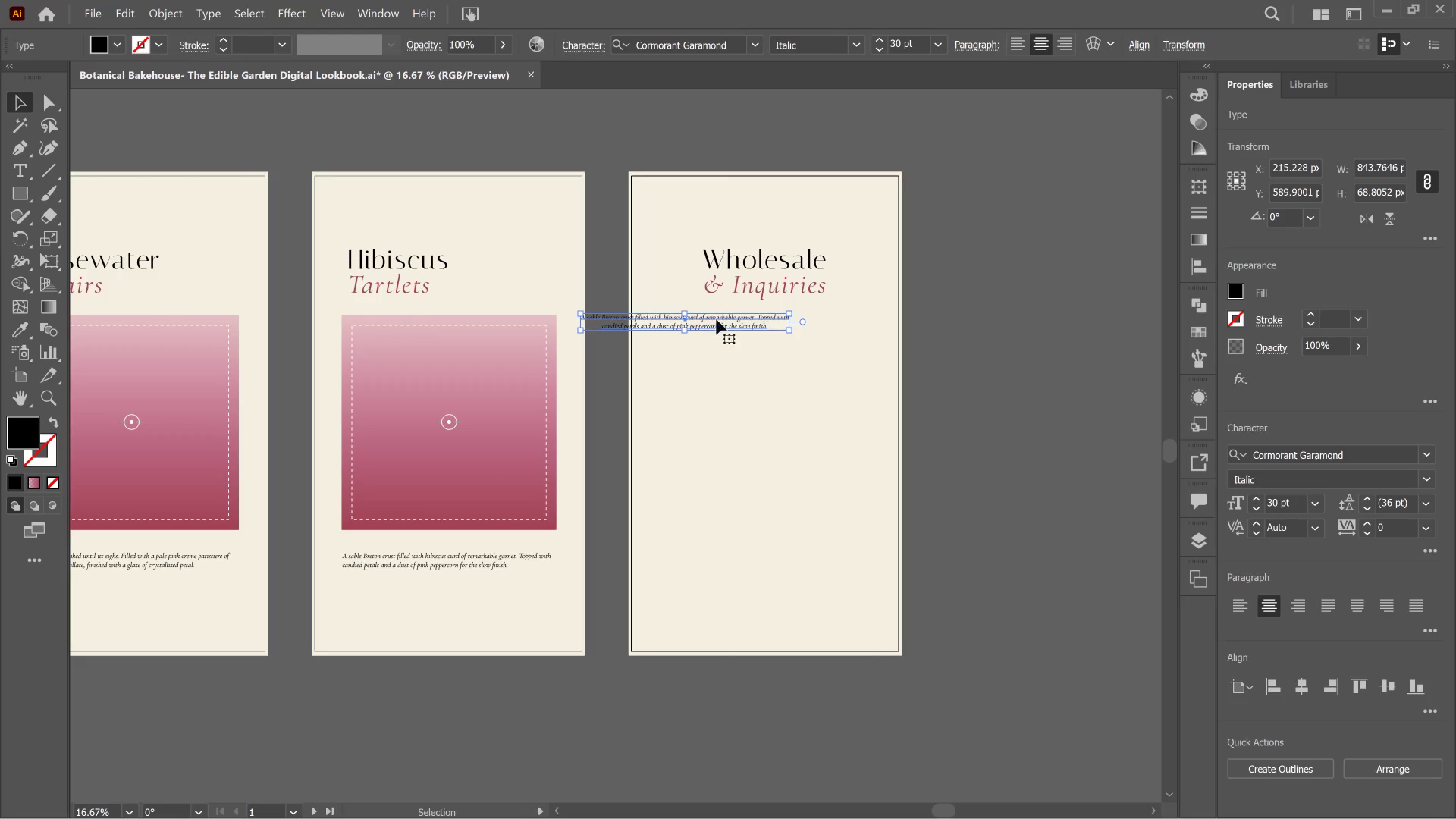 
left_click_drag(start_coordinate=[718, 321], to_coordinate=[803, 340])
 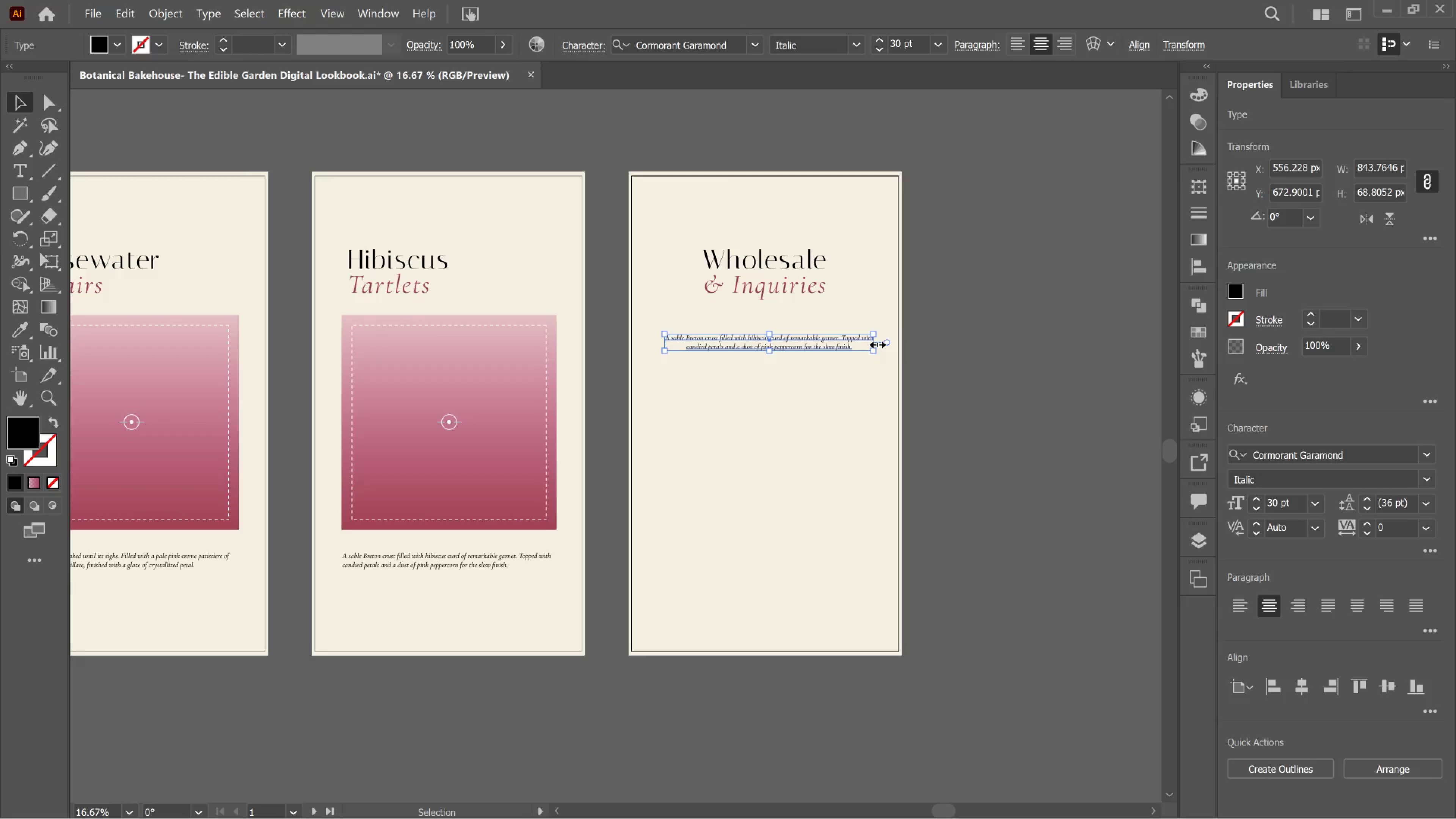 
left_click_drag(start_coordinate=[875, 343], to_coordinate=[855, 343])
 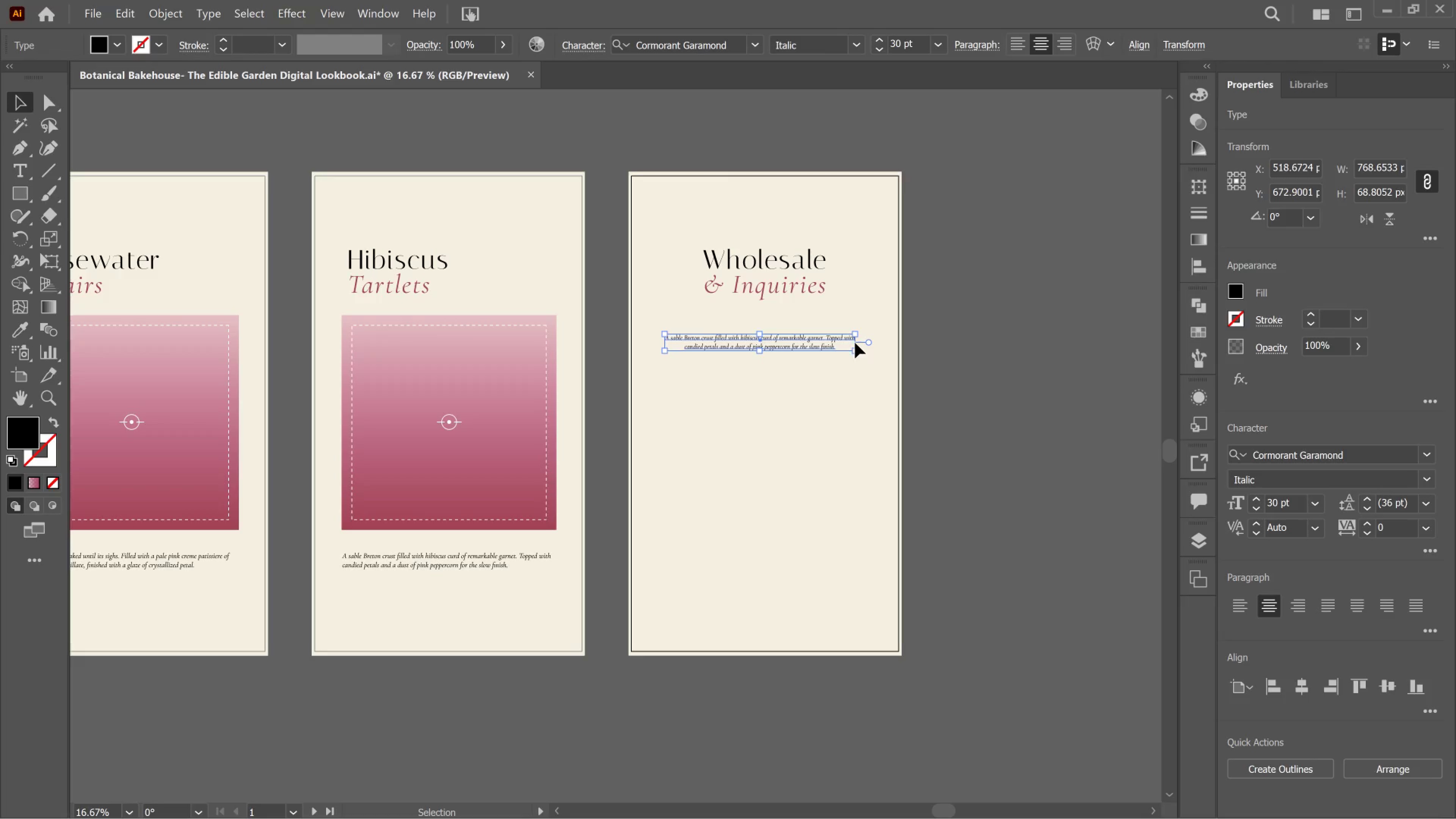 
key(Control+Z)
 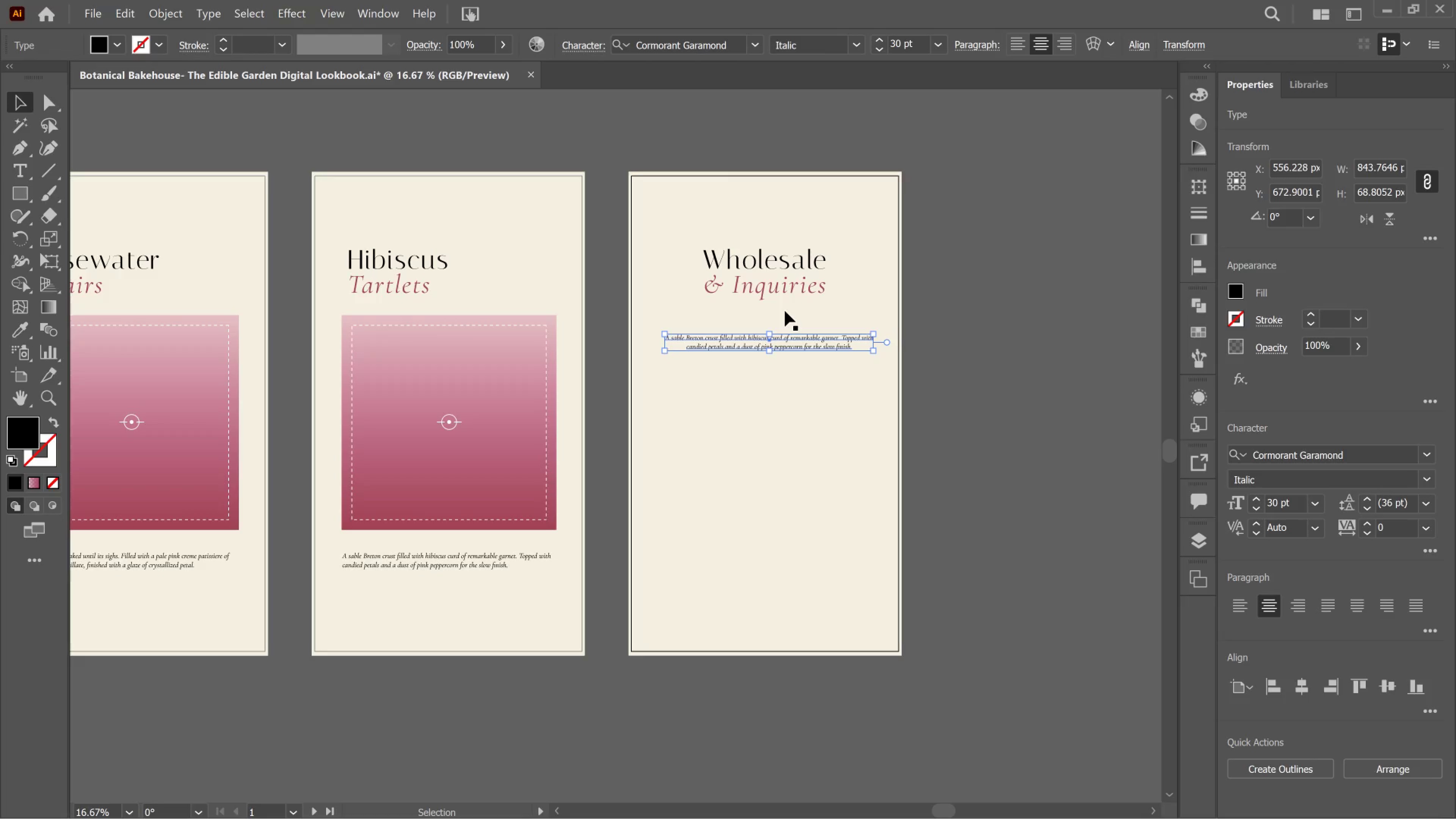 
wait(6.39)
 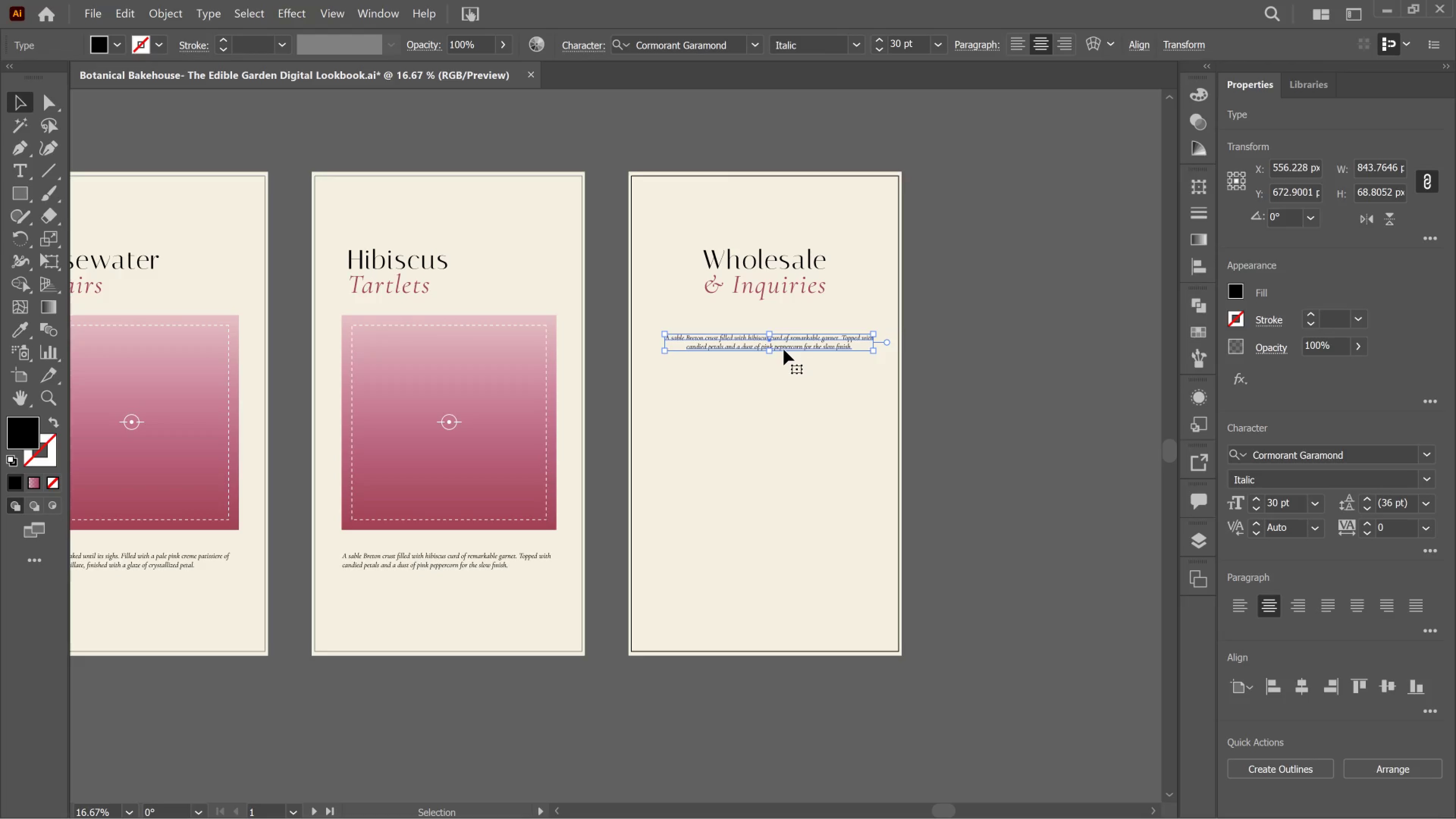 
key(T)
 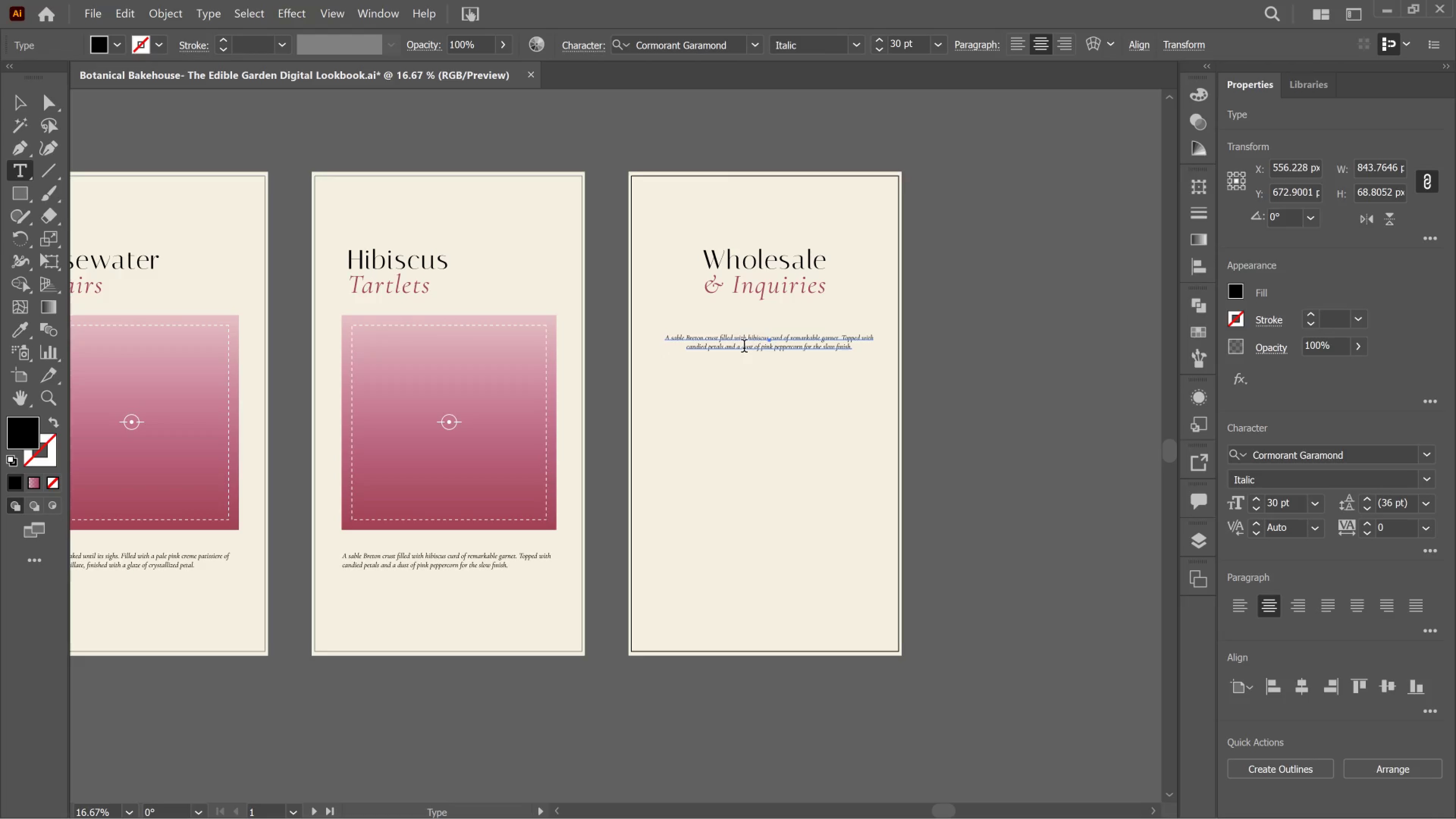 
left_click([744, 348])
 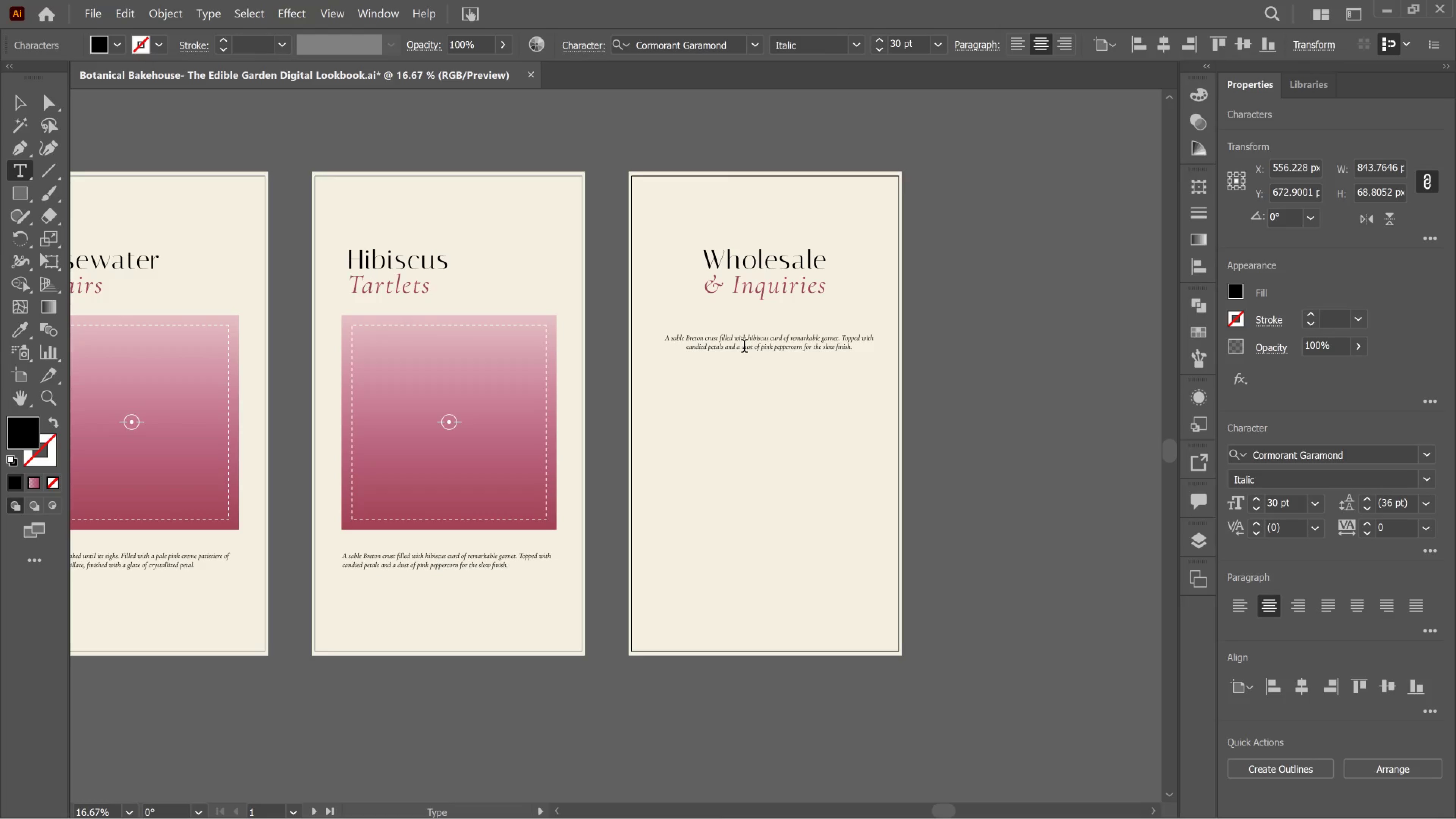 
hold_key(key=AltLeft, duration=0.32)
scroll: coordinate [744, 348], scroll_direction: up, amount: 3.0
 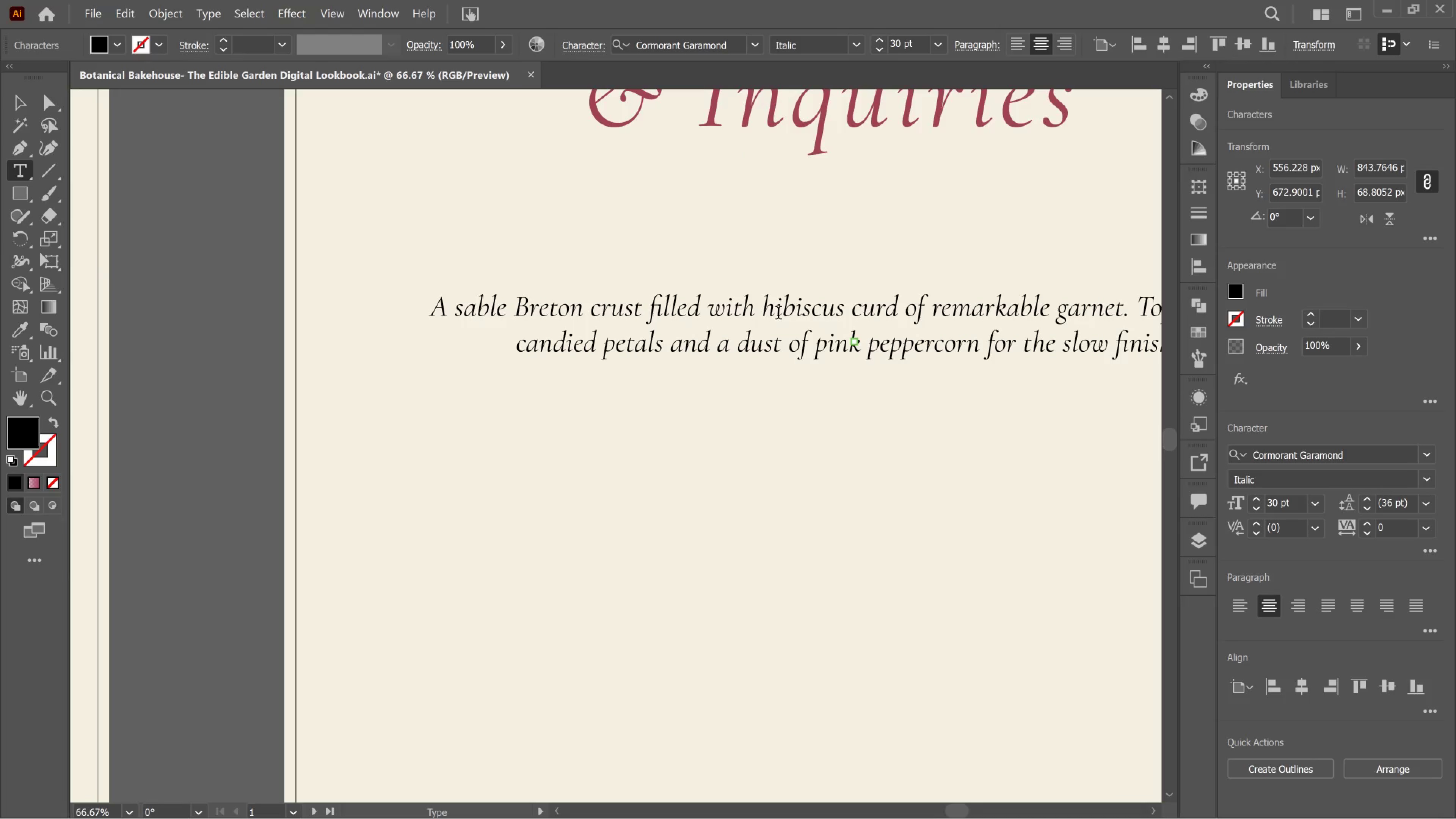 
left_click([778, 315])
 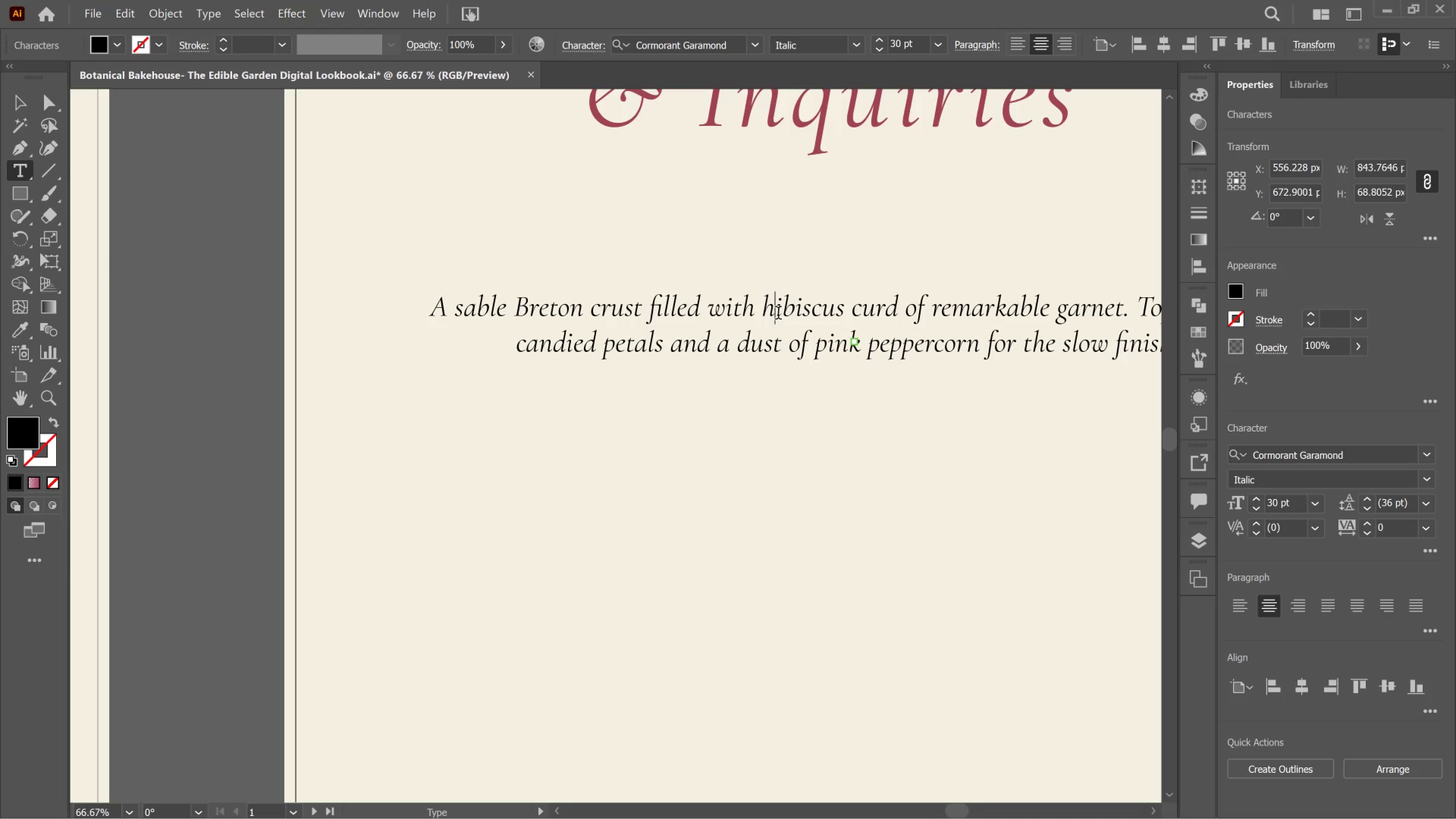 
key(Control+A)
 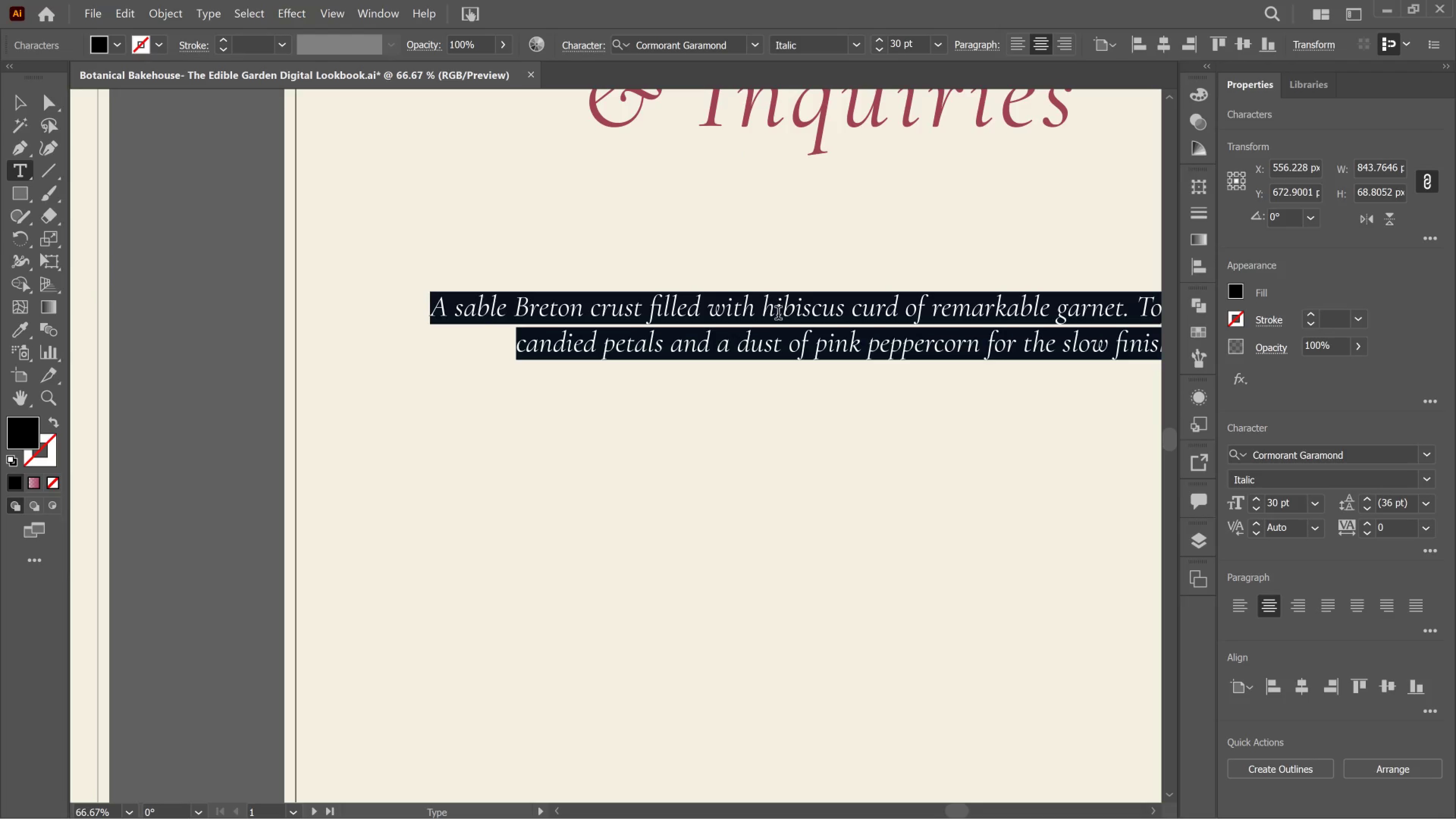 
type(The Spring Flora collection is available for boutique events)
 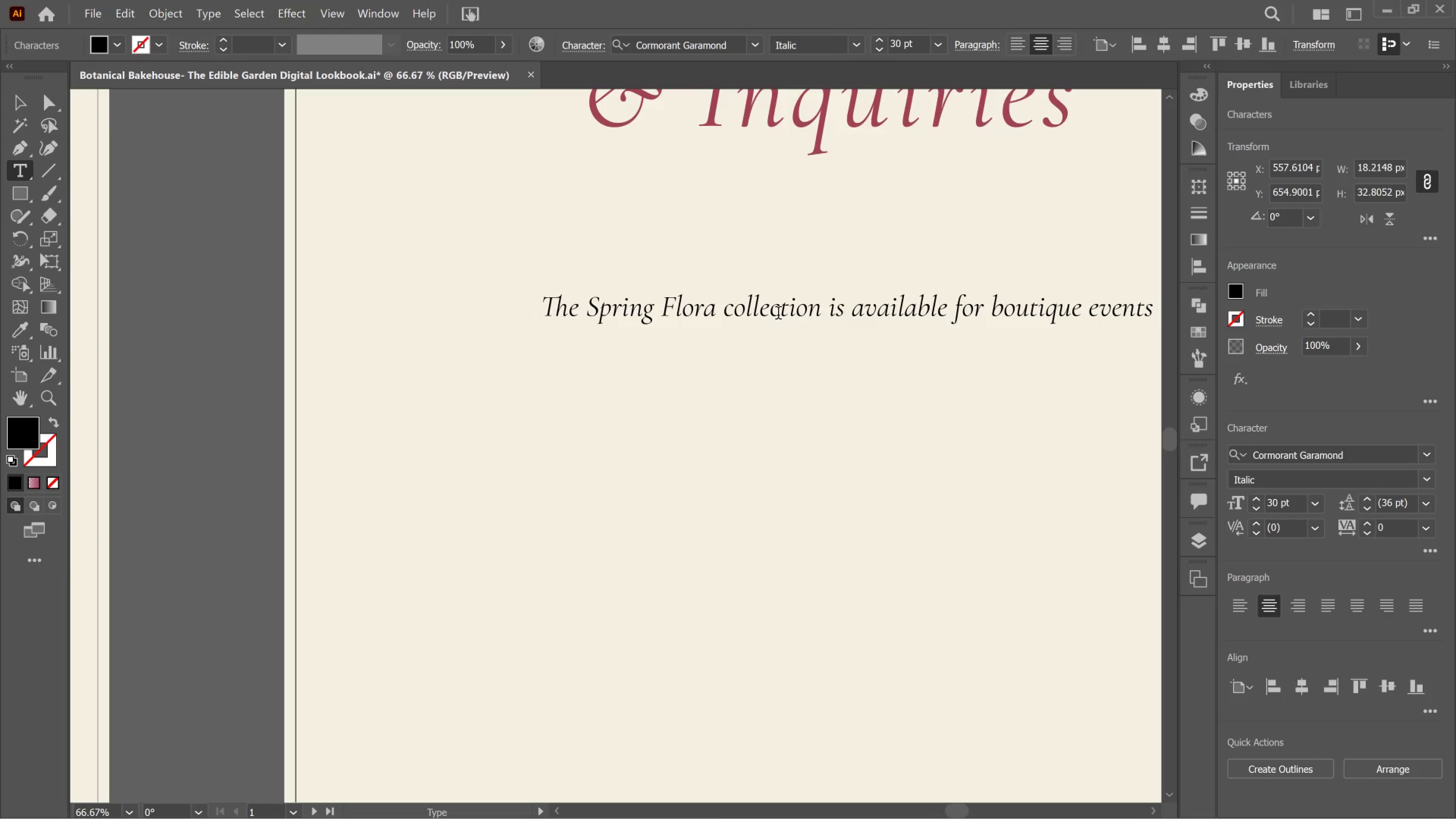 
key(Meta+MetaLeft)
 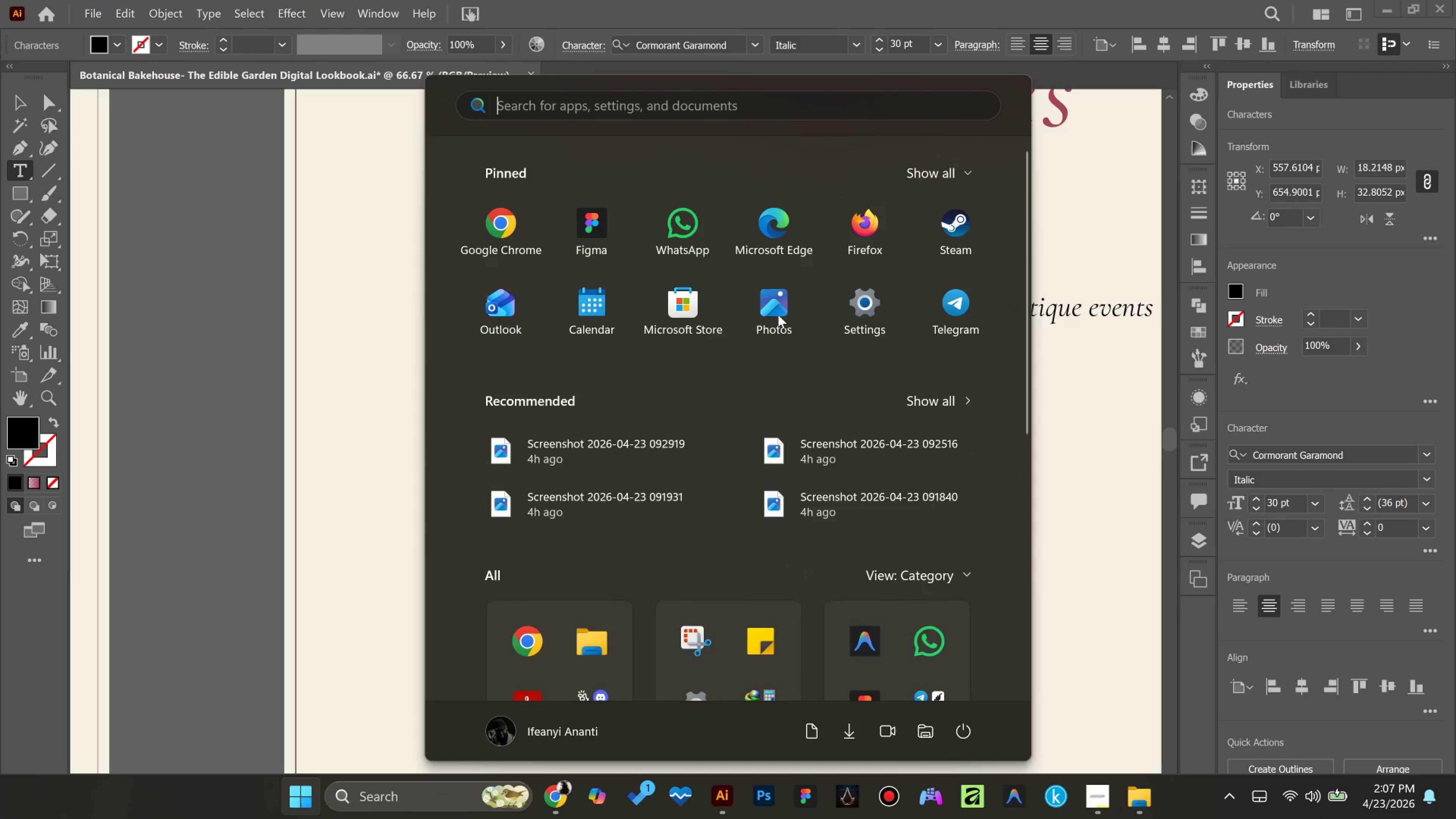 
key(Meta+MetaLeft)
 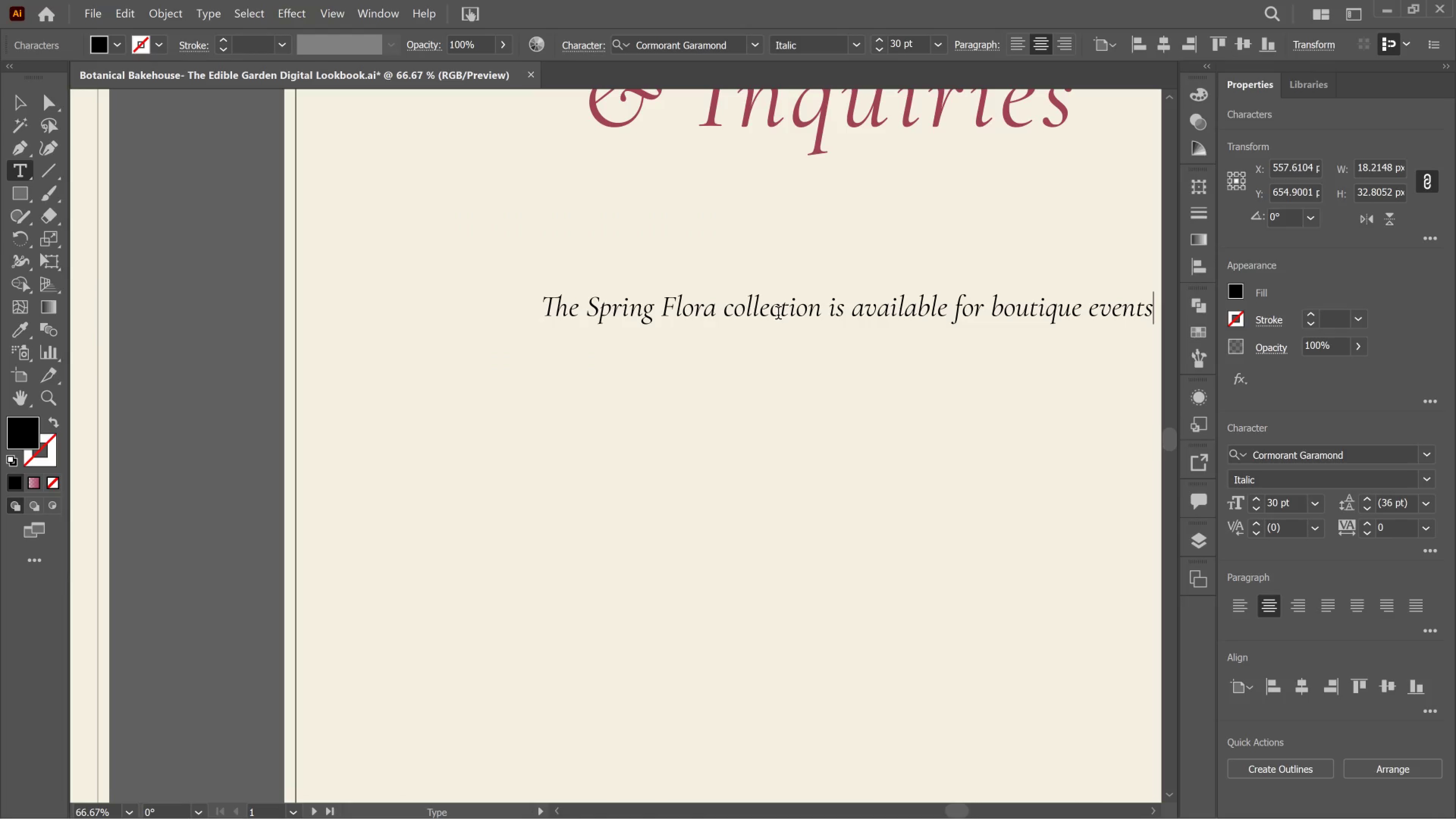 
type(, private )
 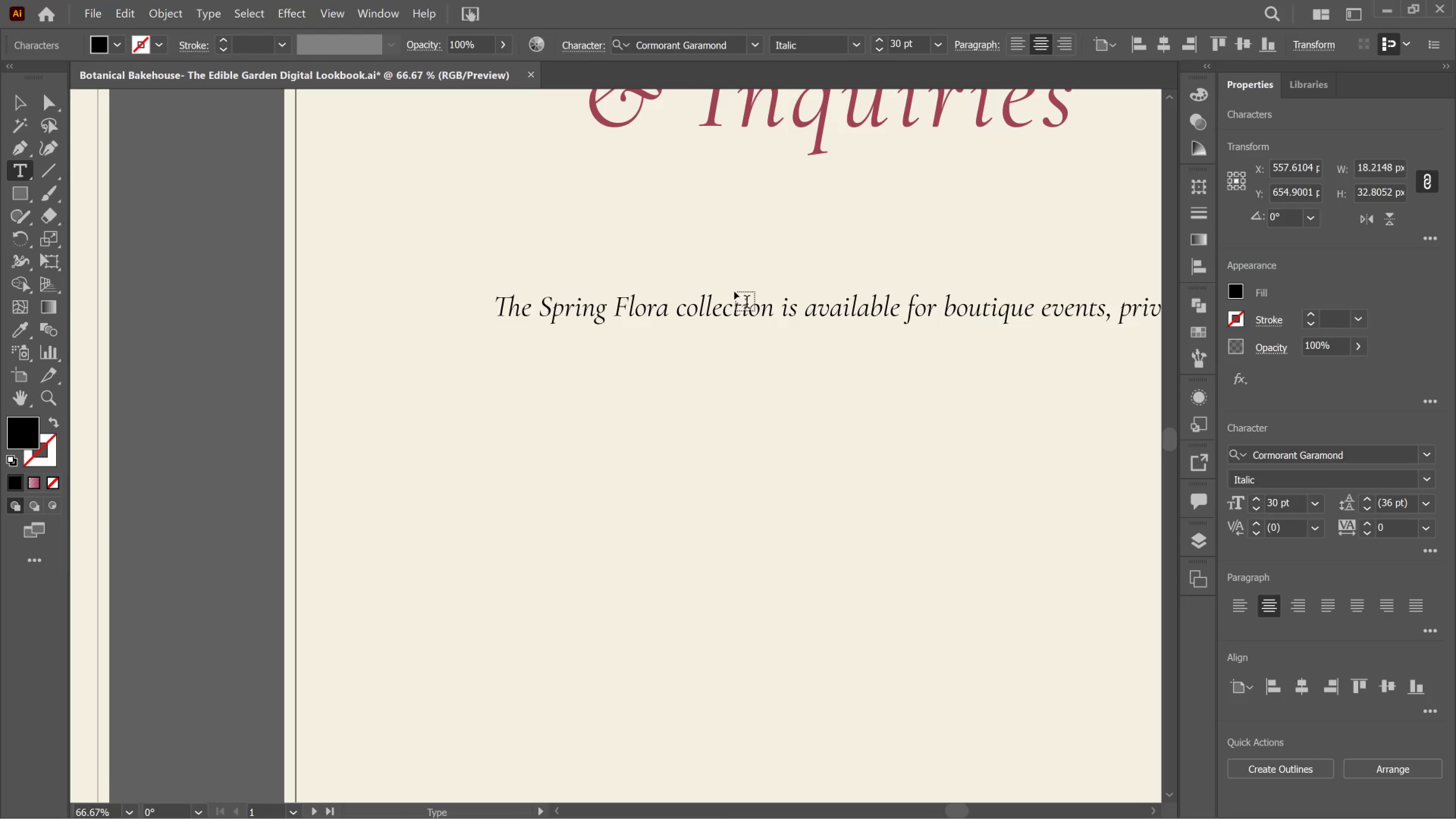 
wait(6.08)
 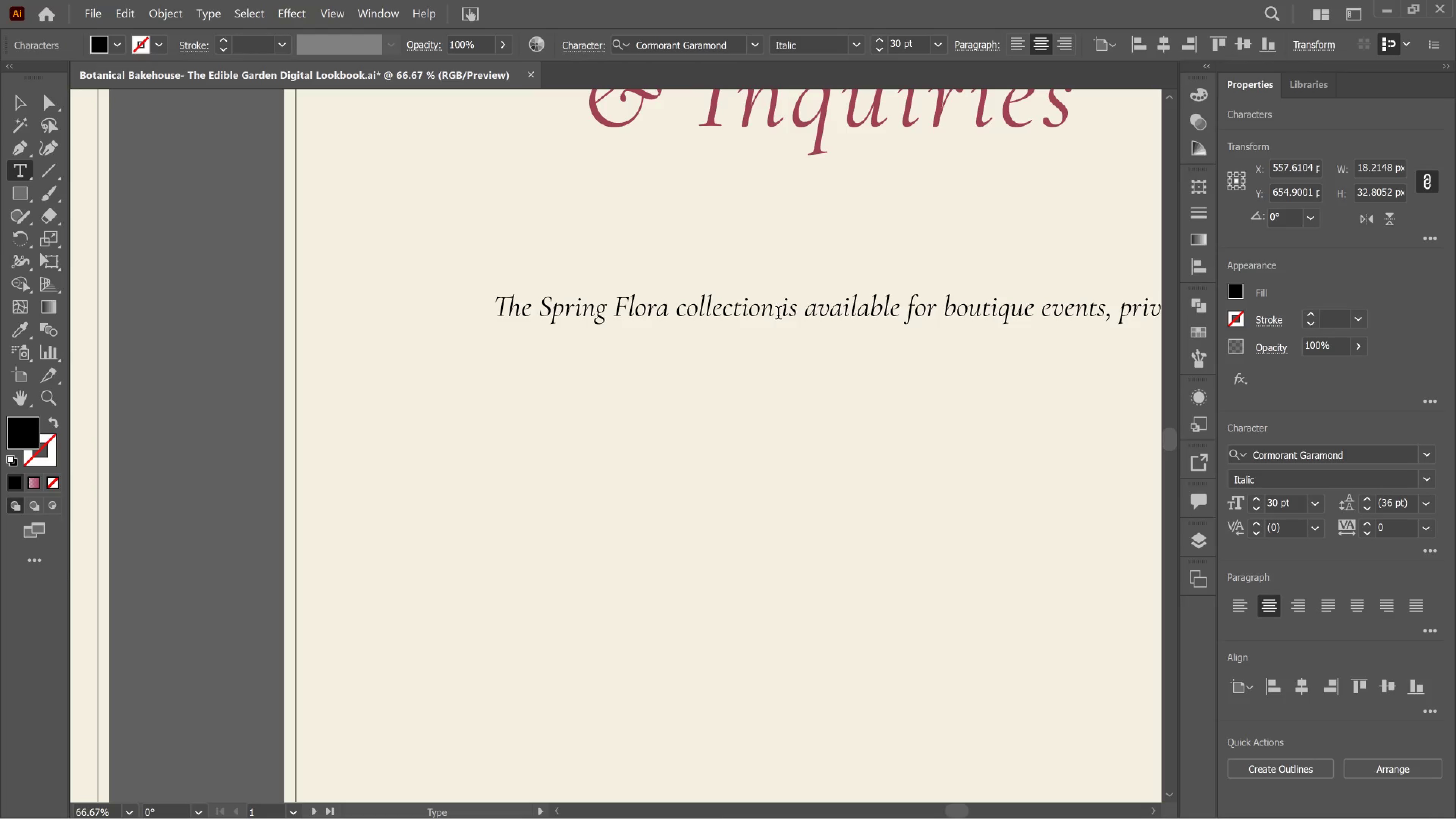 
key(Enter)
 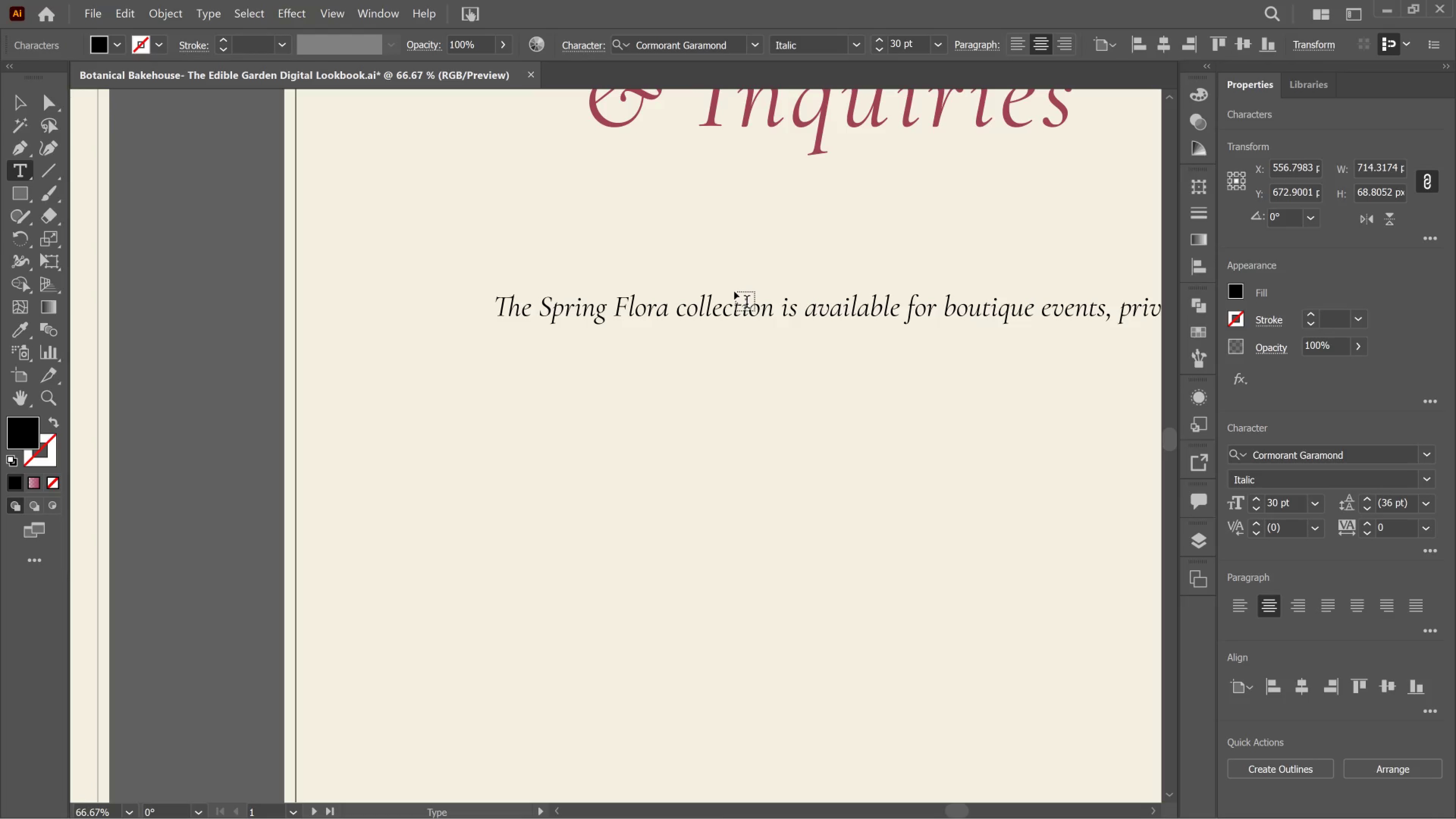 
type(wedding )
key(Backspace)
type(, and ret)
key(Backspace)
key(Backspace)
key(Backspace)
type(curated retail through May. Quant)
 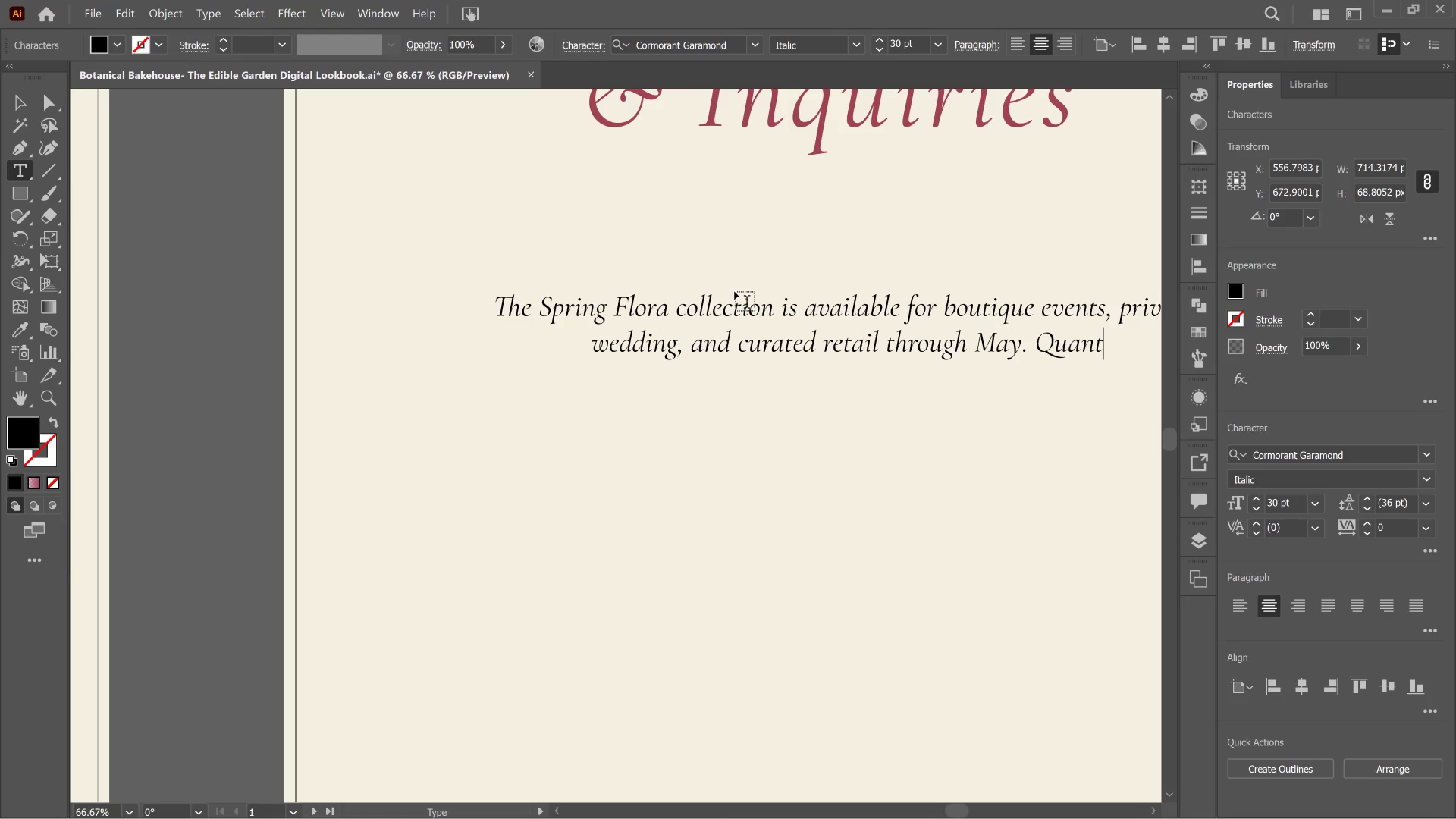 
type(itiesare deliberat)
 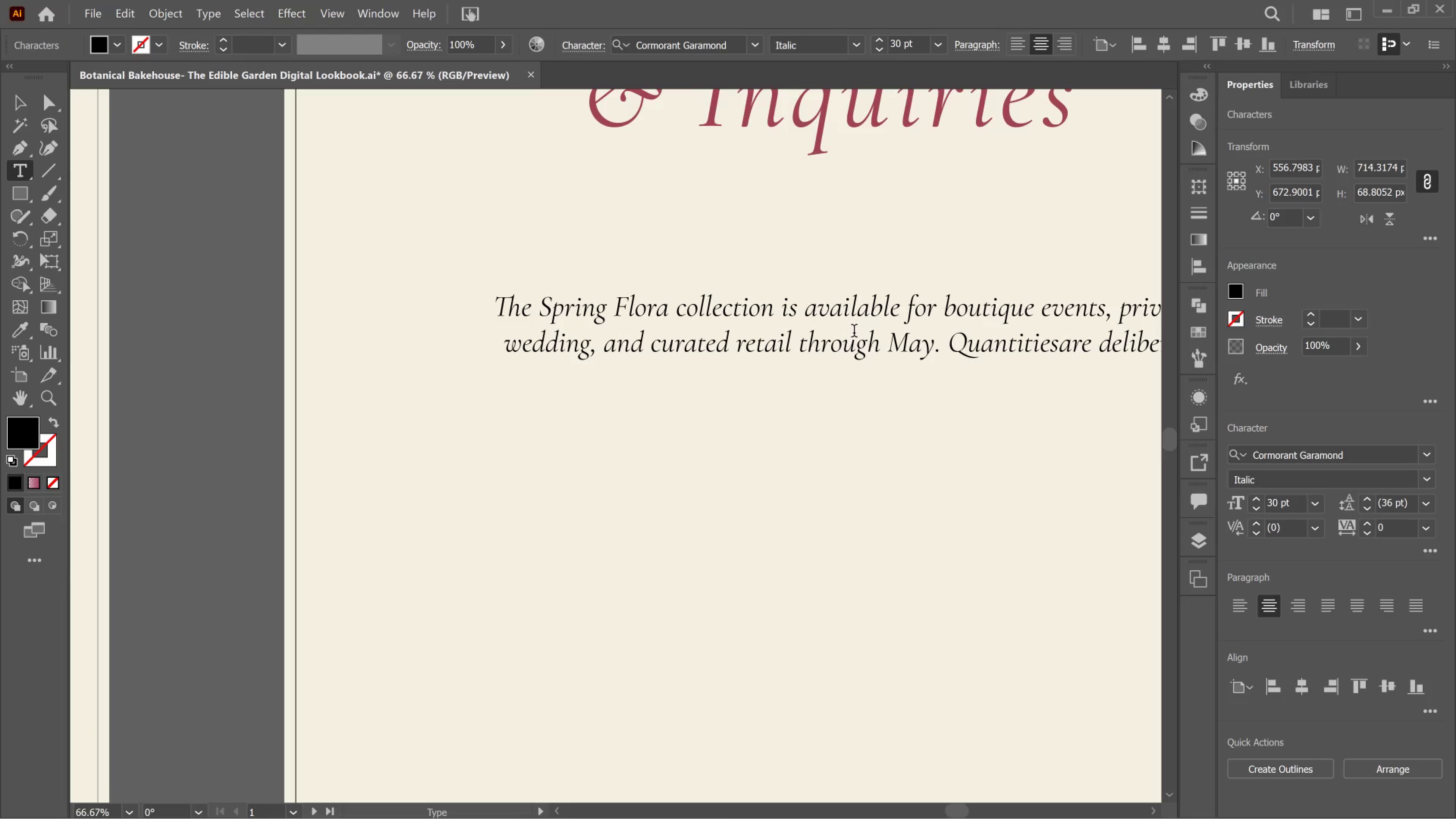 
wait(73.78)
 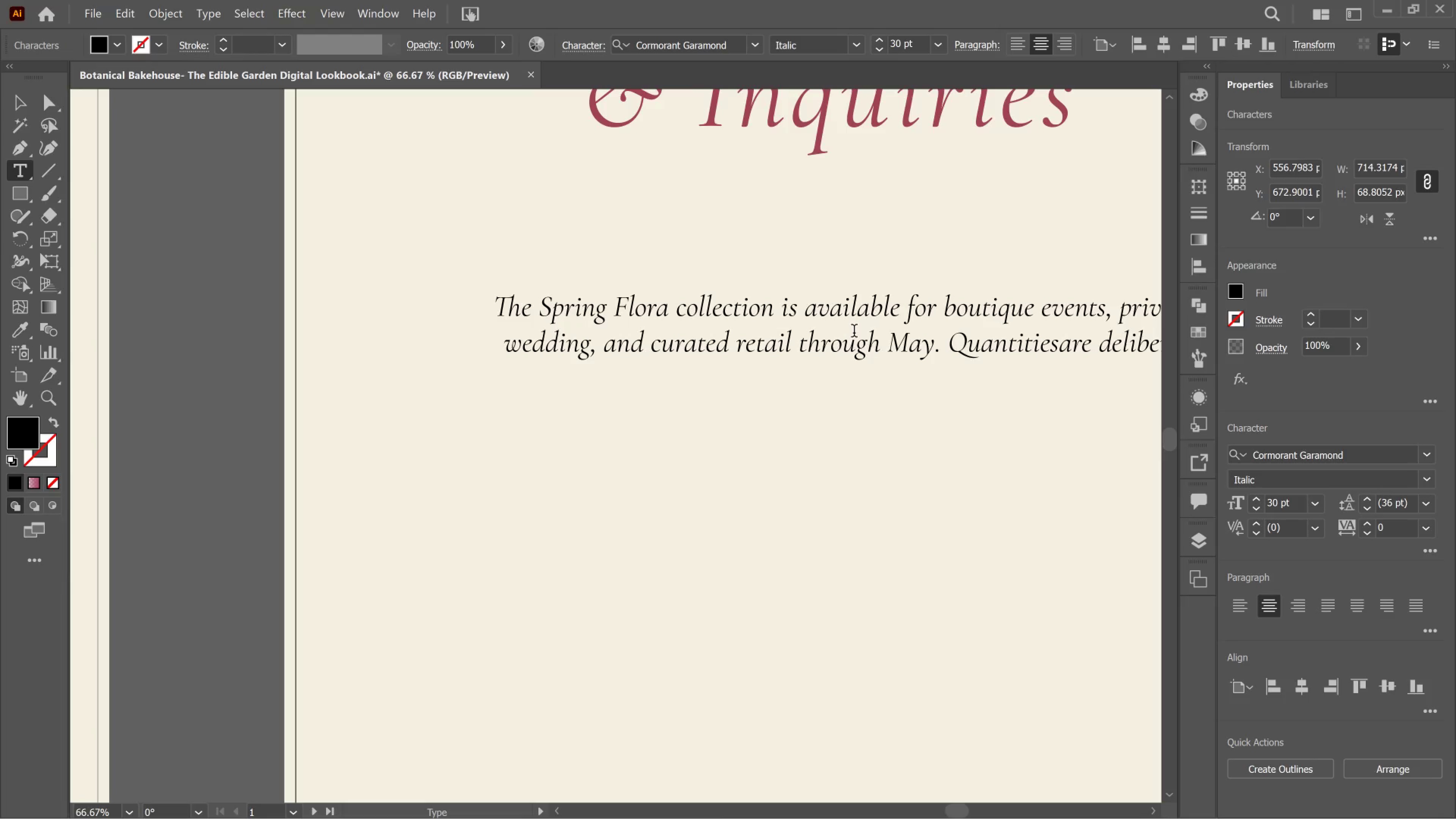 
scroll: coordinate [746, 253], scroll_direction: down, amount: 5.0
 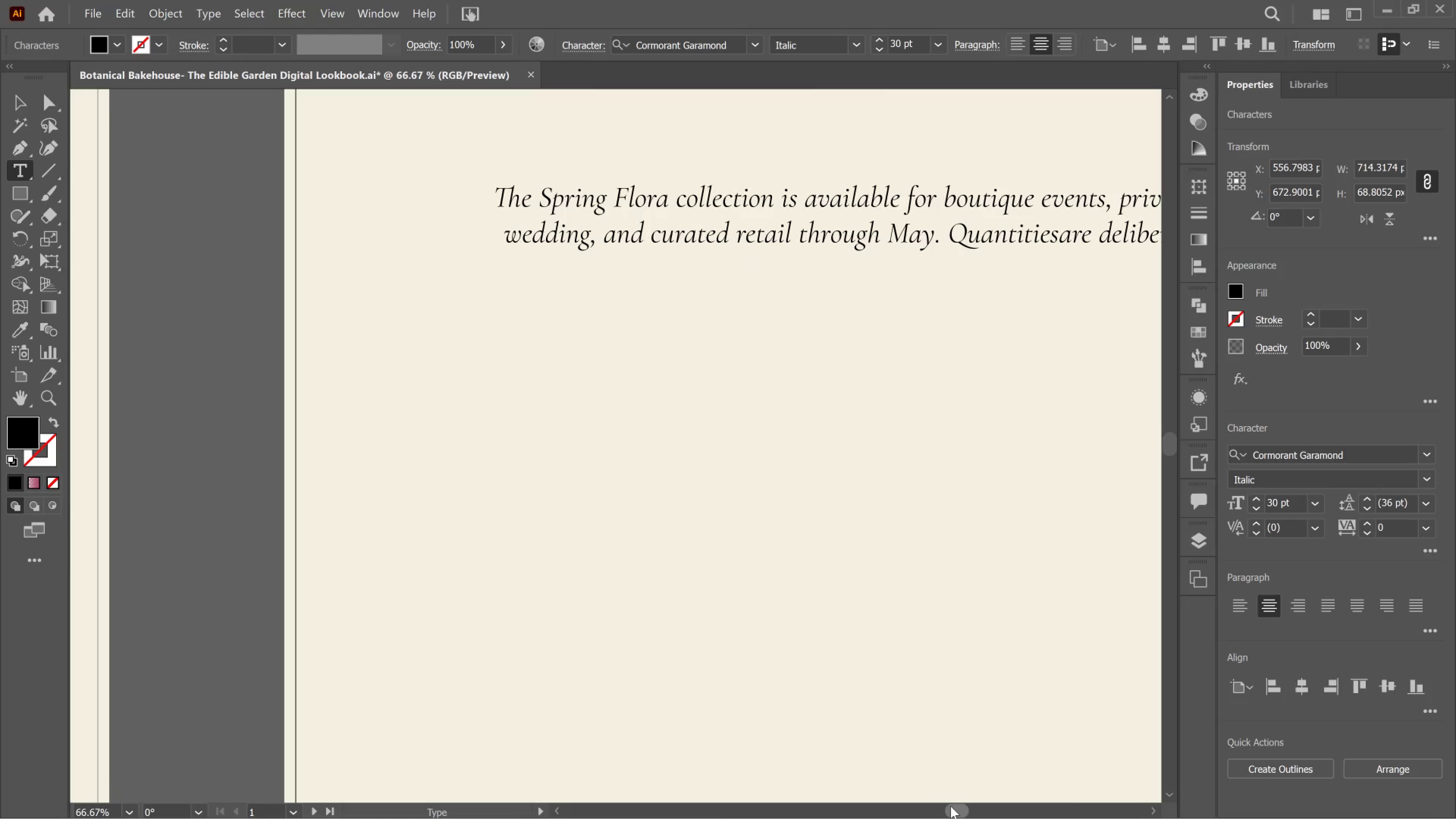 
left_click_drag(start_coordinate=[952, 806], to_coordinate=[964, 808])
 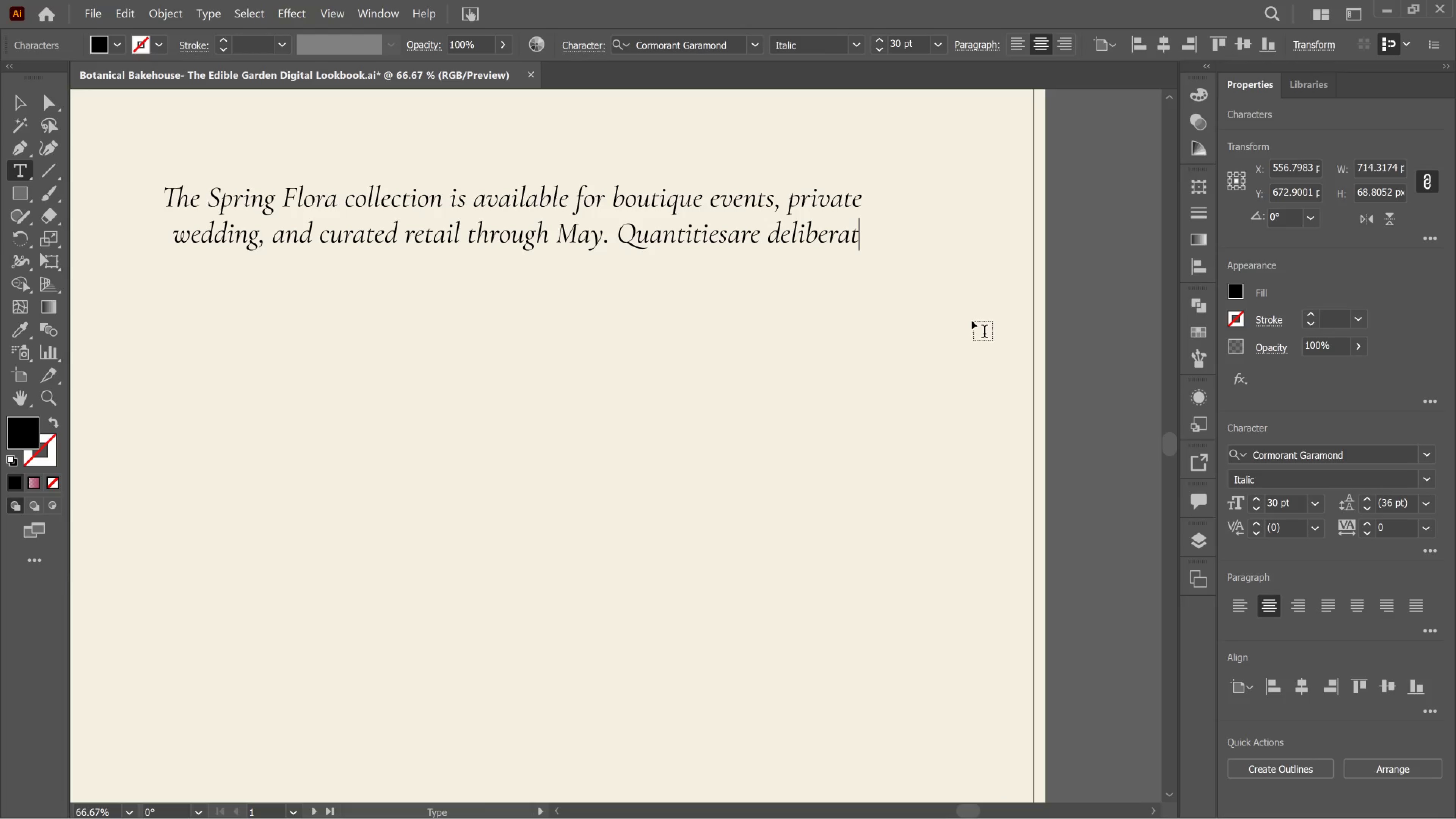 
wait(31.24)
 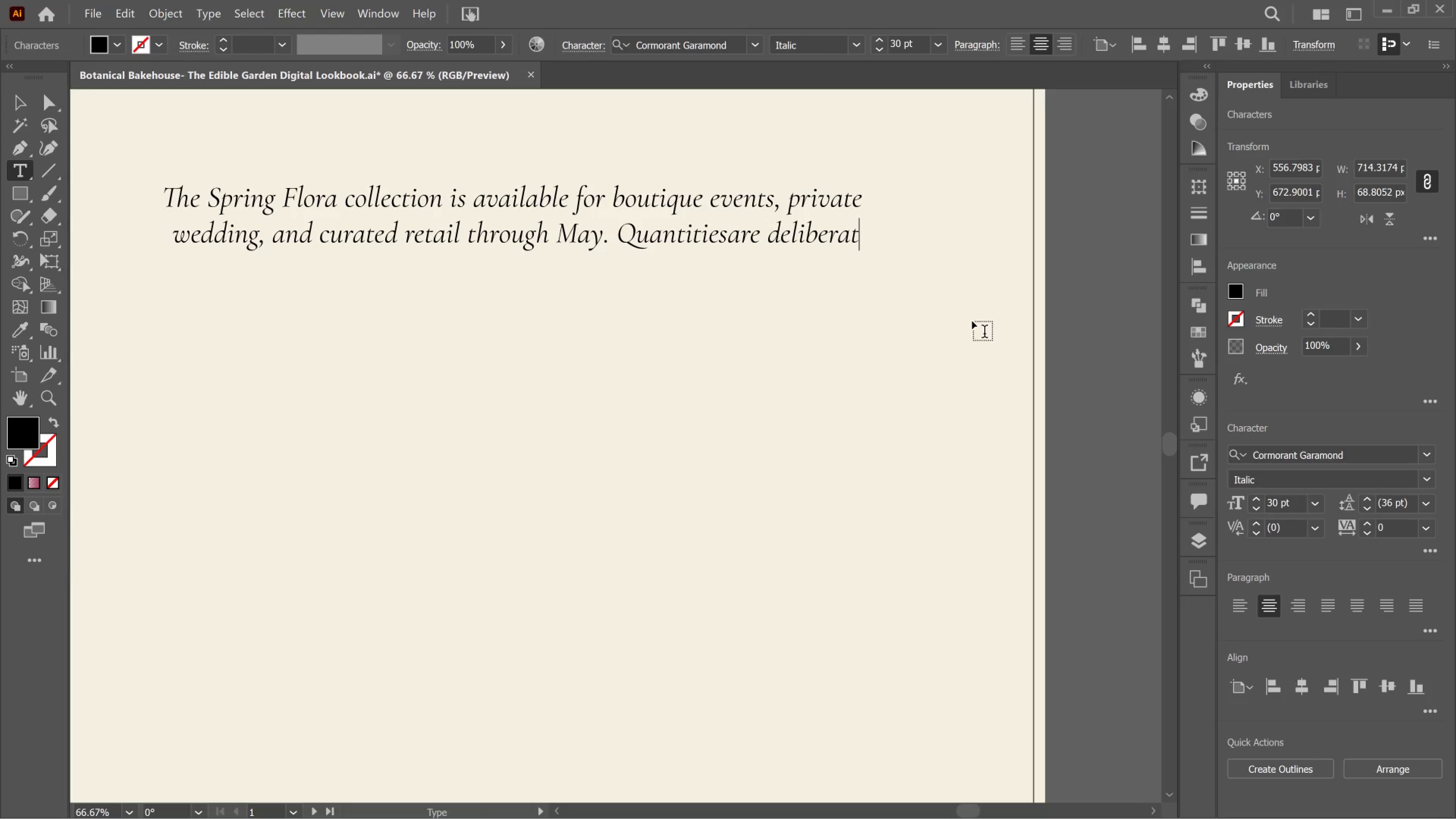 
type(ely)
 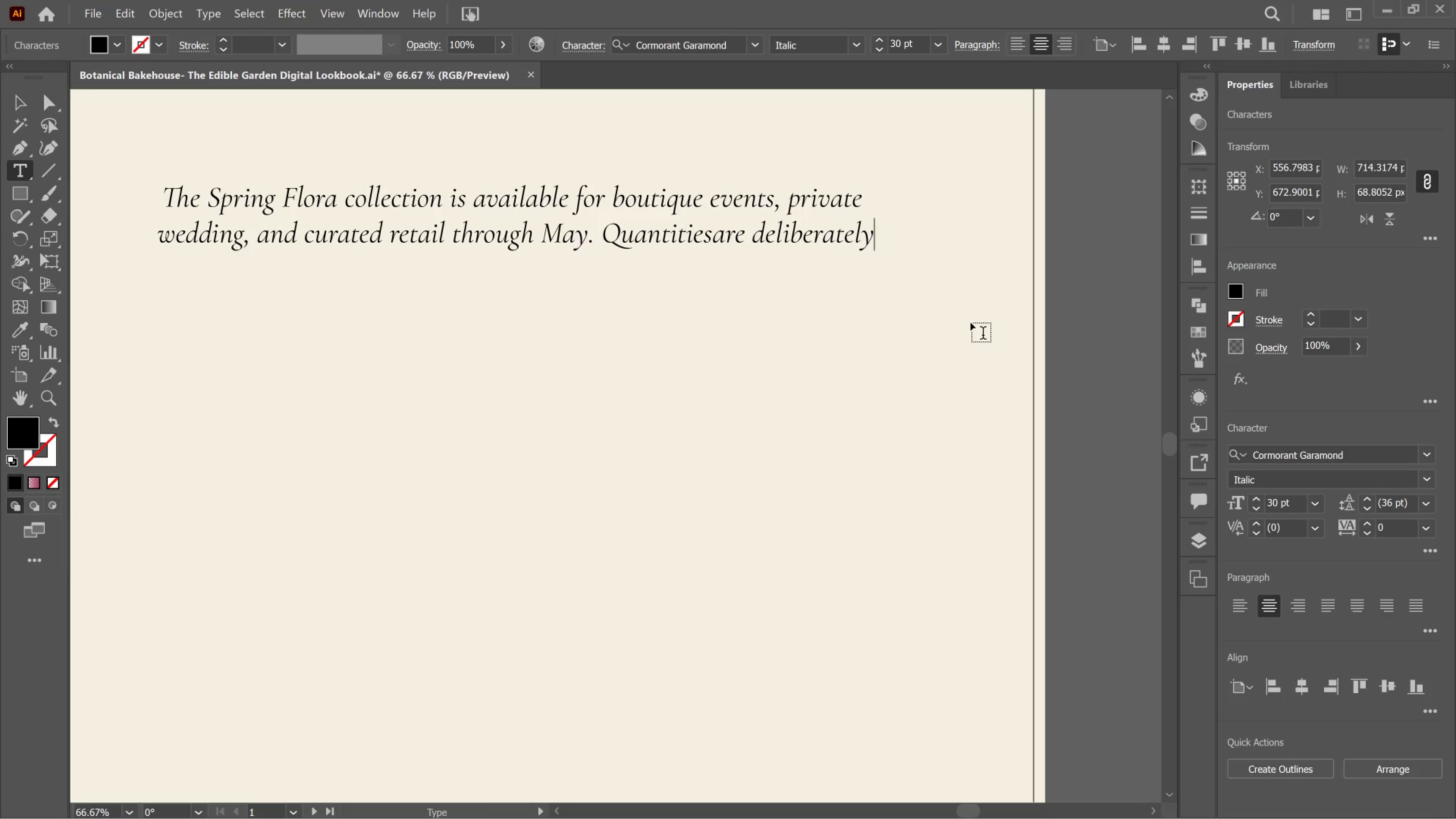 
key(Enter)
 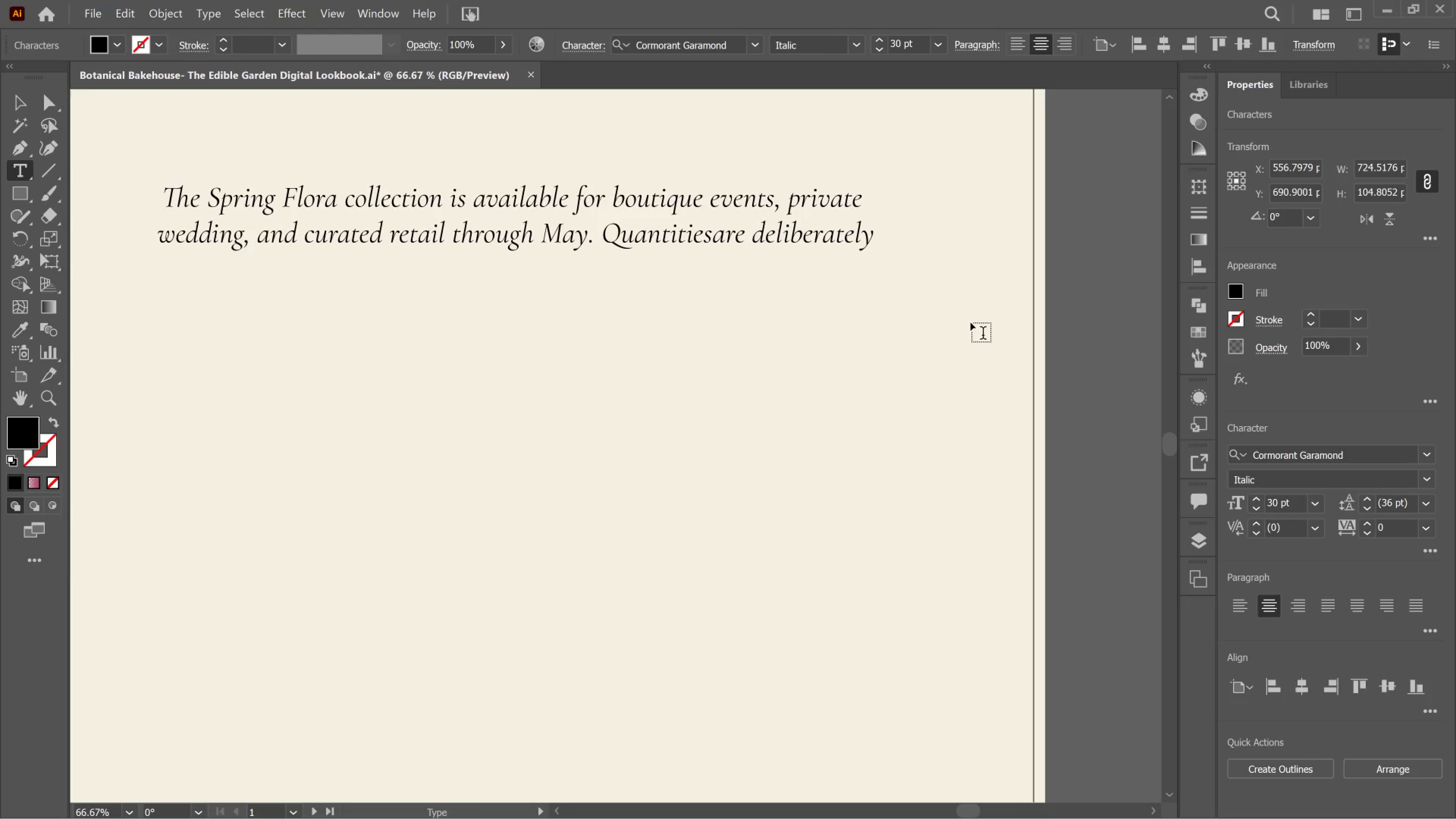 
type(small.)
 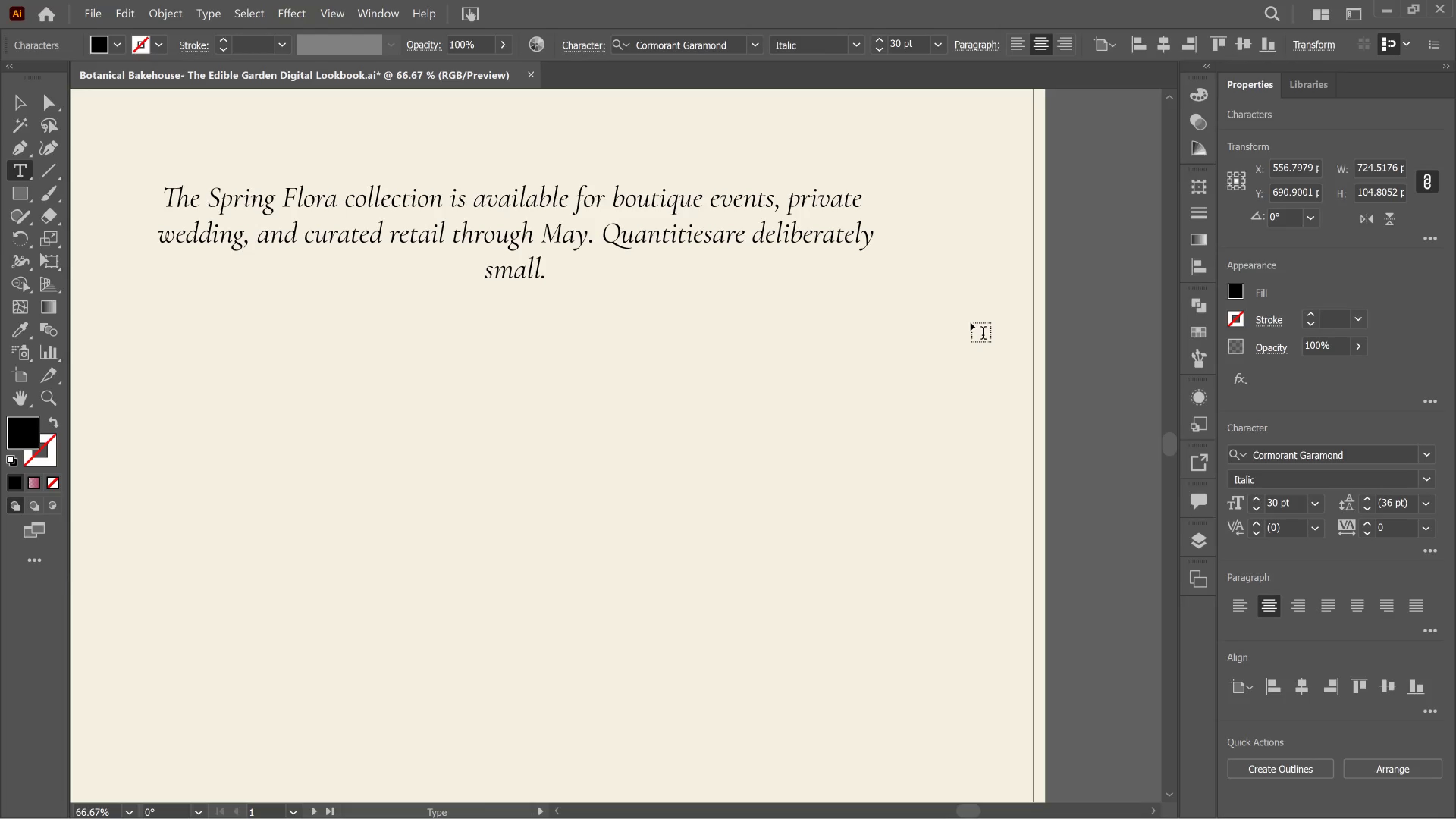 
wait(8.54)
 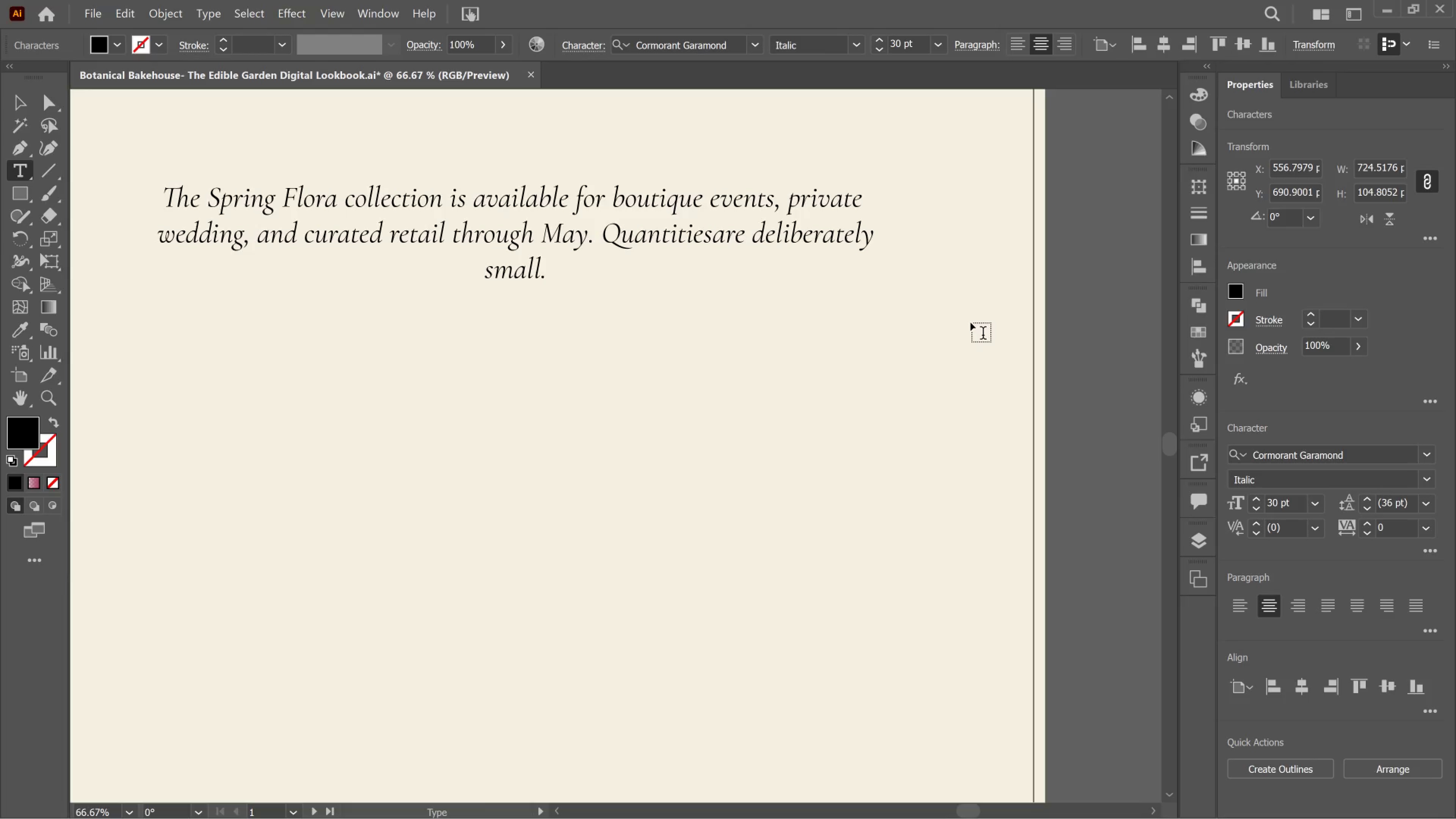 
left_click([15, 103])
 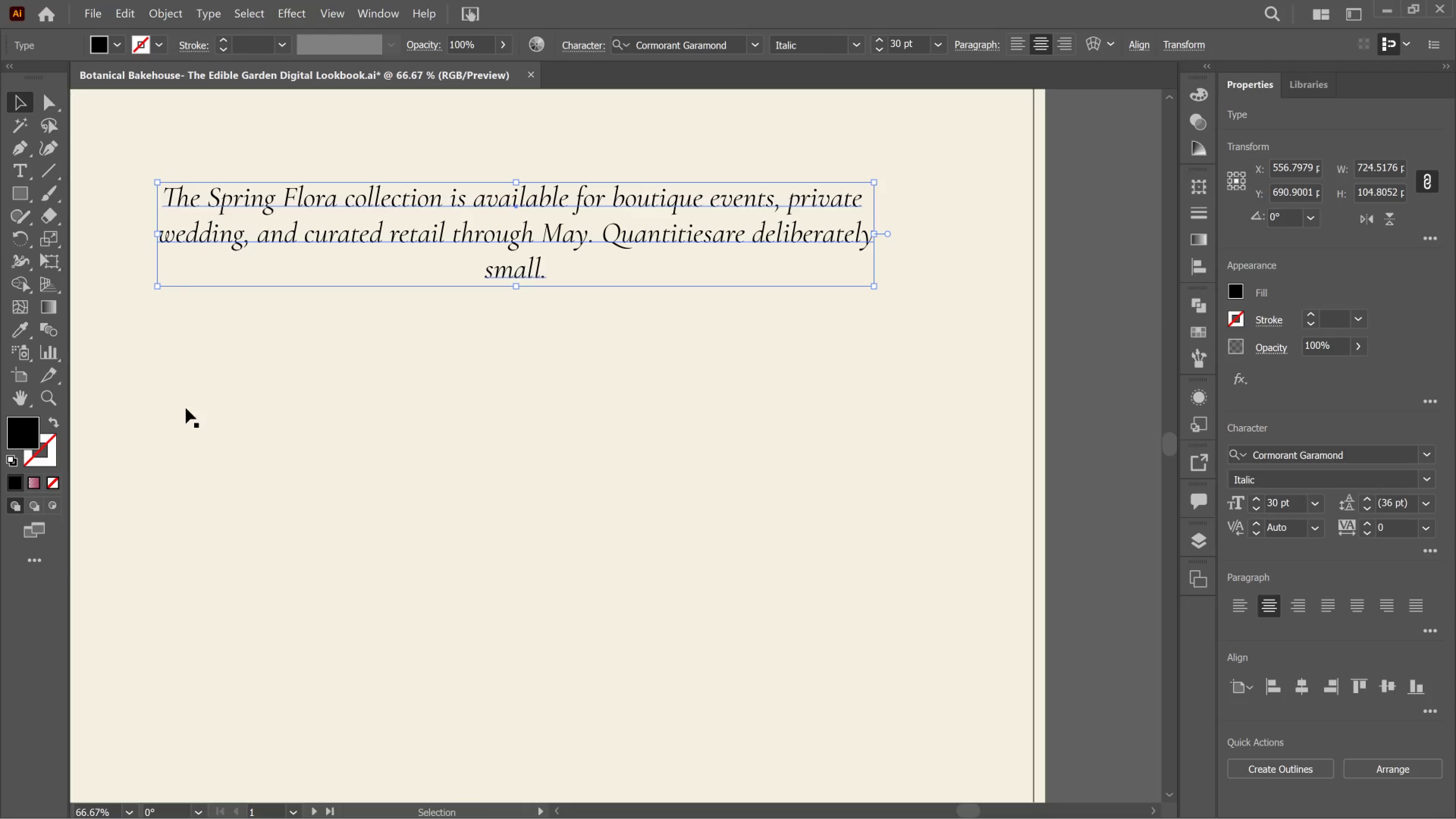 
wait(5.34)
 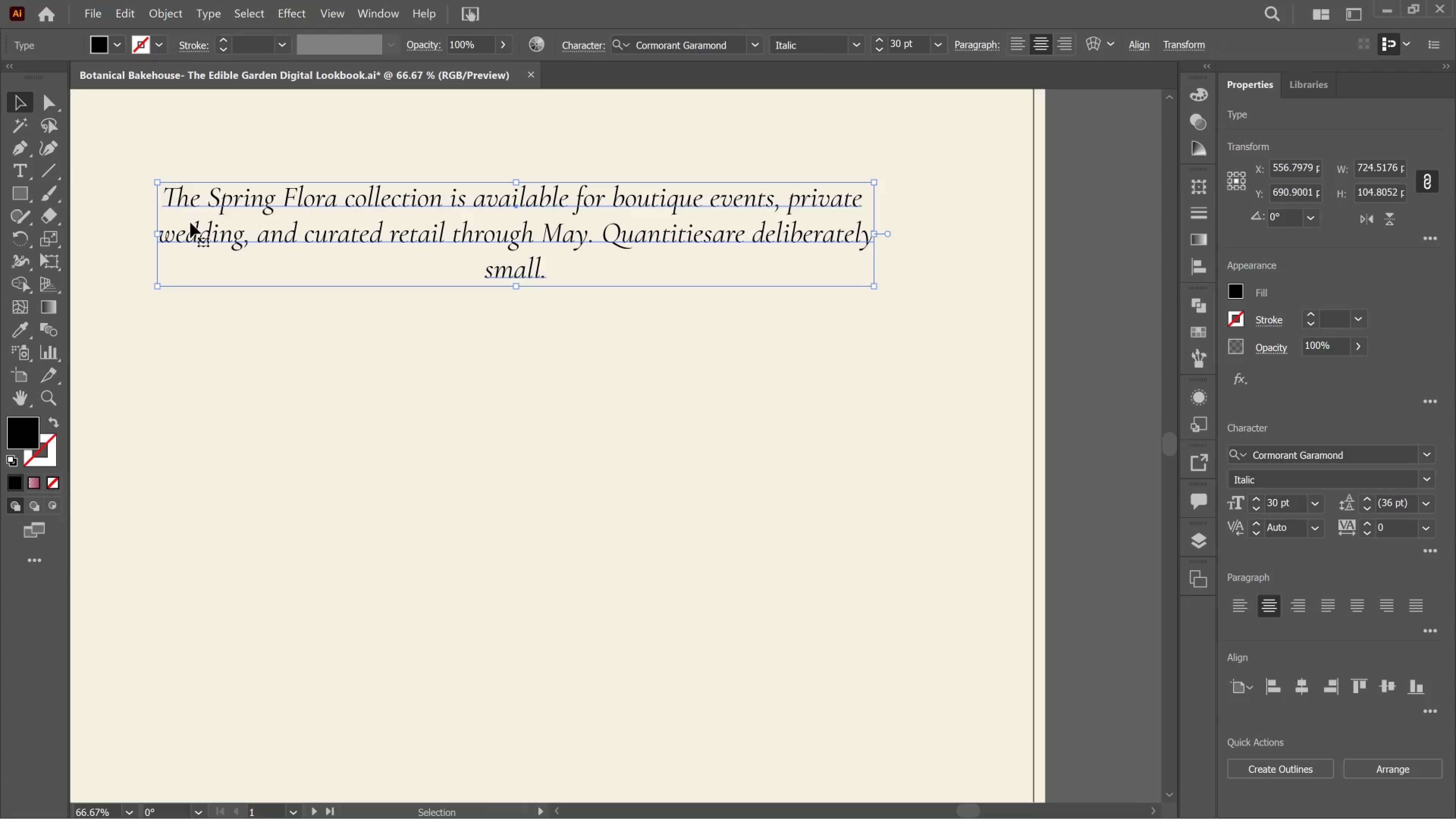 
left_click([19, 200])
 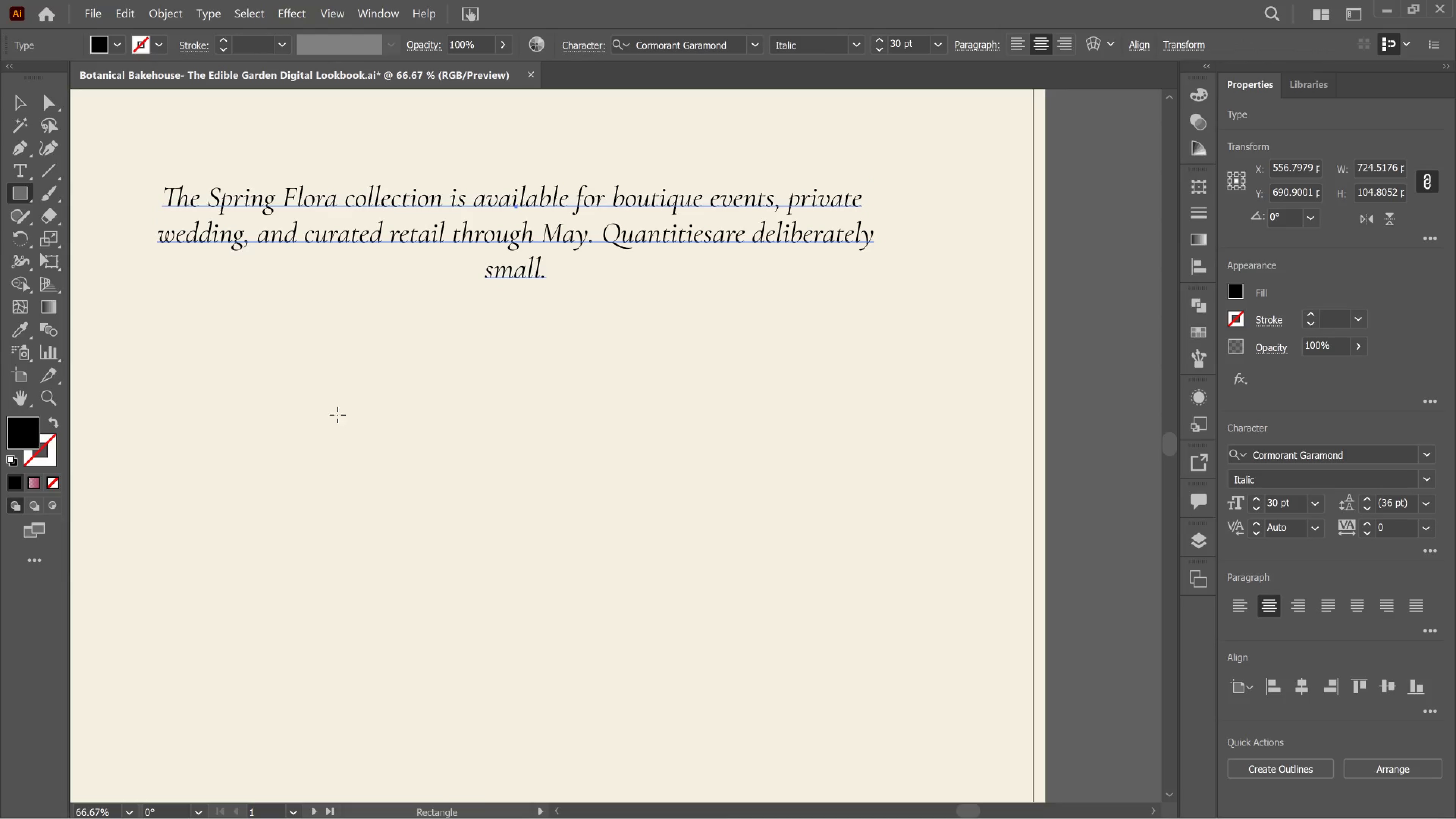 
wait(5.91)
 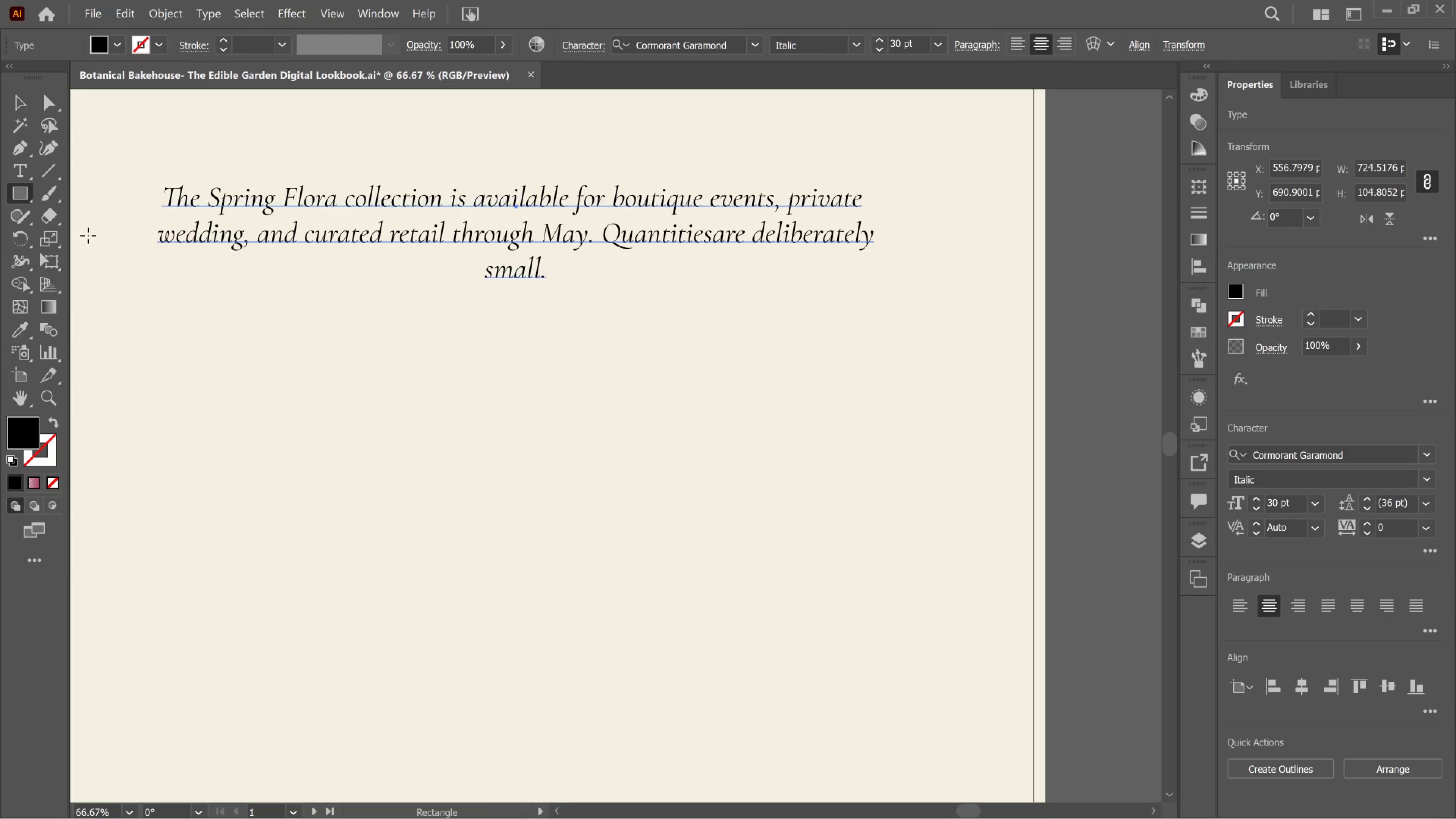 
left_click_drag(start_coordinate=[335, 380], to_coordinate=[695, 488])
 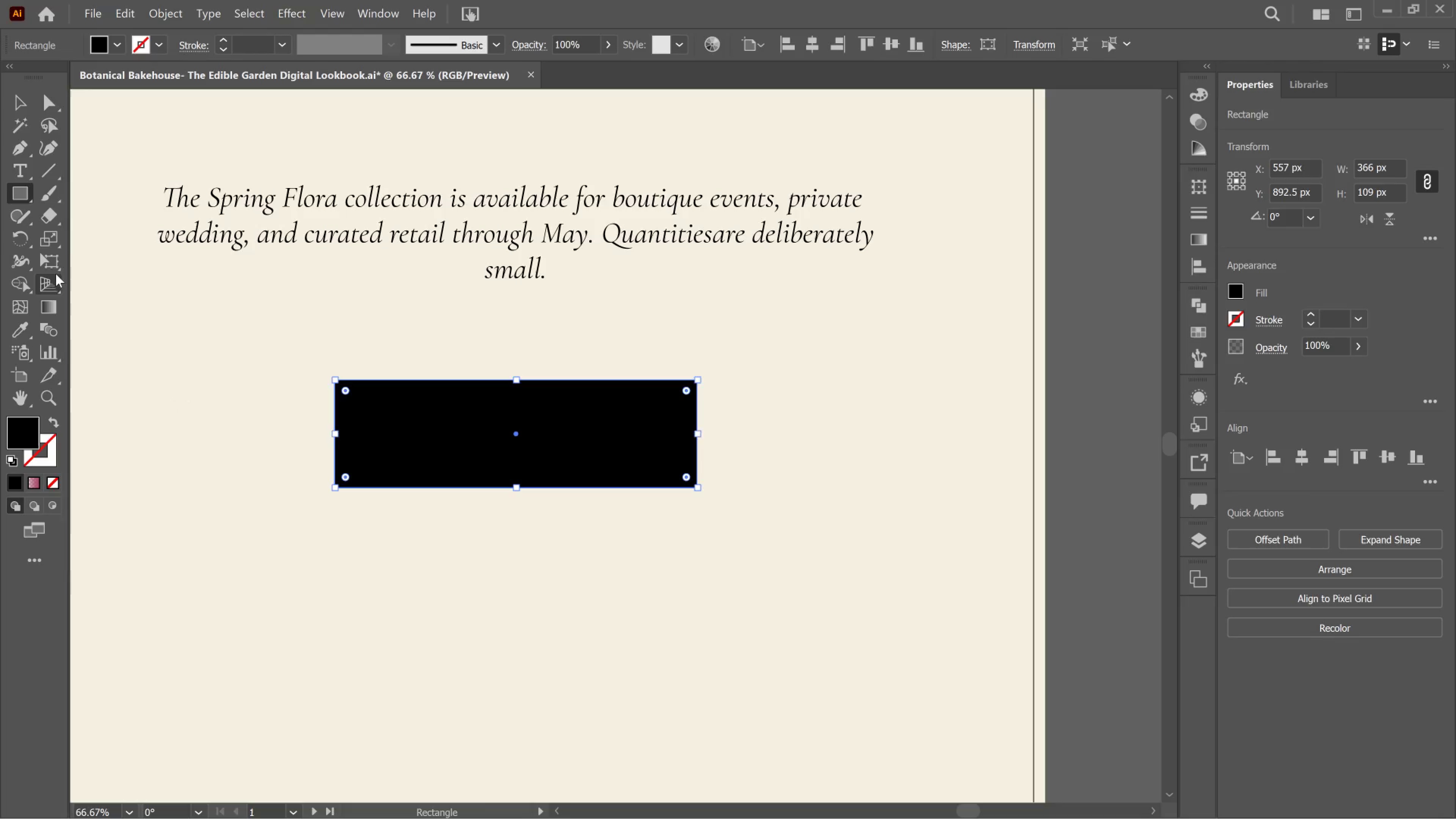 
wait(5.21)
 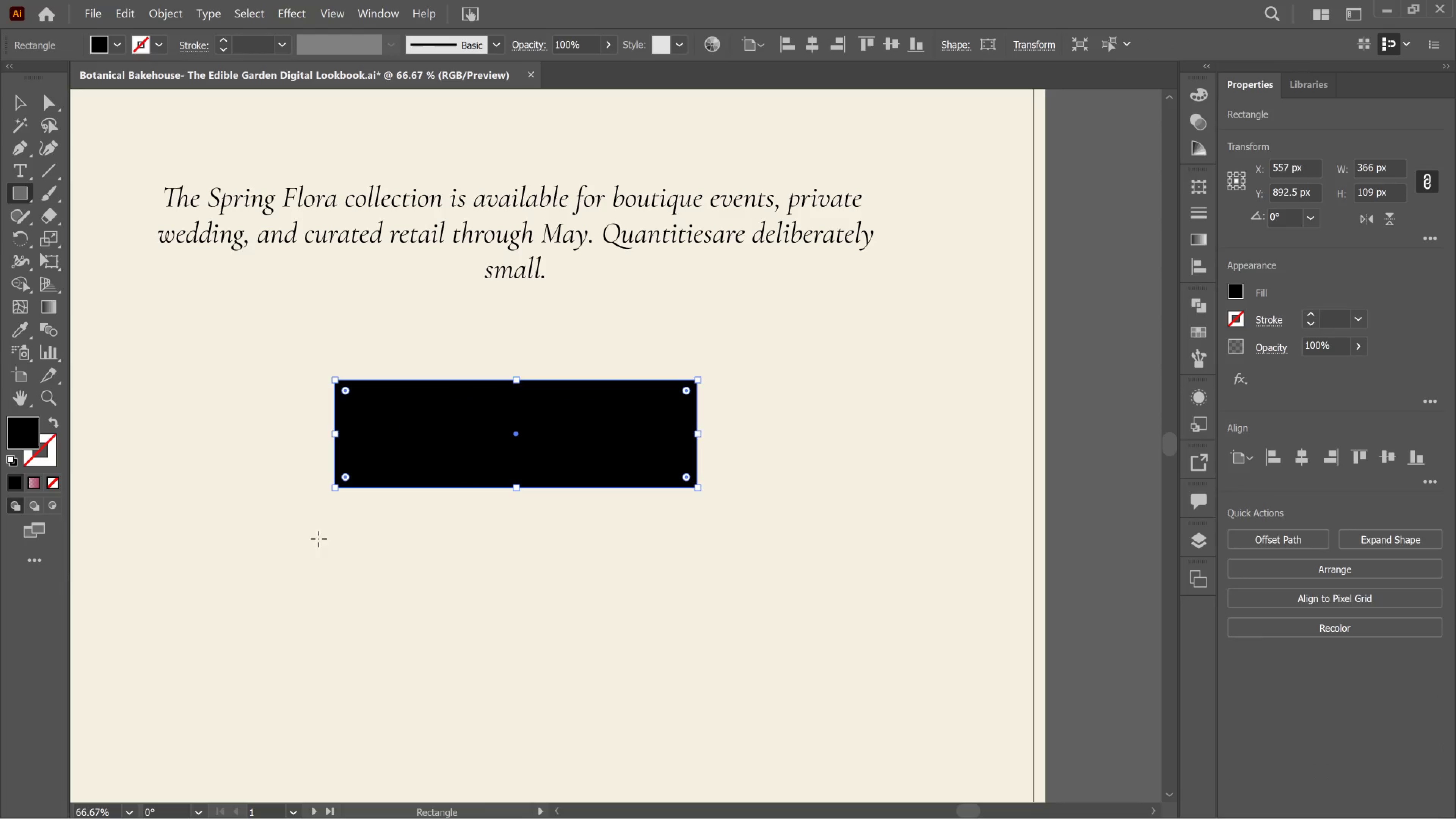 
key(T)
 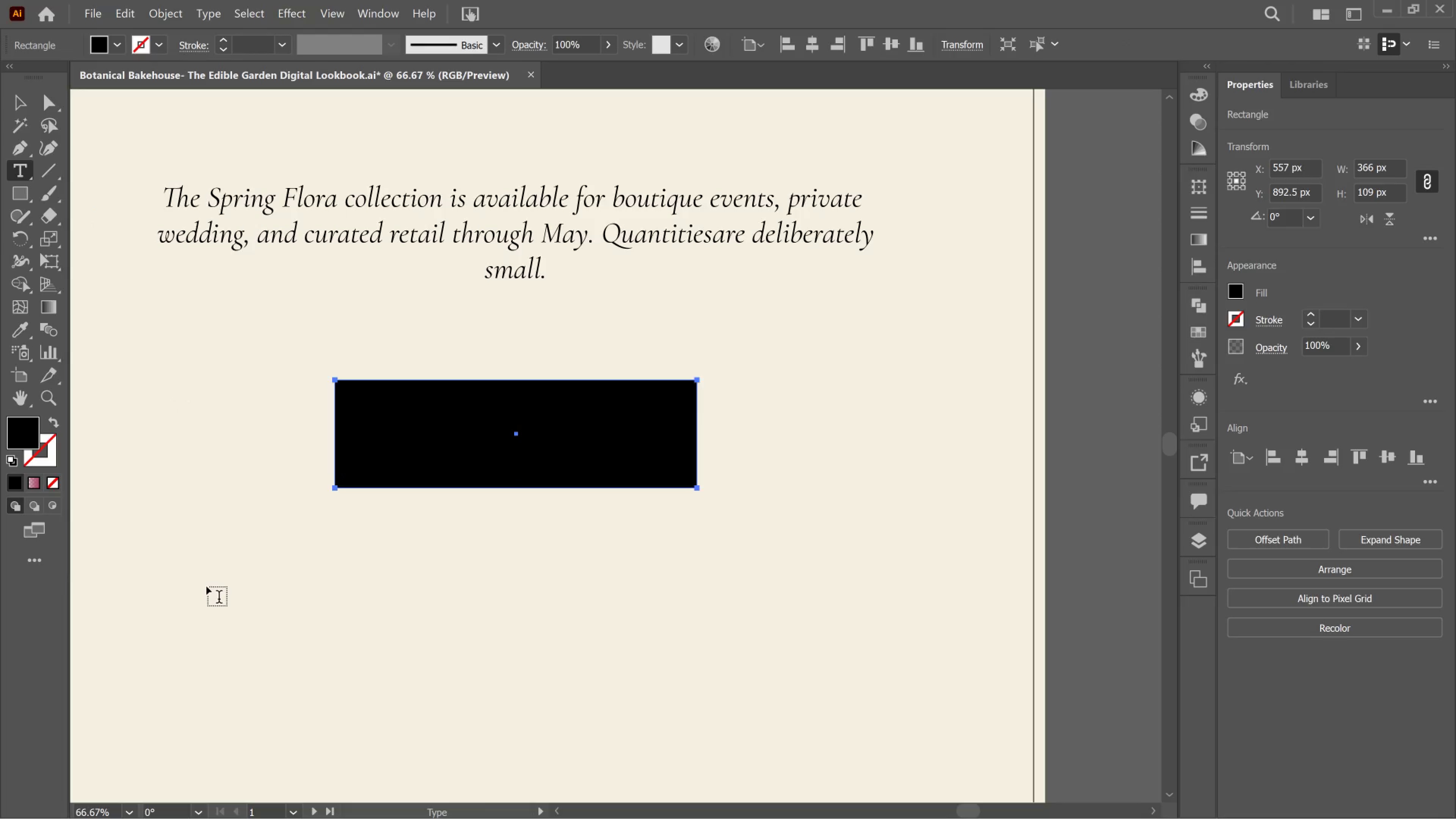 
left_click([207, 587])
 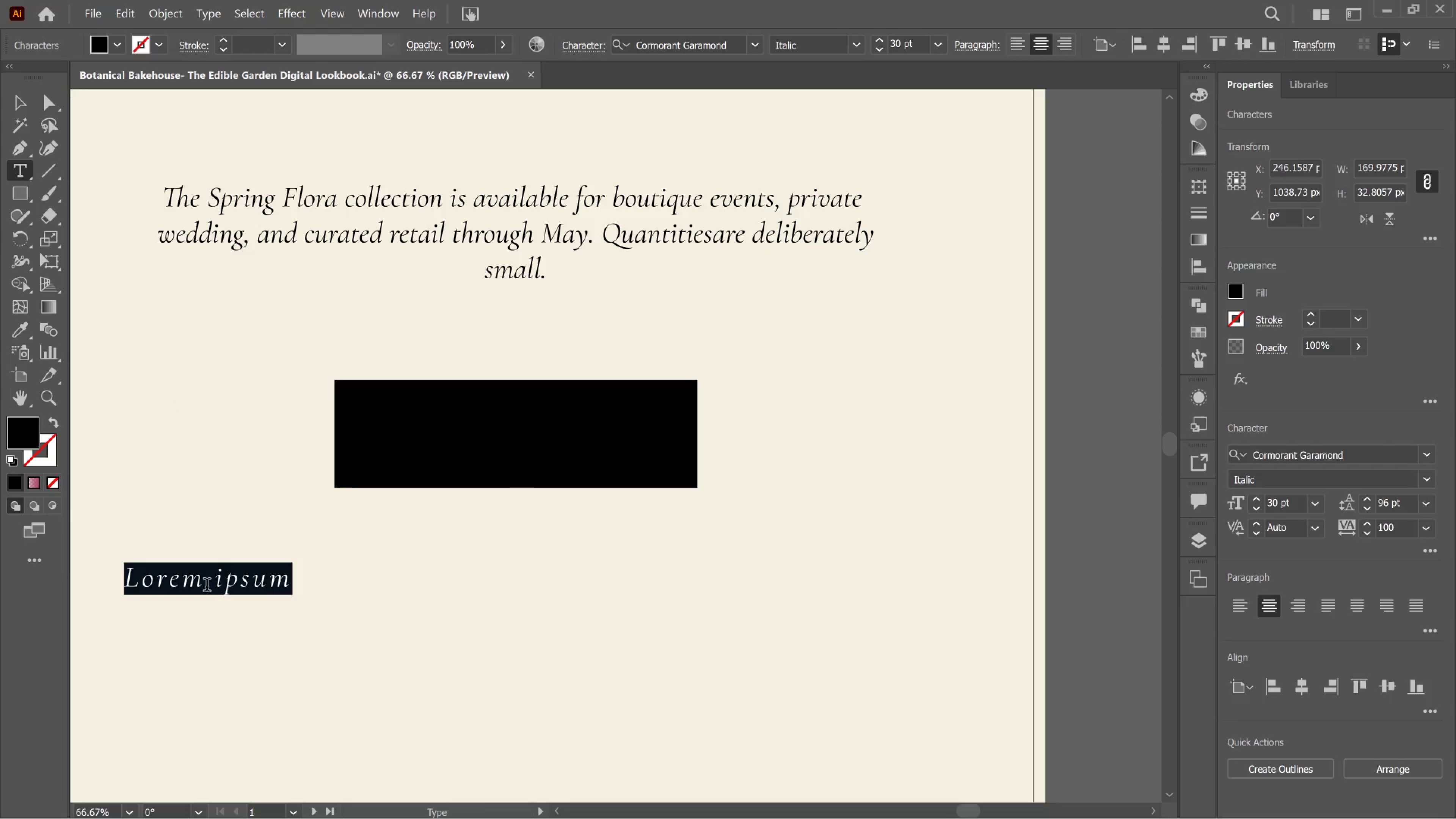 
type(ORDER NOW)
 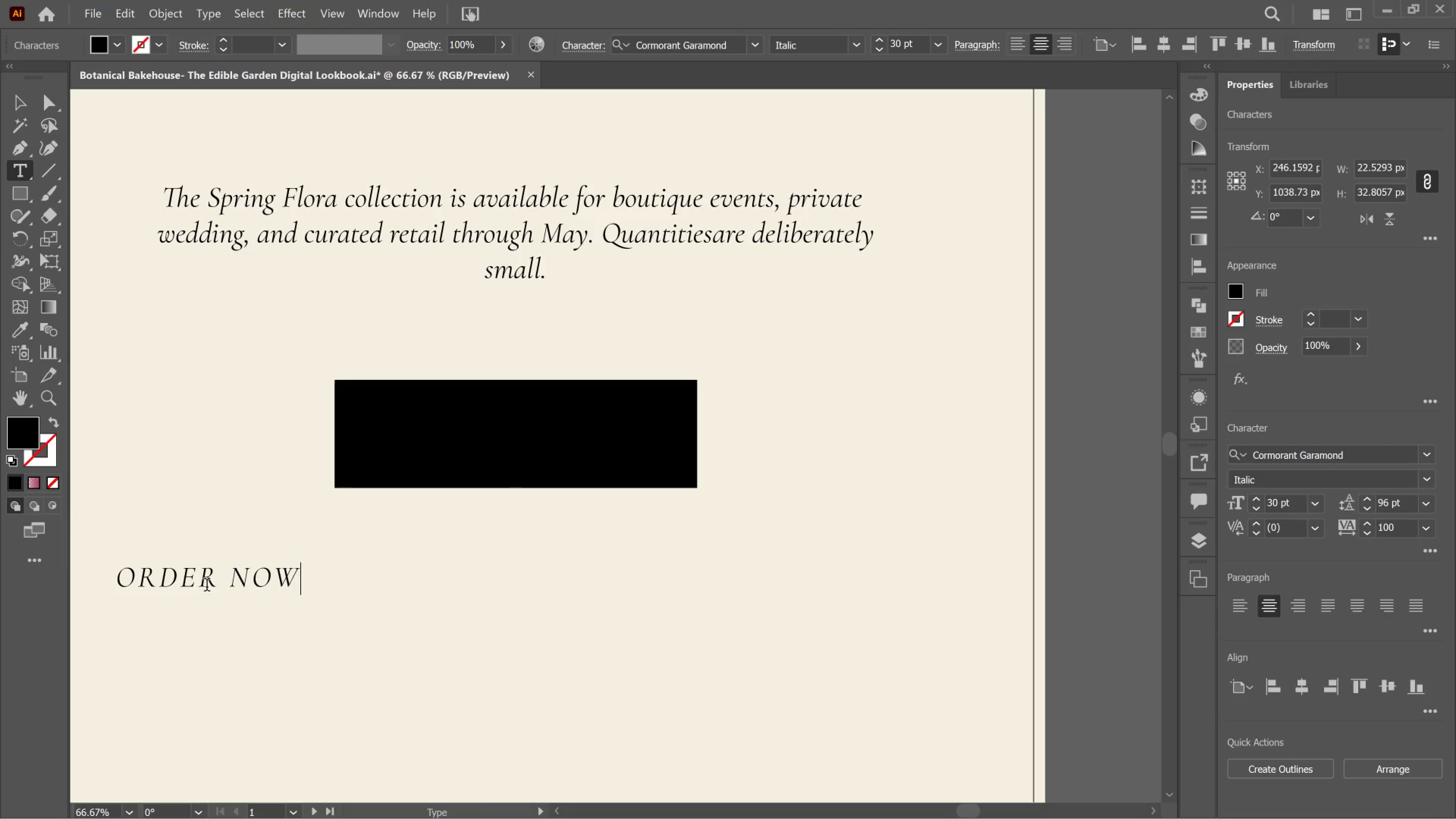 
key(Control+A)
 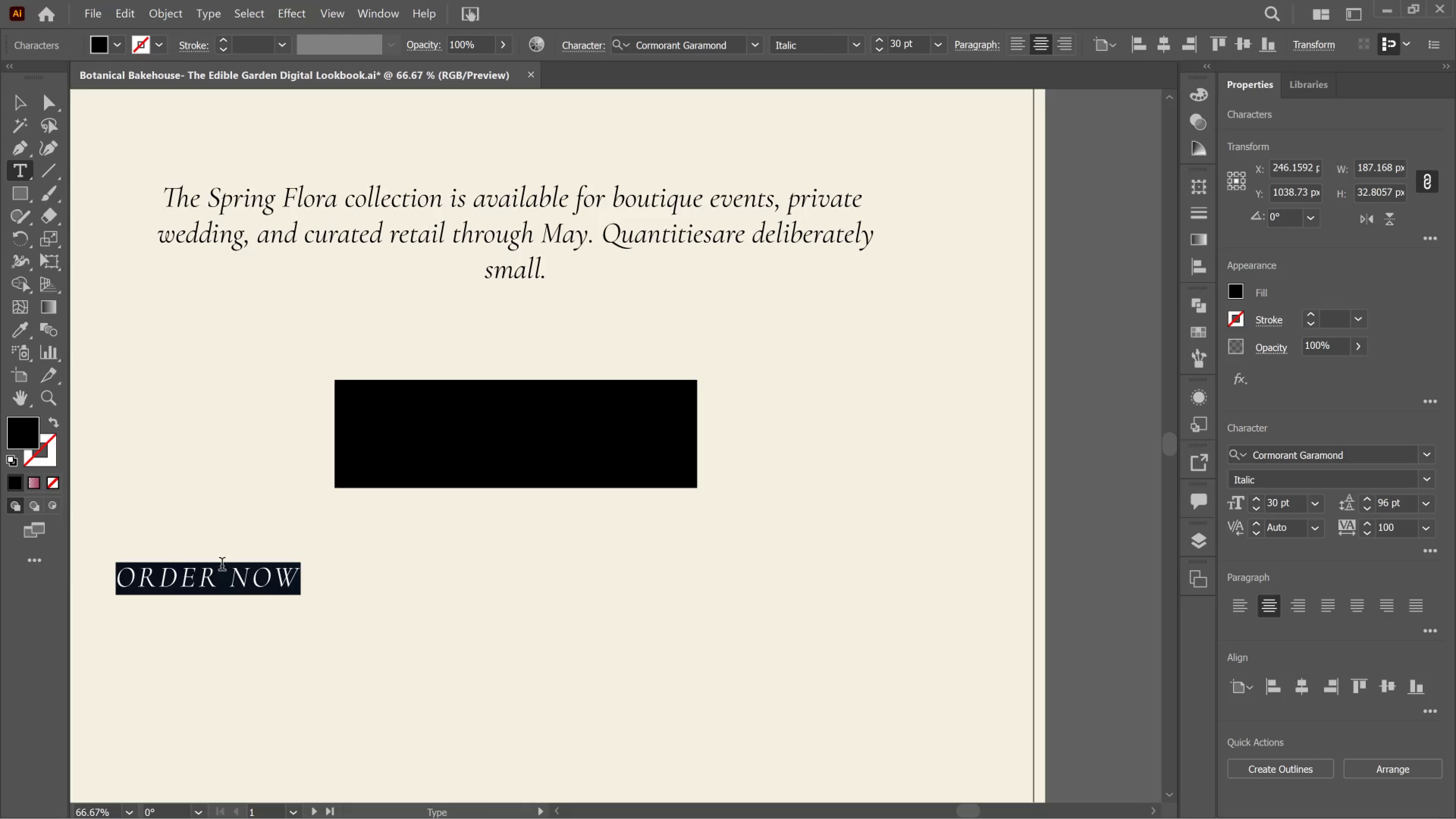 
wait(13.68)
 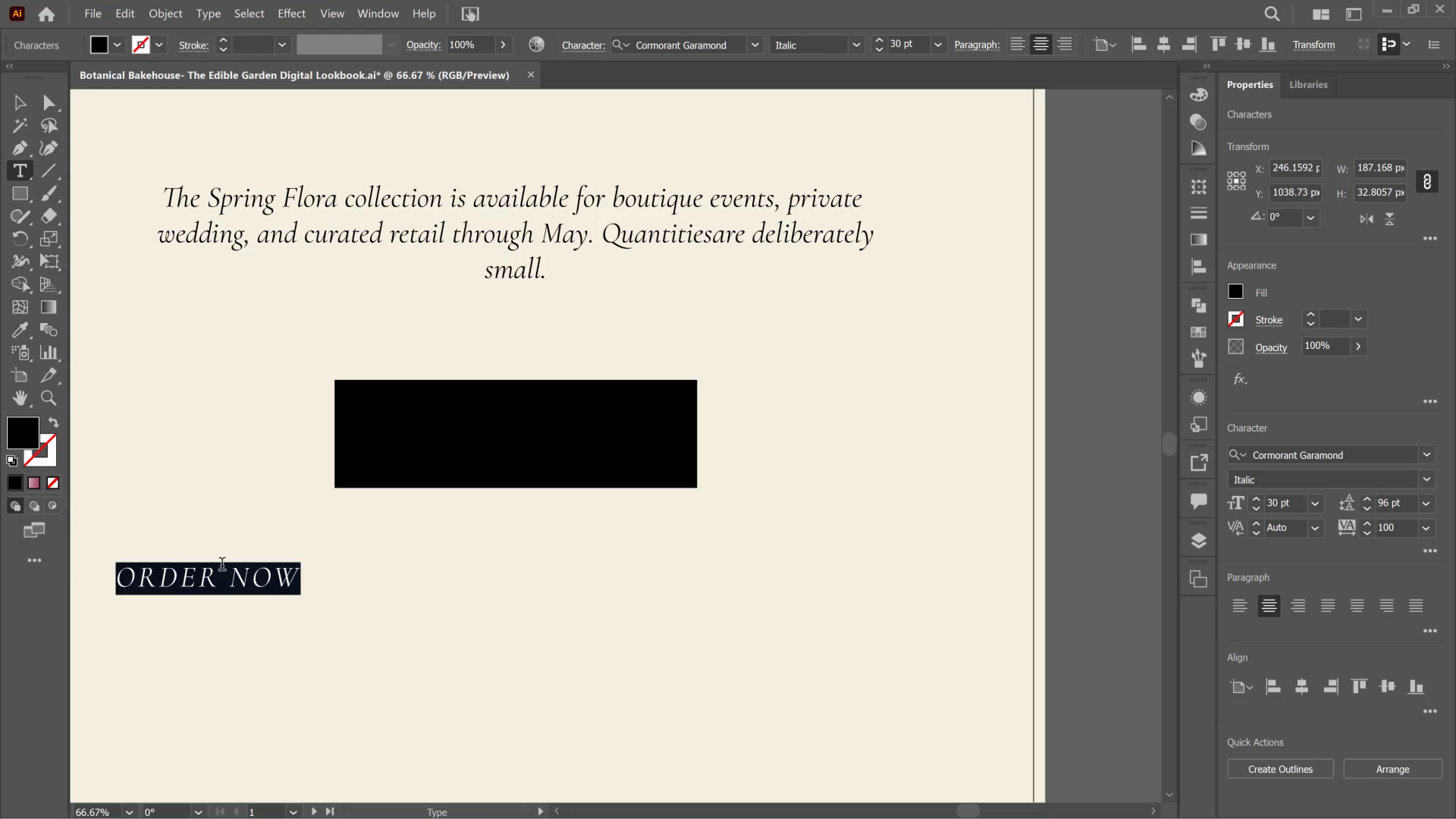 
mouse_move([1365, 460])
 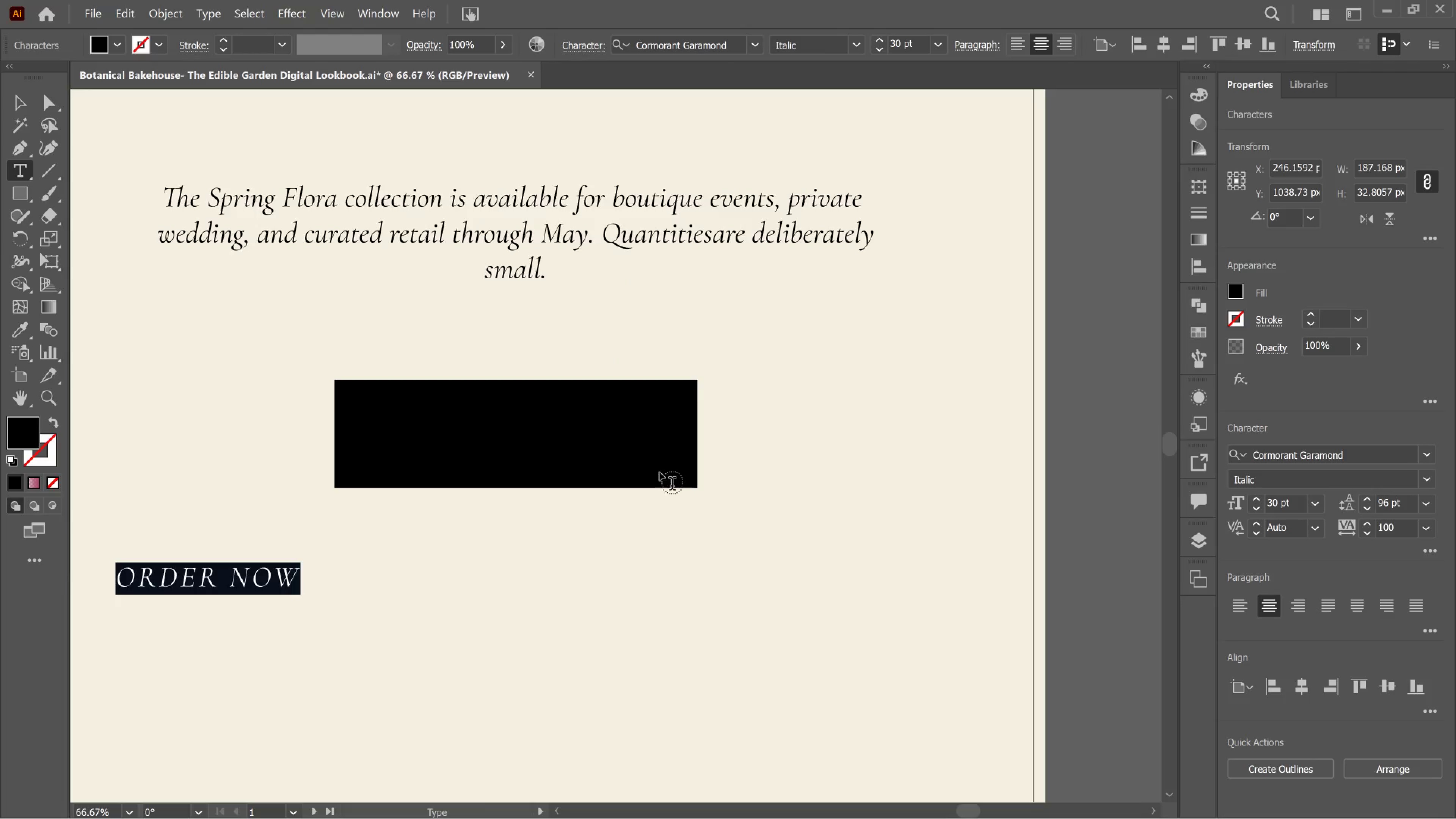 
scroll: coordinate [624, 465], scroll_direction: up, amount: 7.0
 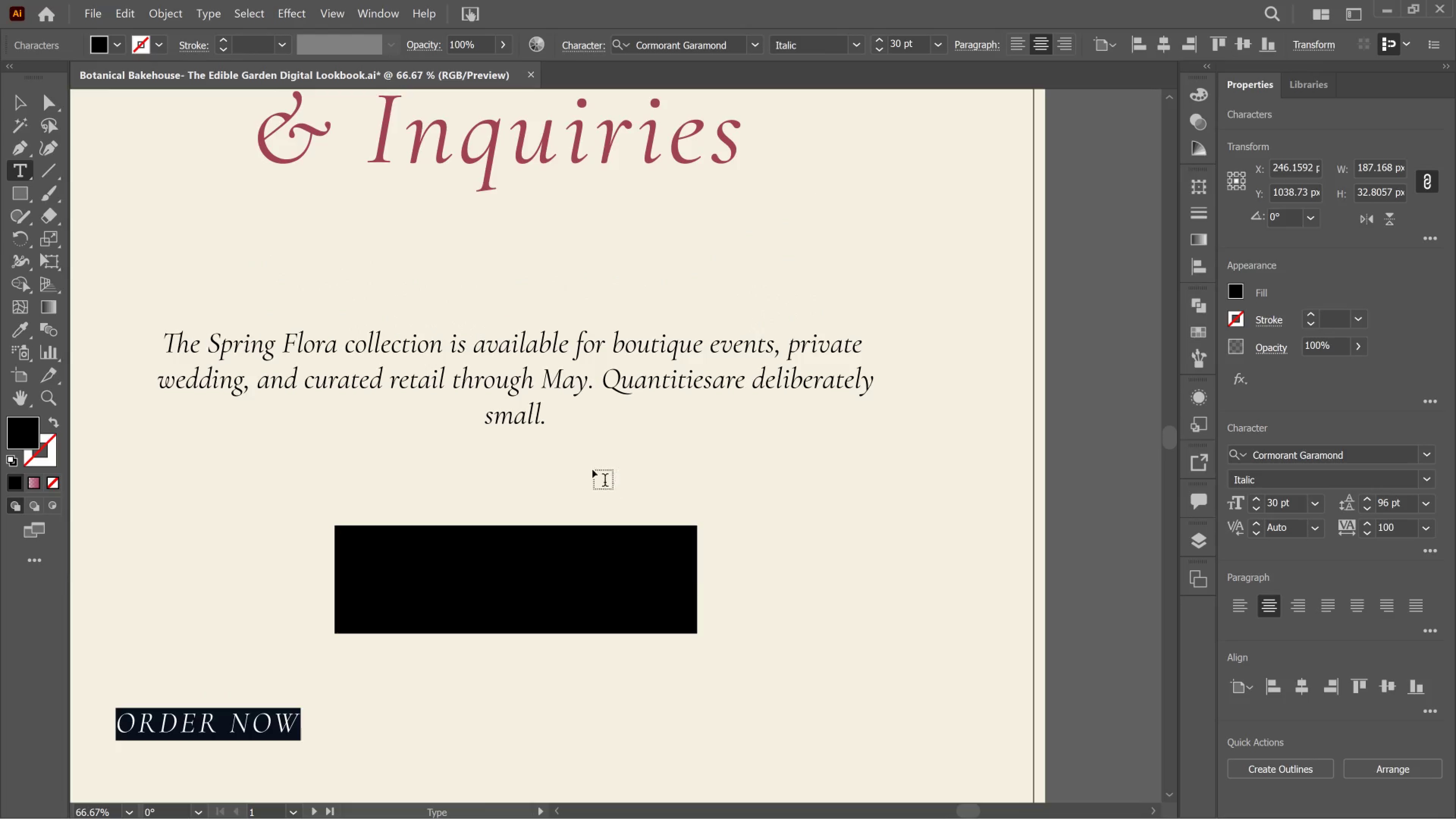 
hold_key(key=AltLeft, duration=1.54)
scroll: coordinate [599, 483], scroll_direction: down, amount: 5.0
 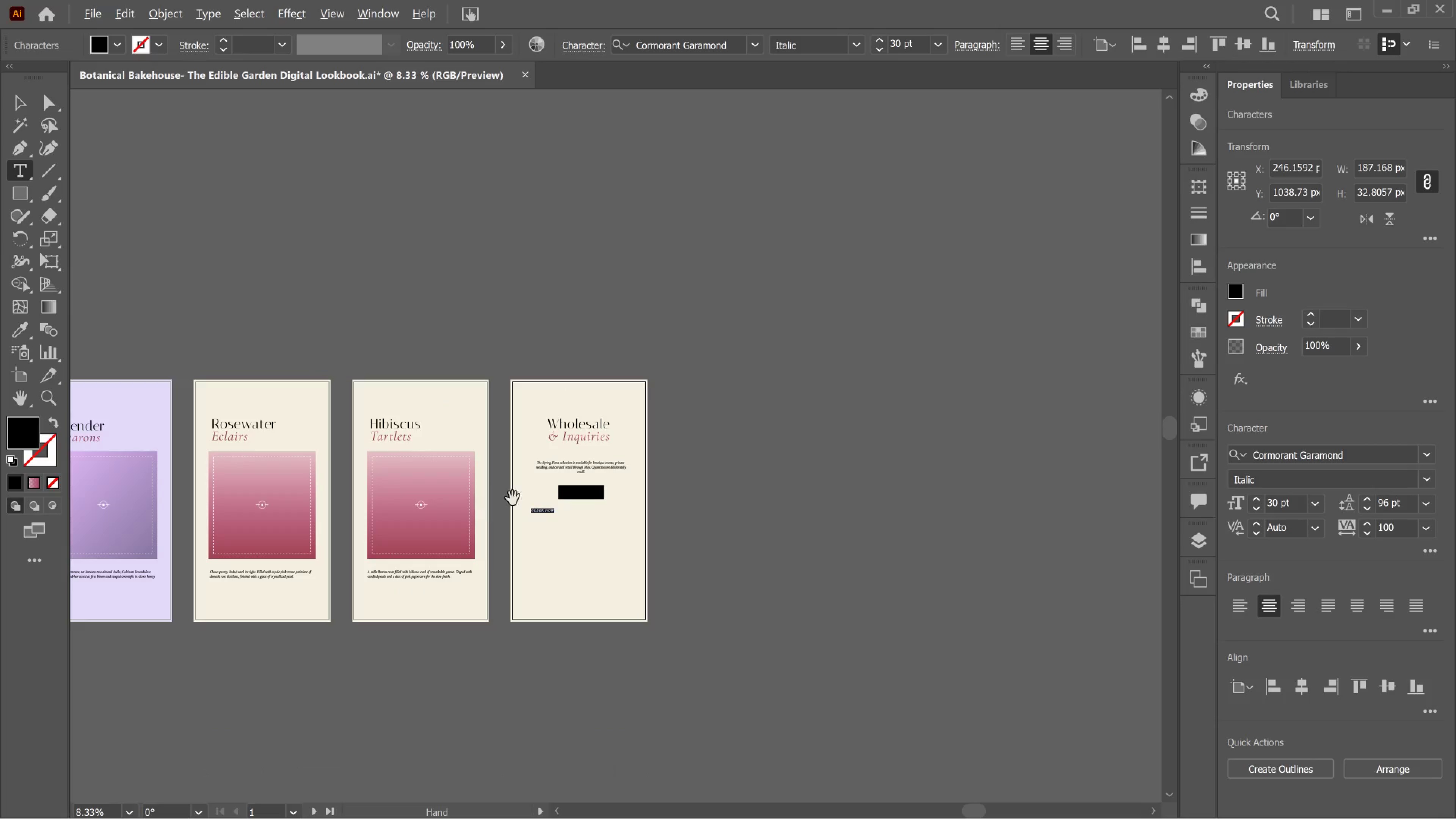 
scroll: coordinate [559, 495], scroll_direction: up, amount: 5.0
 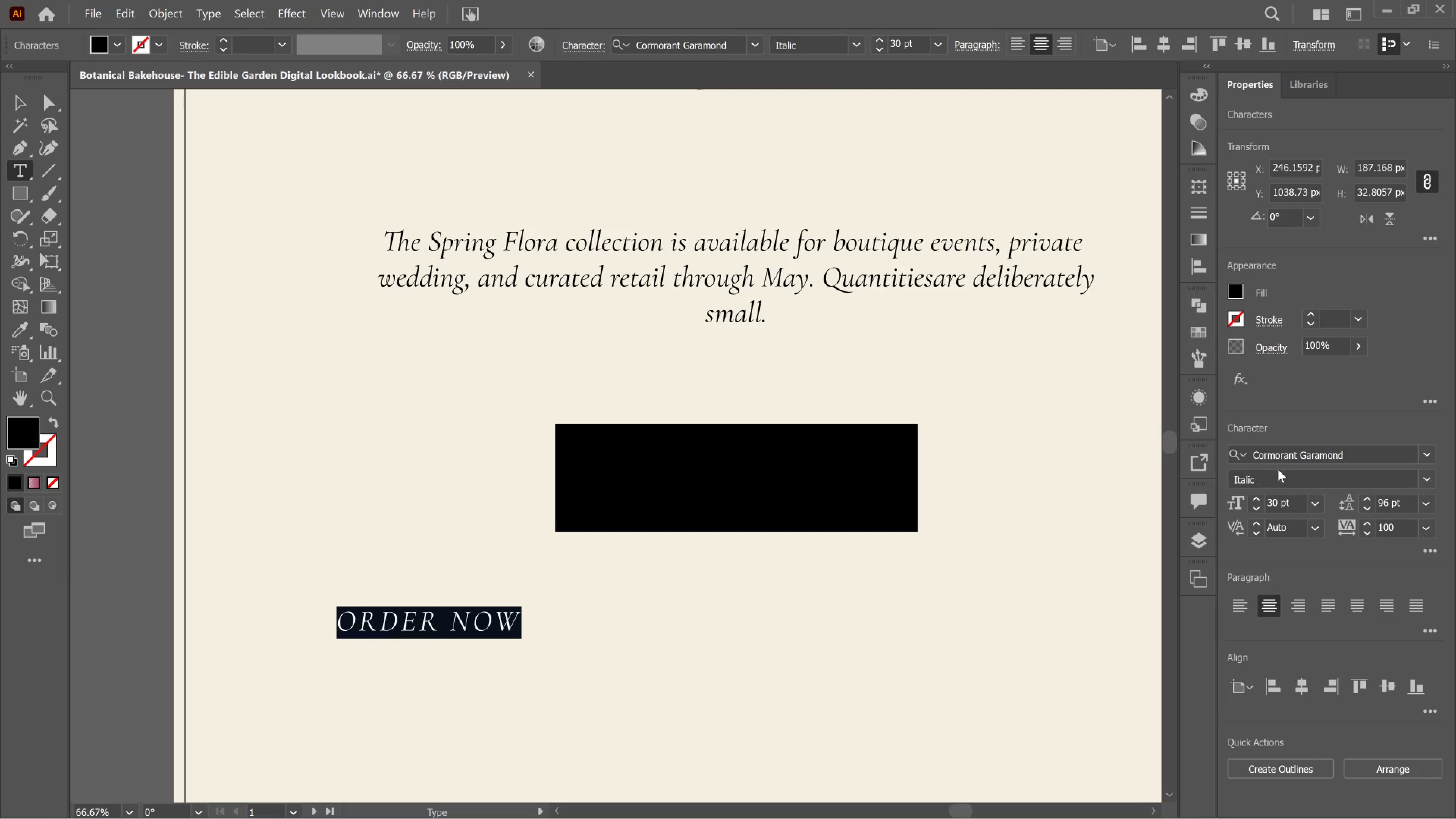 
left_click_drag(start_coordinate=[1301, 457], to_coordinate=[1302, 457])
 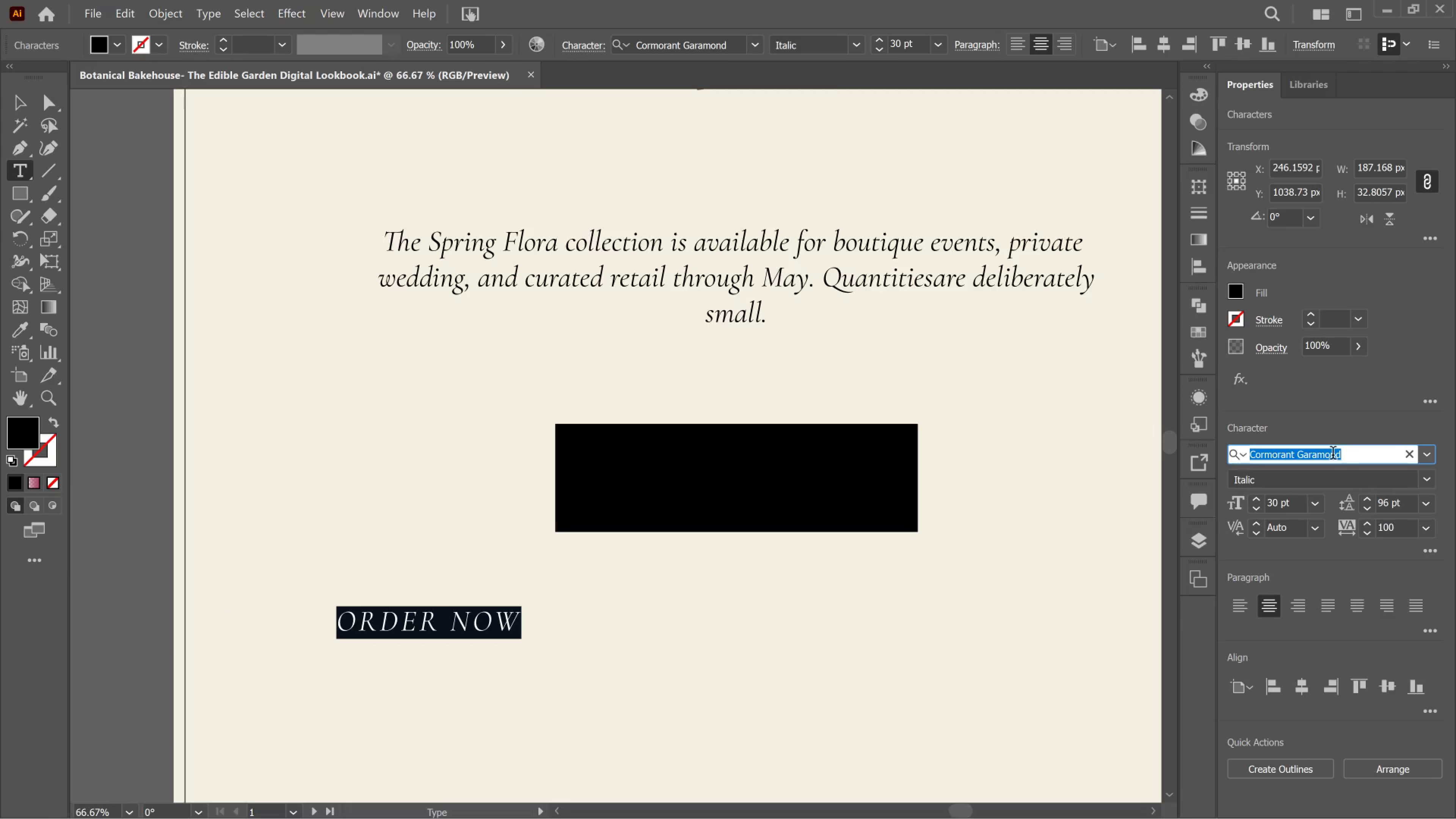 
type(INTER)
 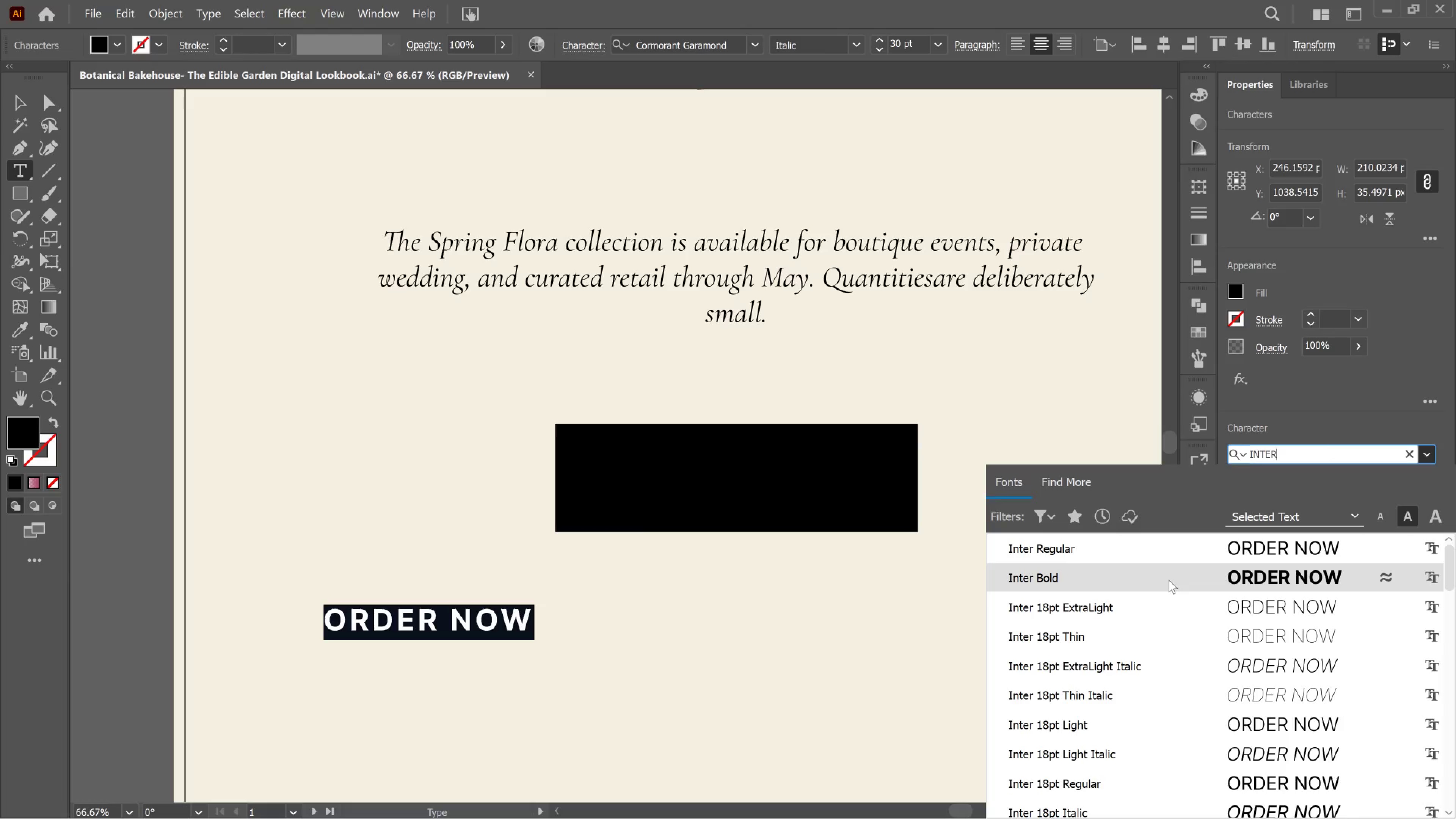 
scroll: coordinate [1169, 637], scroll_direction: down, amount: 2.0
 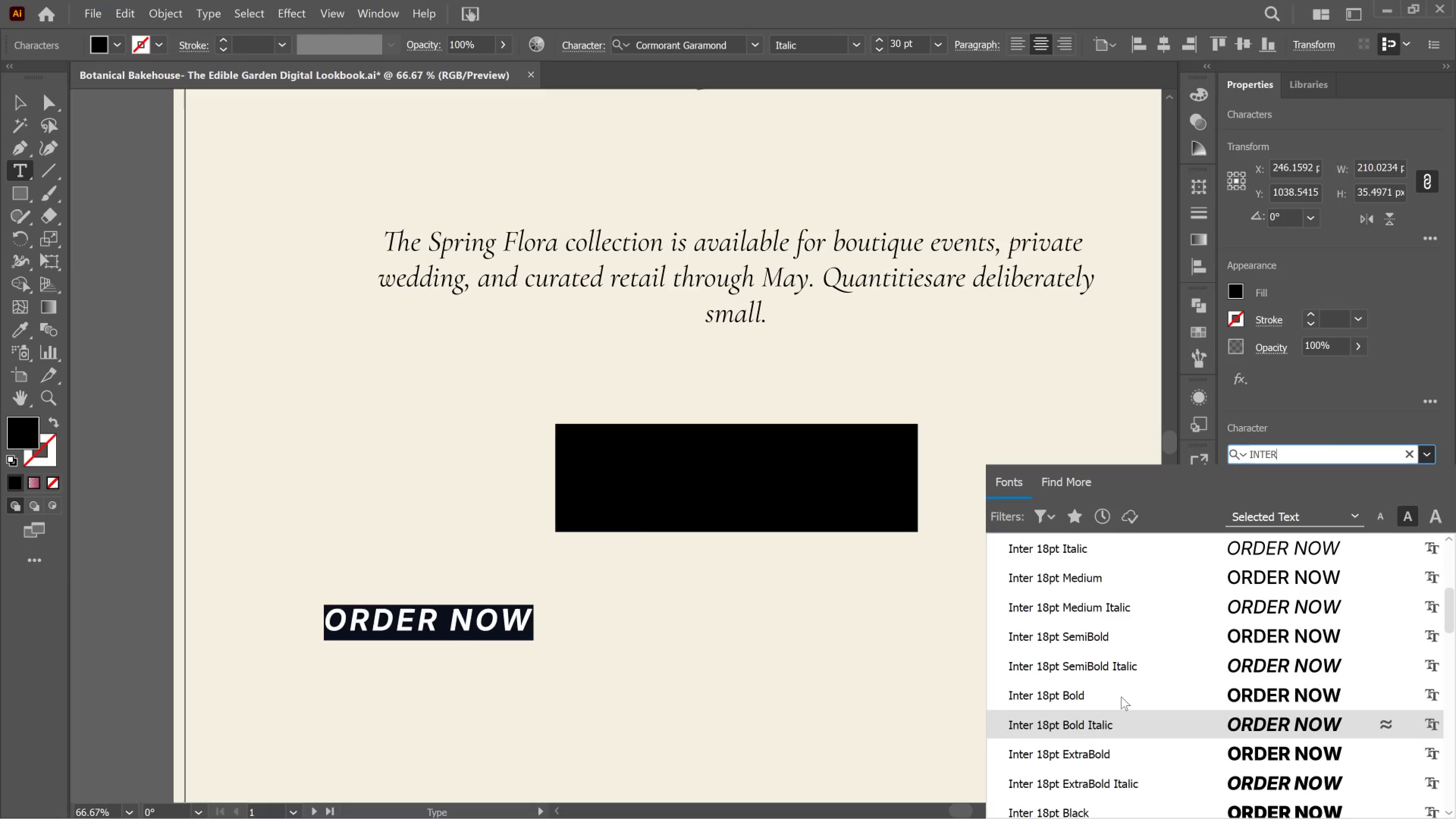 
scroll: coordinate [1127, 627], scroll_direction: none, amount: 0.0
 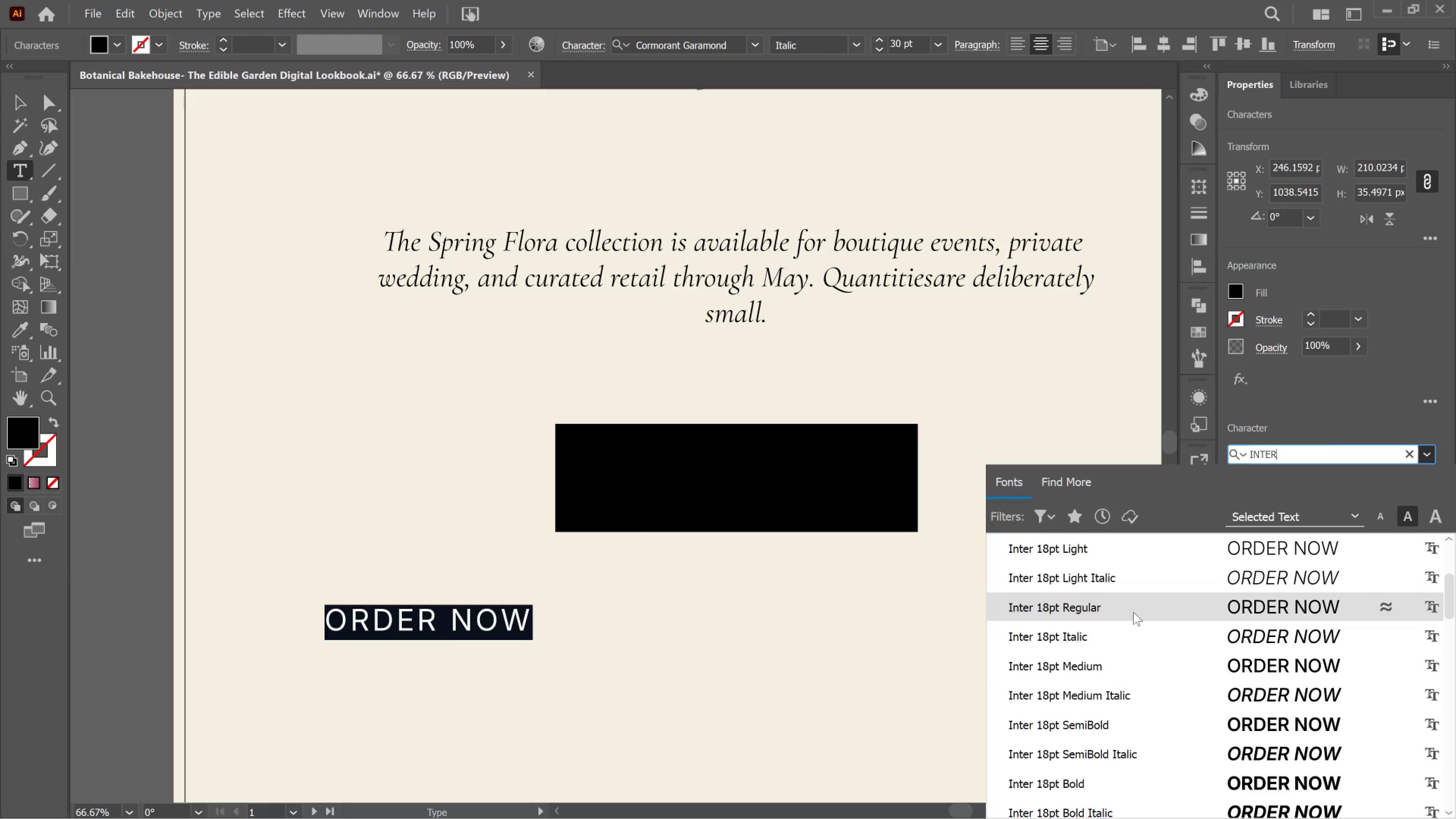 
left_click([1133, 612])
 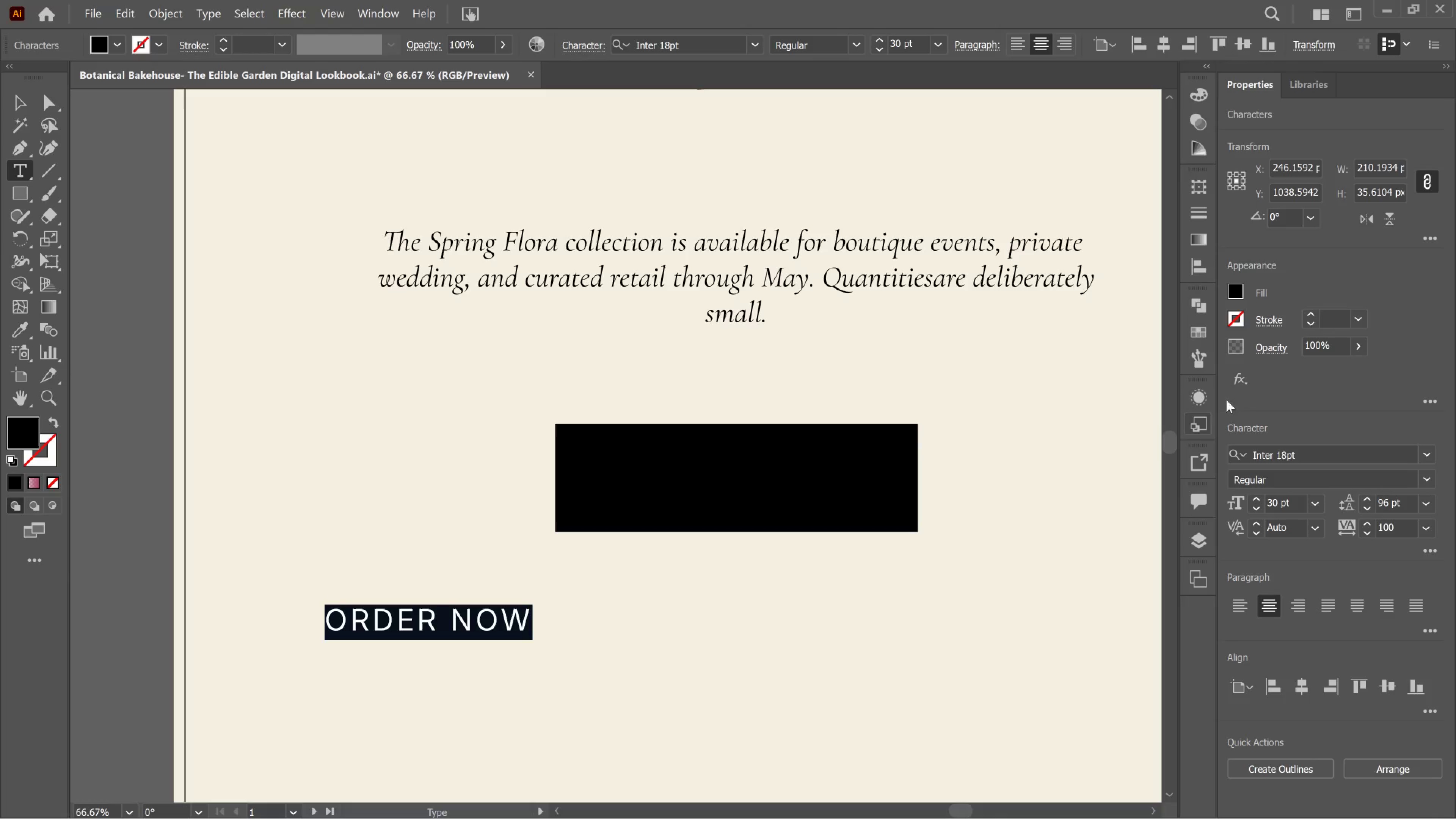 
left_click([1241, 285])
 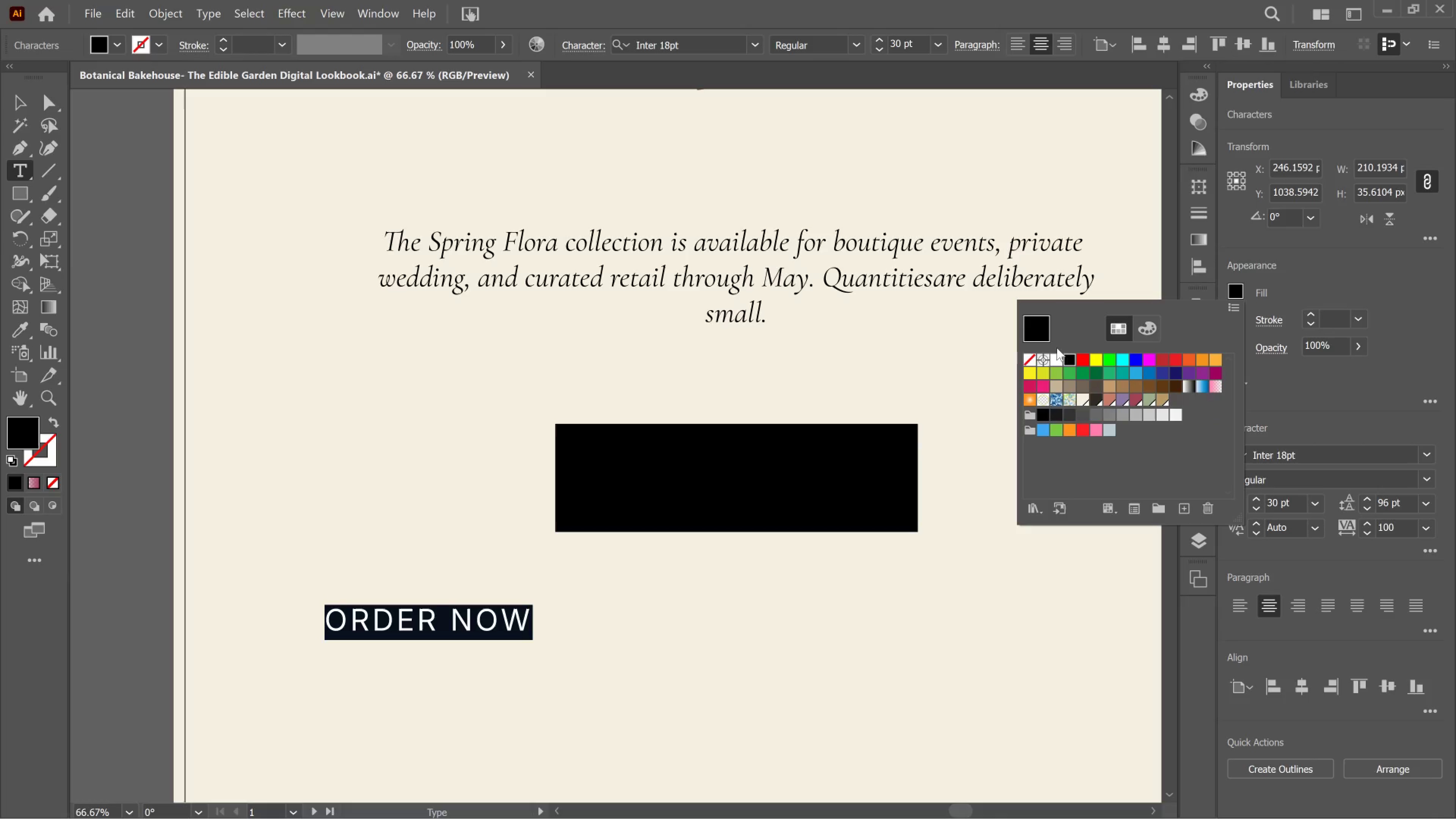 
left_click([1057, 362])
 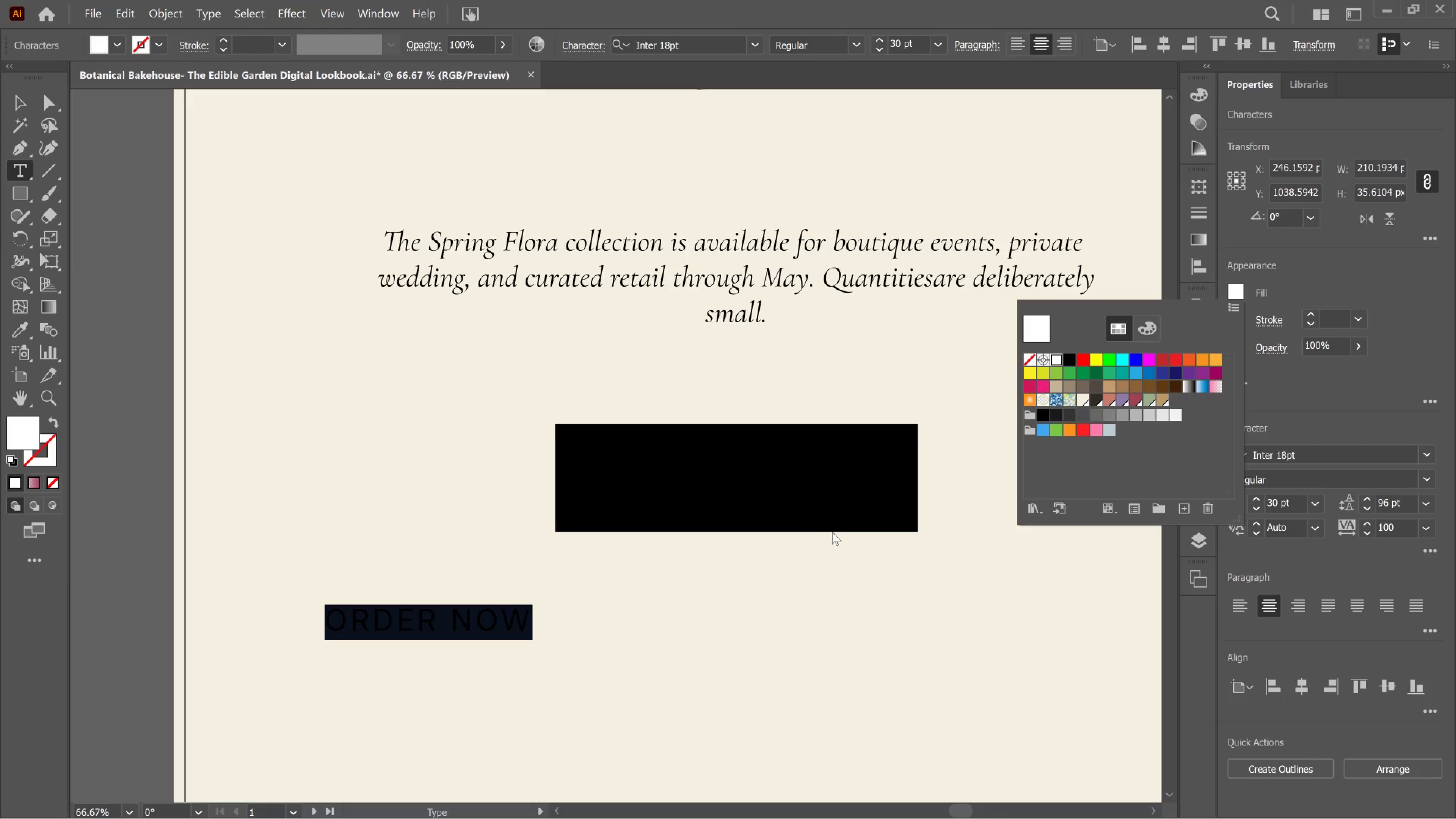 
wait(6.71)
 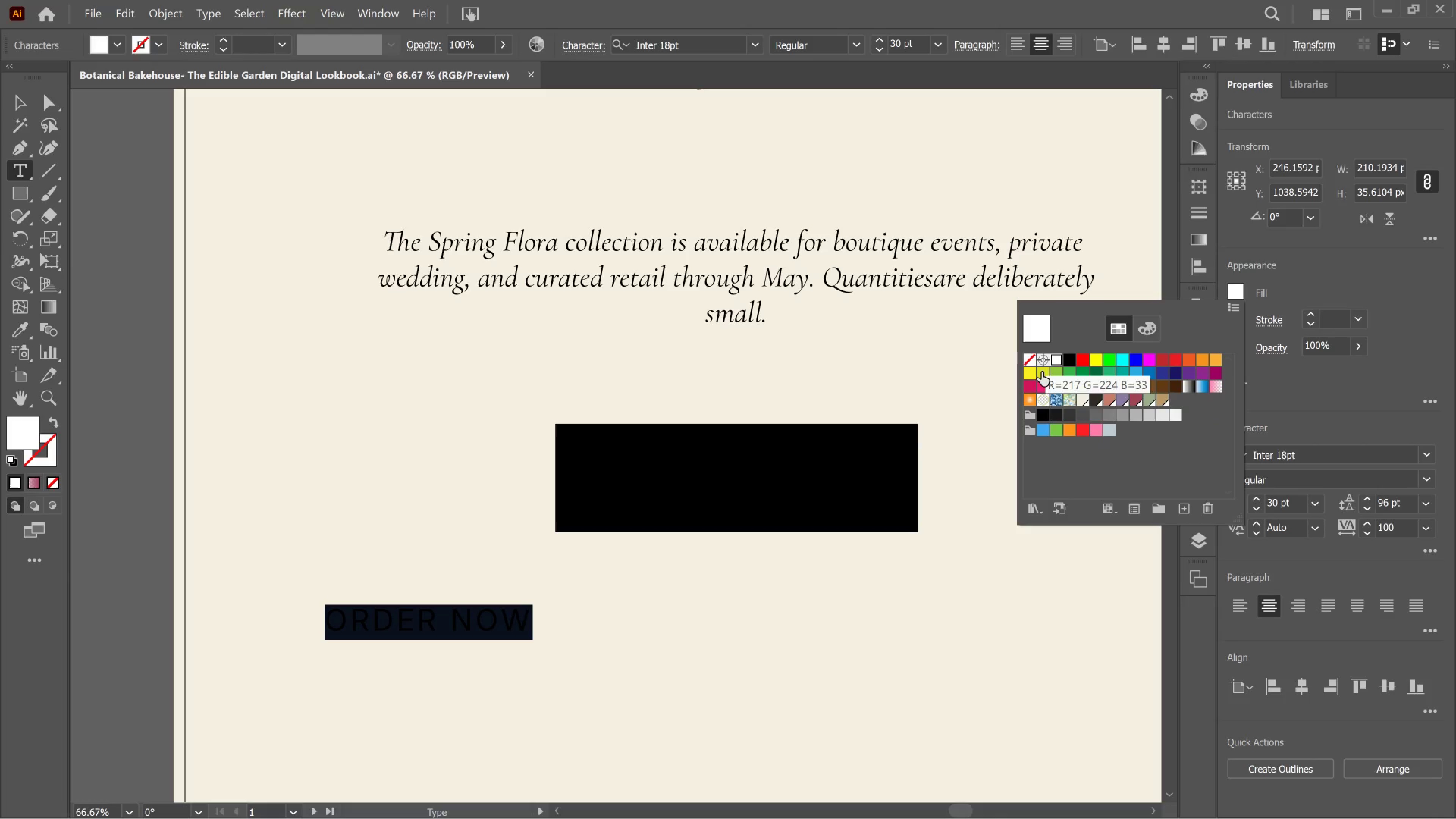 
left_click([21, 101])
 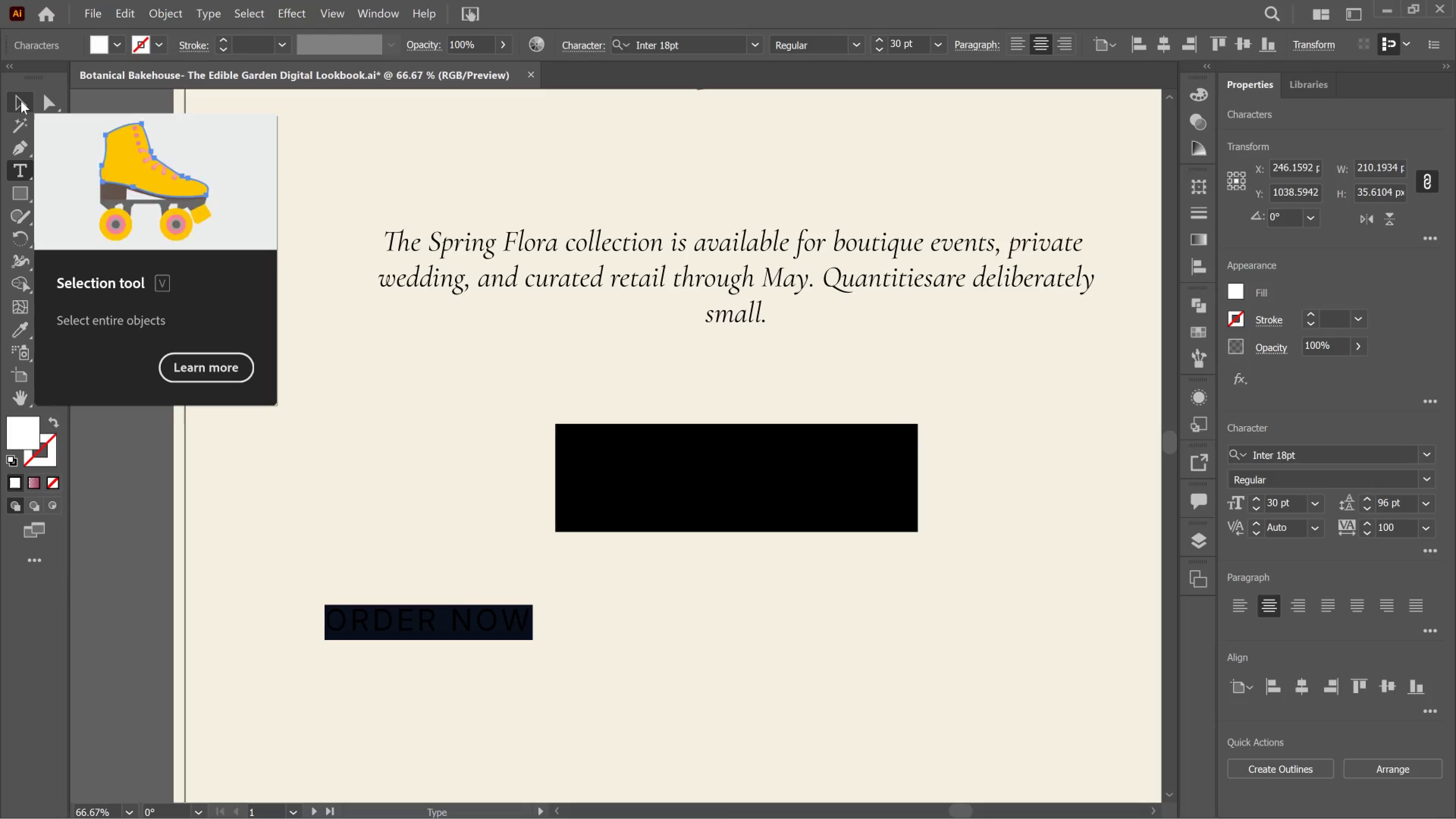 
left_click([21, 101])
 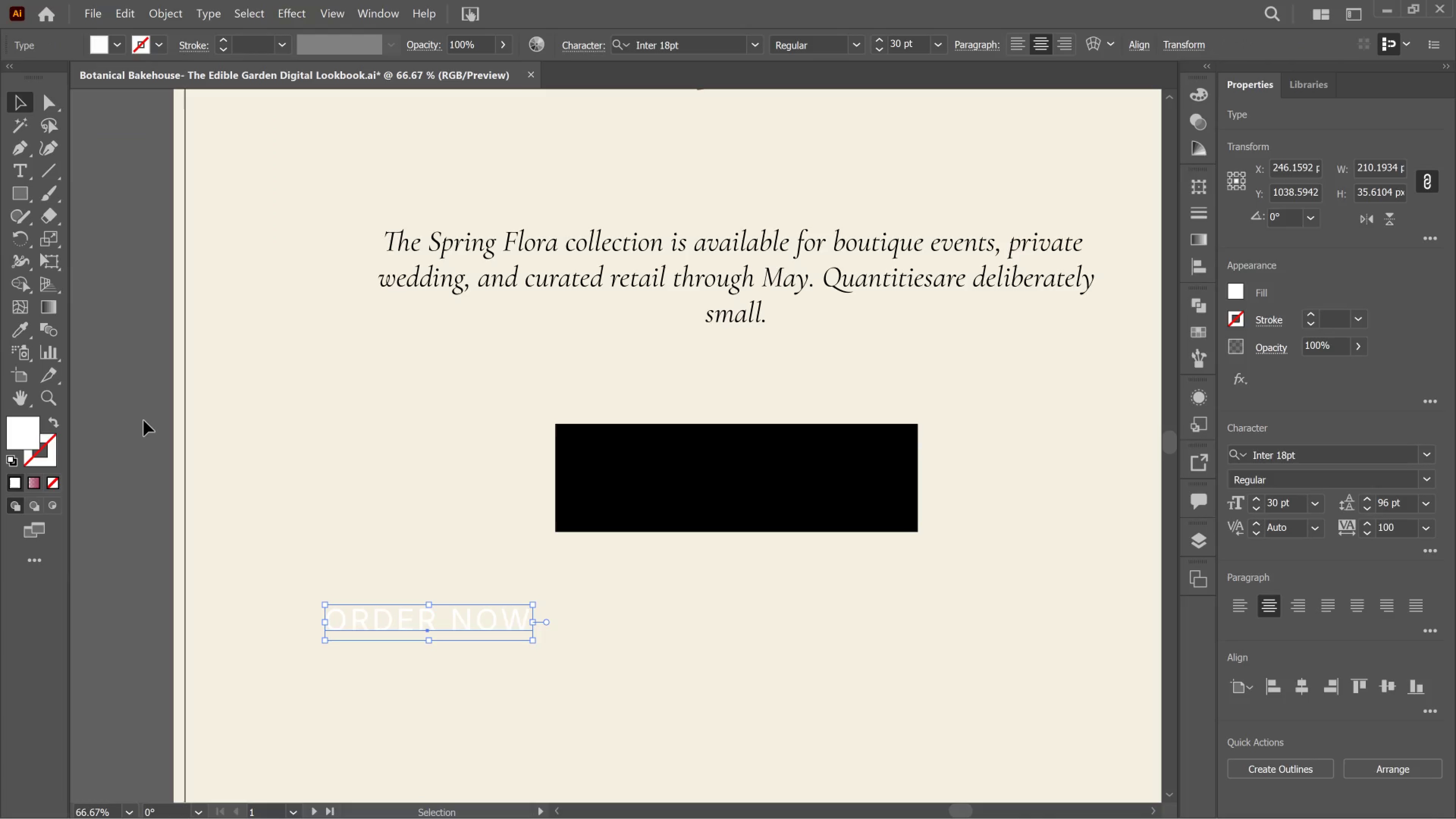 
left_click([144, 420])
 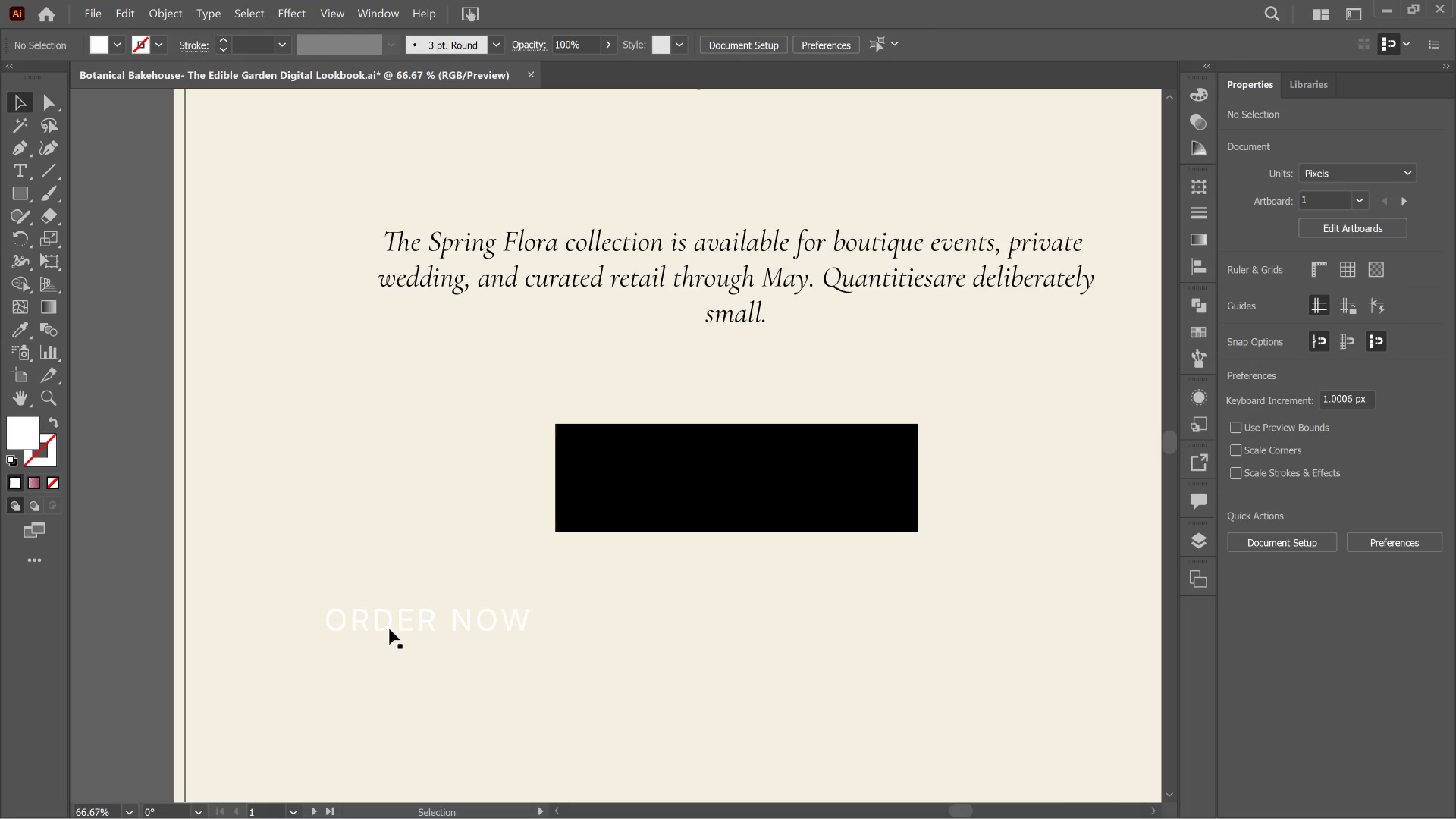 
left_click([389, 624])
 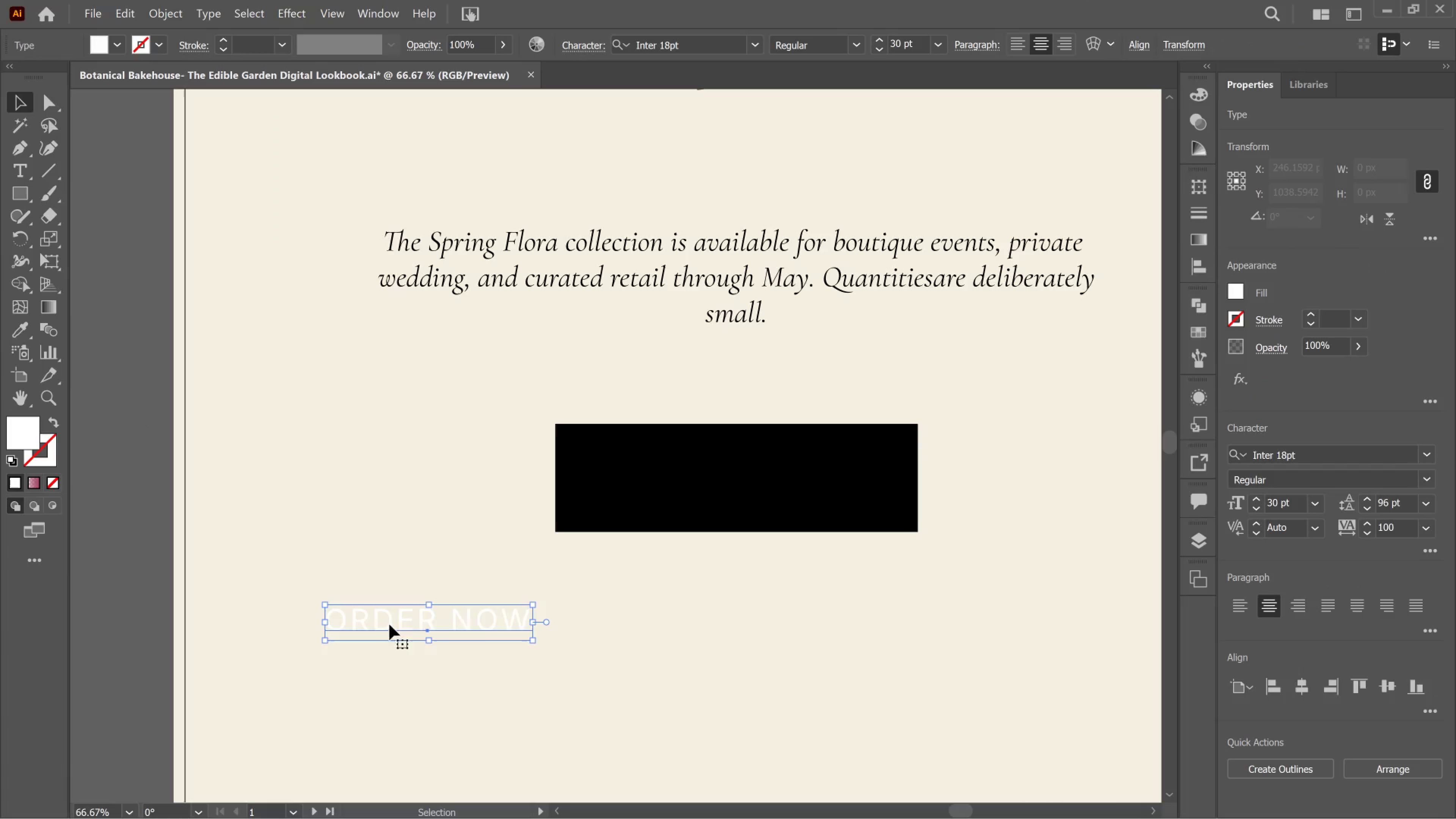 
left_click_drag(start_coordinate=[389, 624], to_coordinate=[709, 480])
 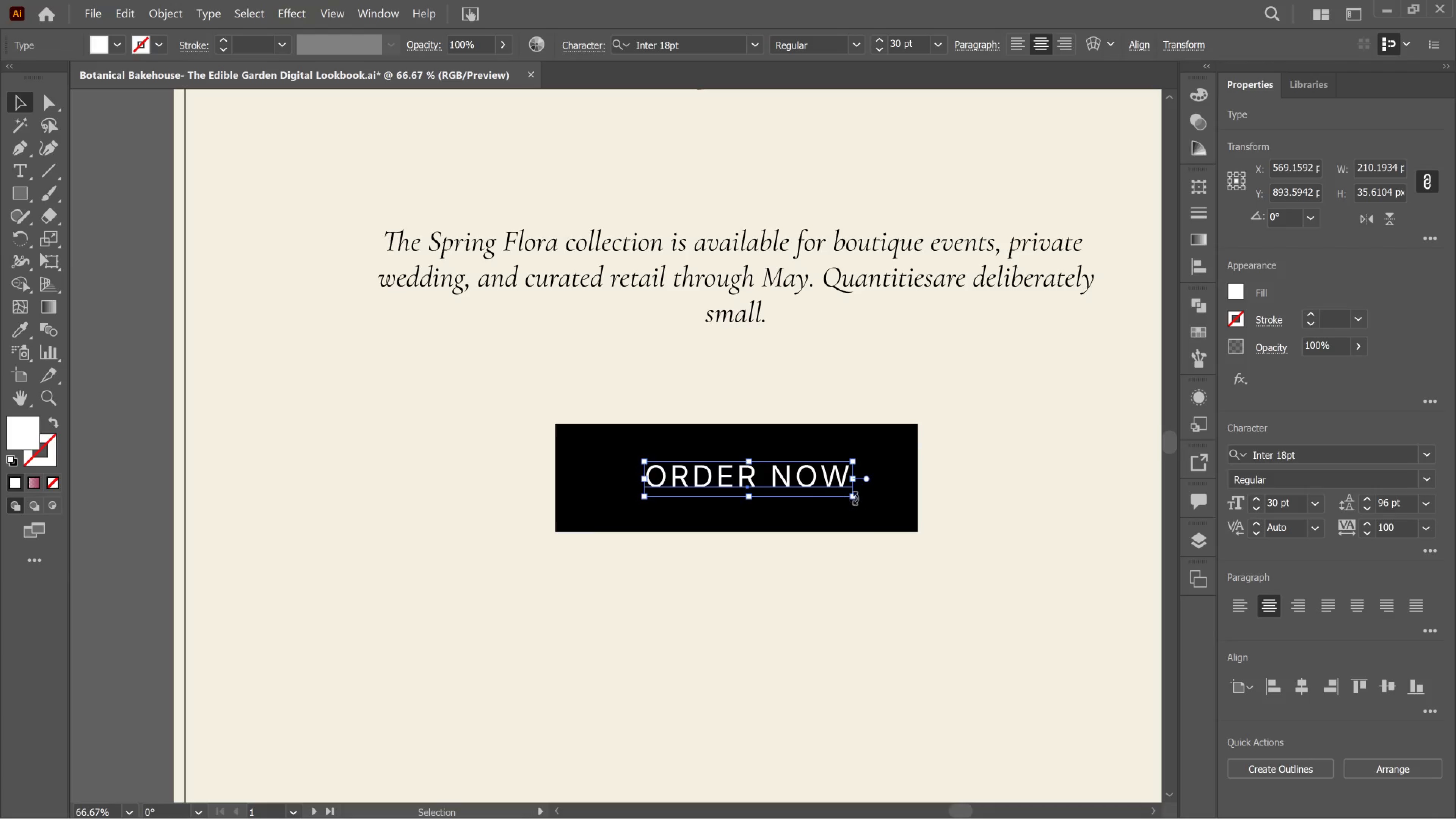 
left_click([880, 508])
 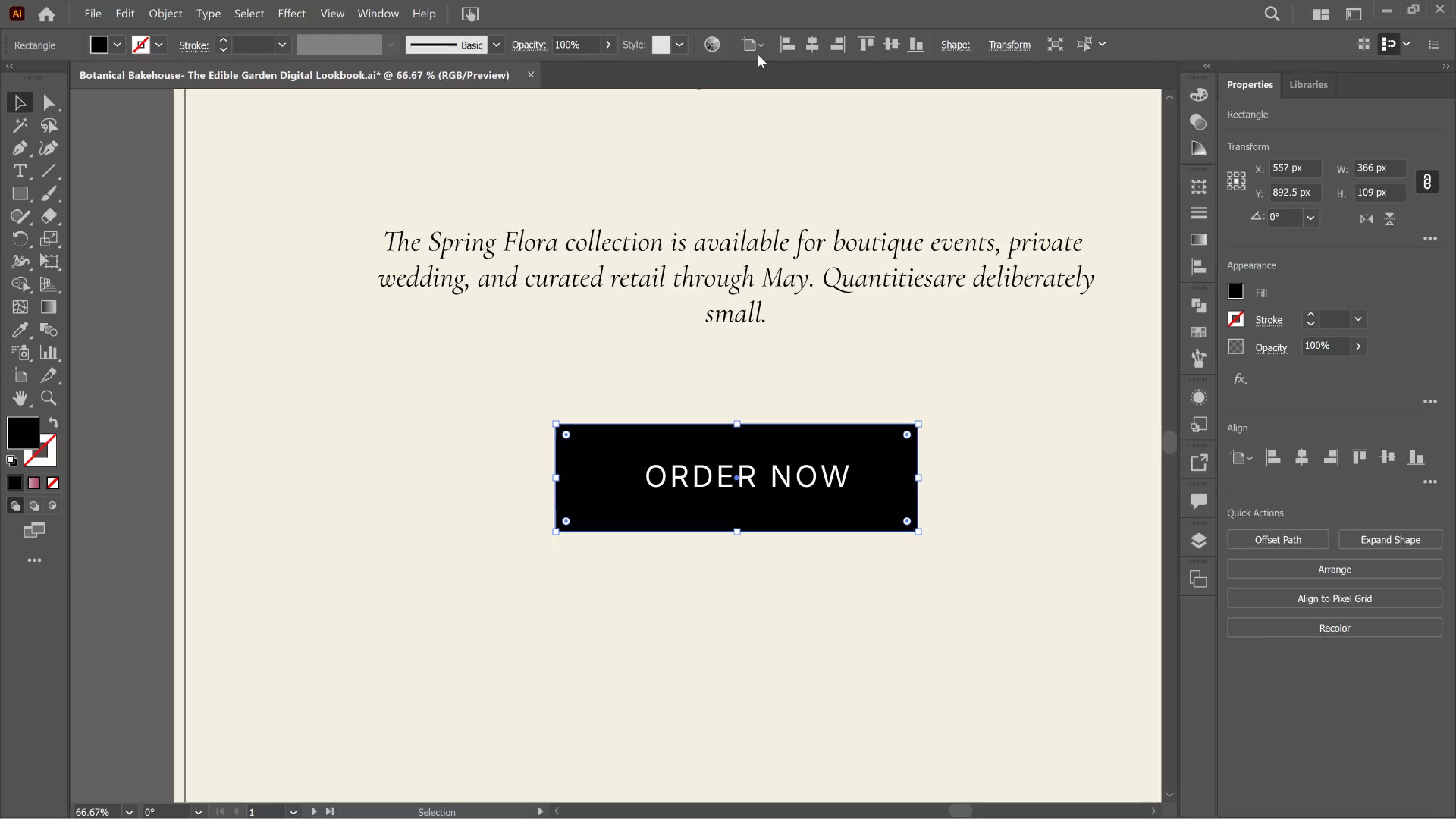 
left_click([810, 38])
 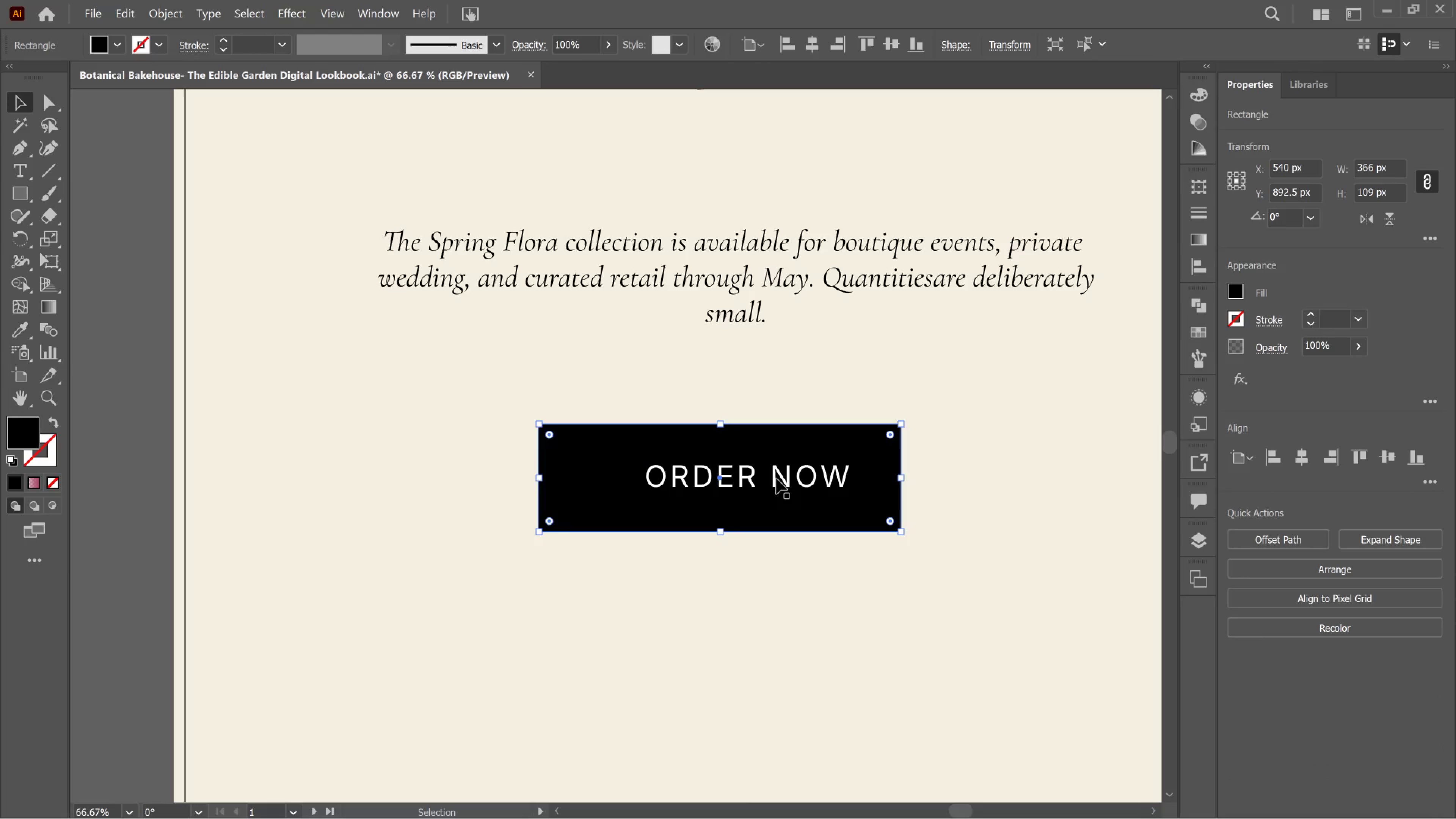 
left_click([774, 479])
 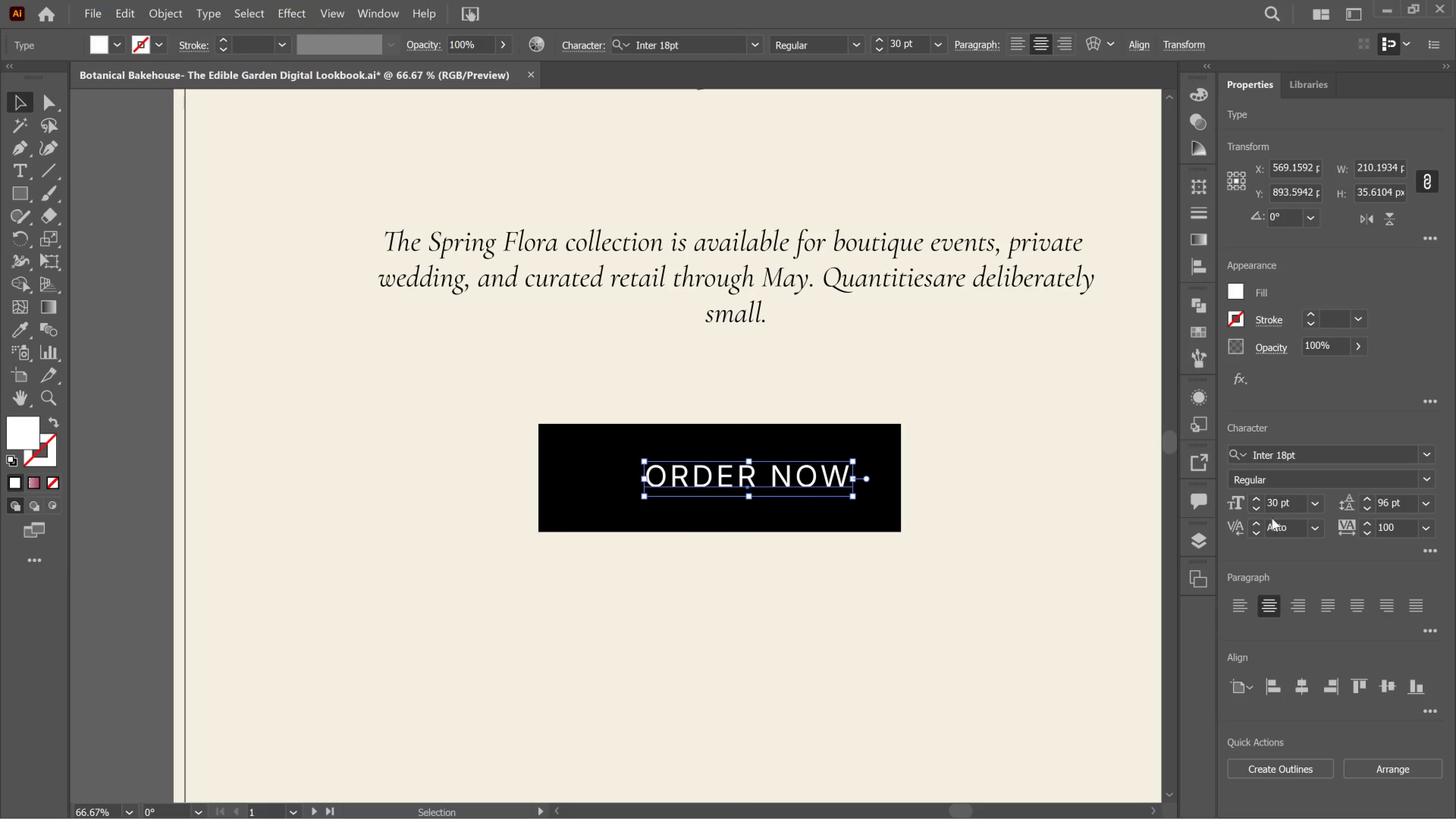 
left_click([1298, 696])
 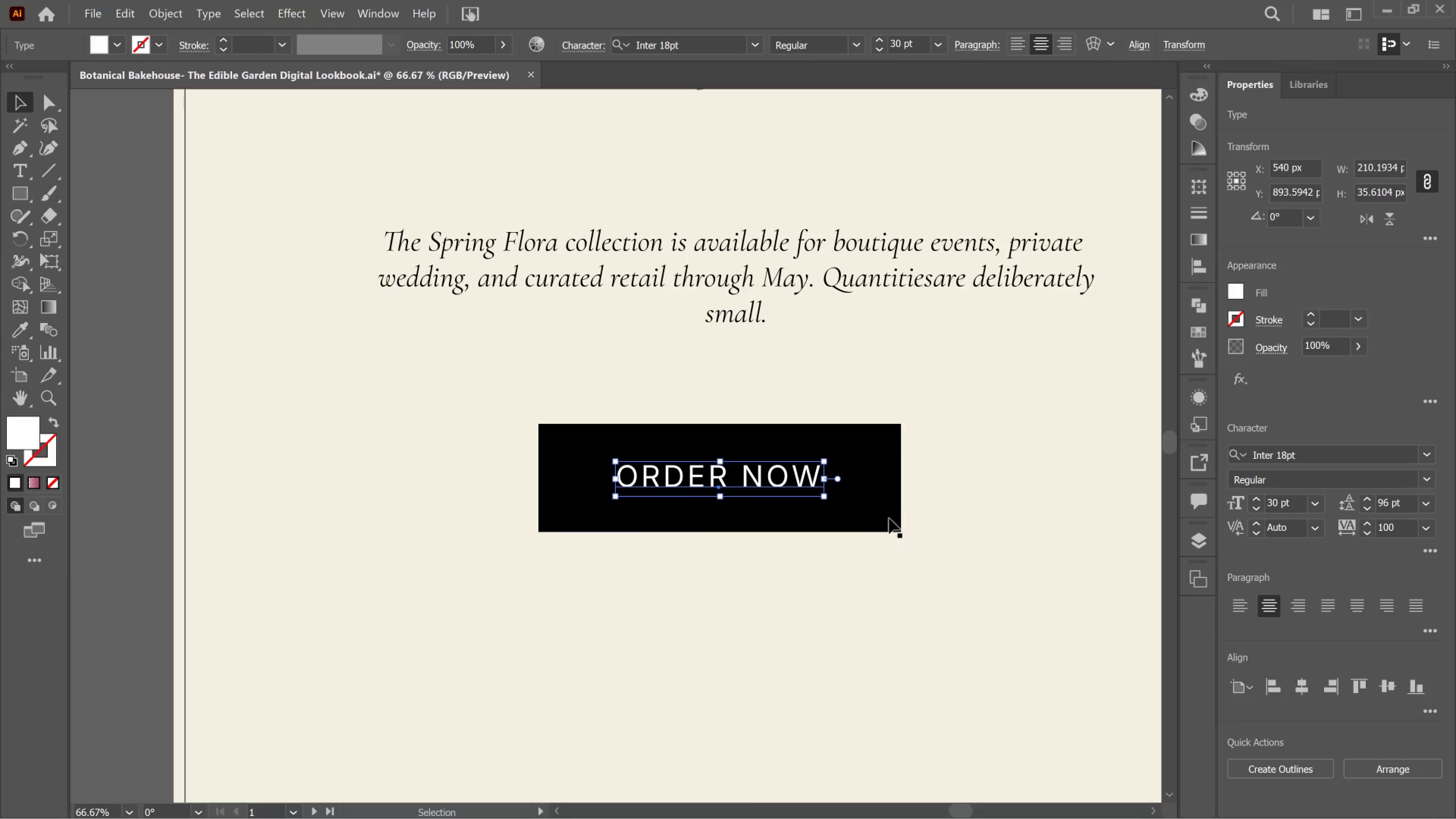 
left_click([886, 515])
 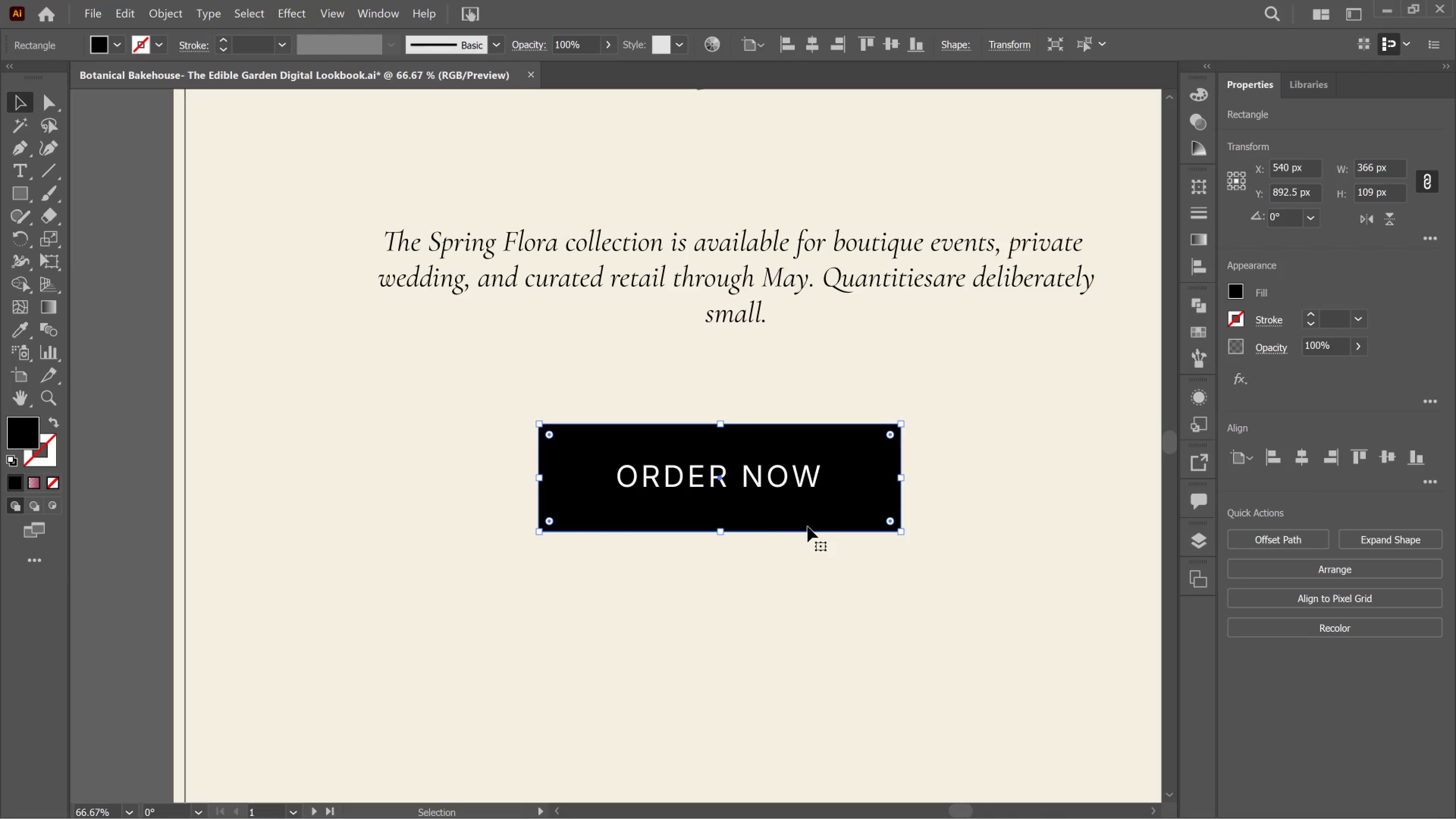 
hold_key(key=AltLeft, duration=3.93)
left_click_drag(start_coordinate=[784, 525], to_coordinate=[782, 511])
 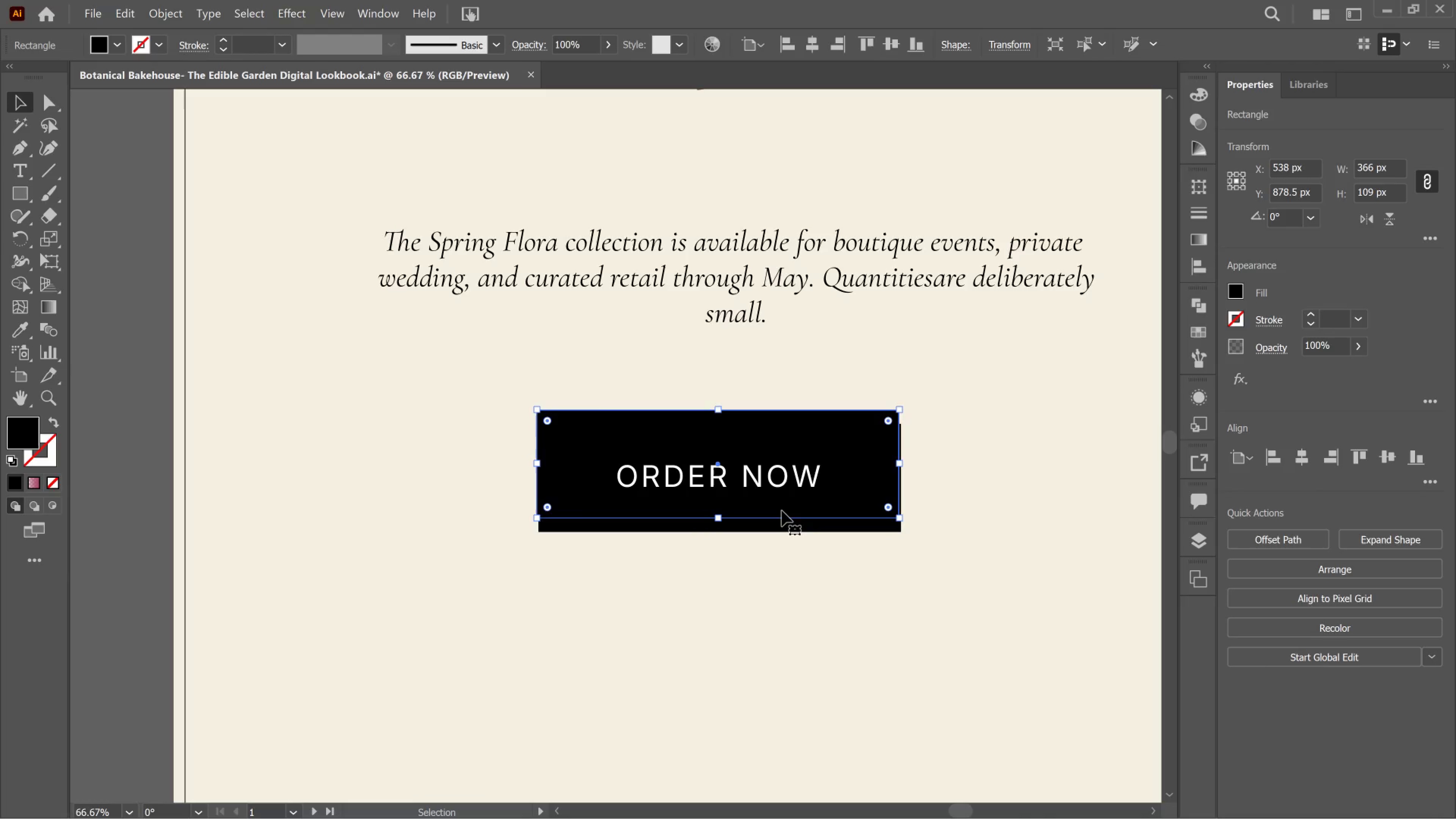 
key(Control+Z)
 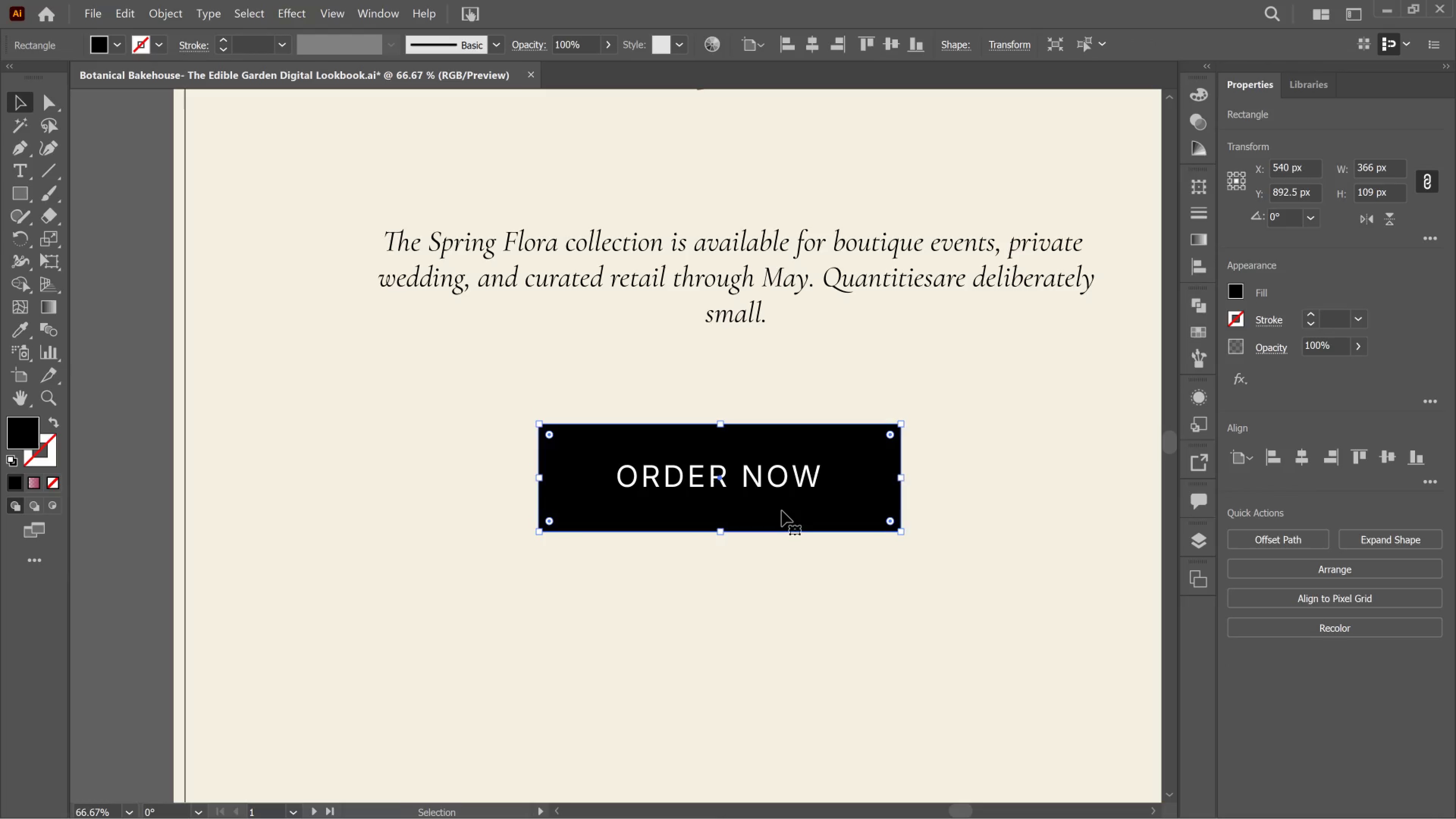 
key(Control+C)
 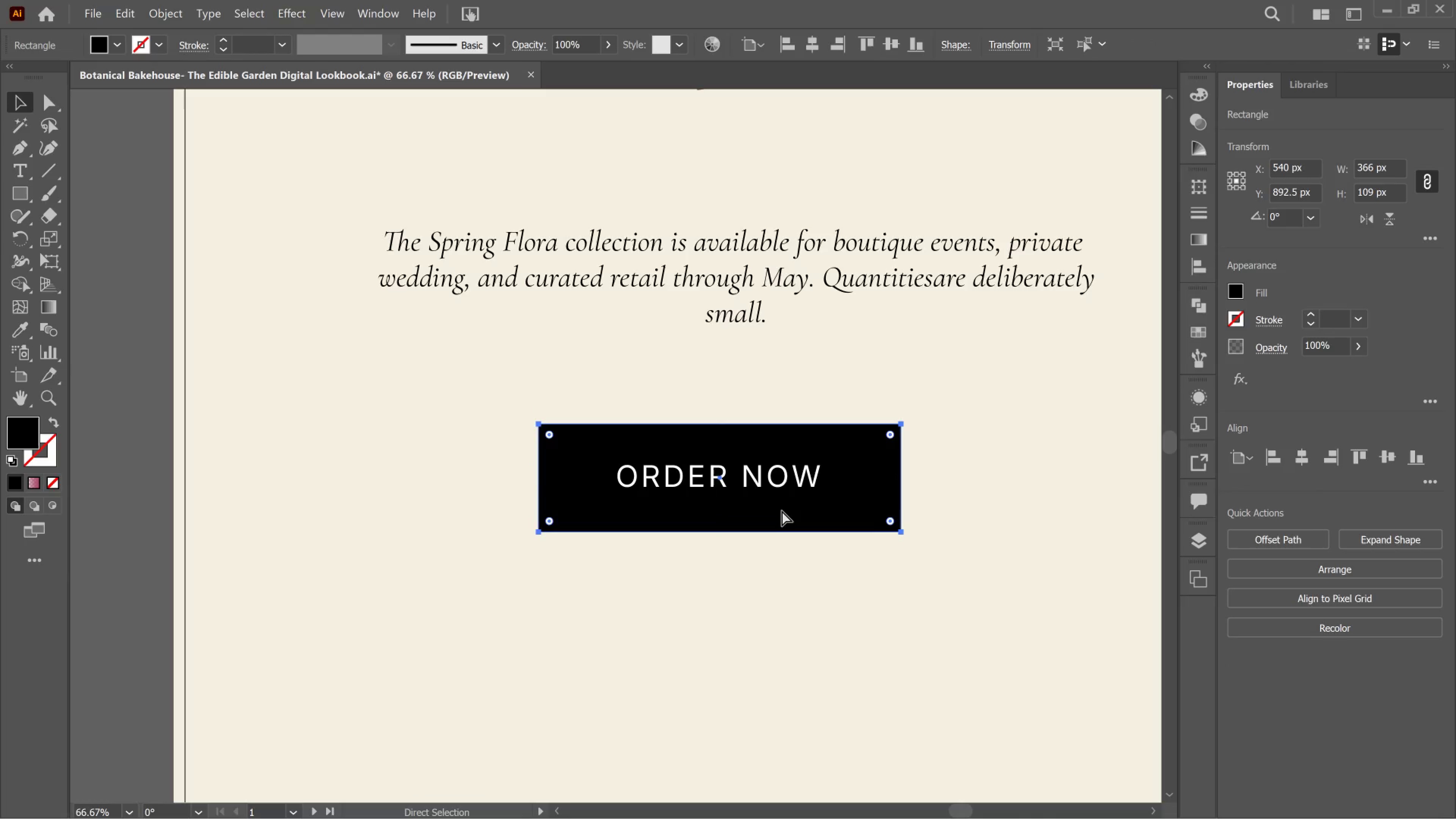 
key(Control+Shift+V)
 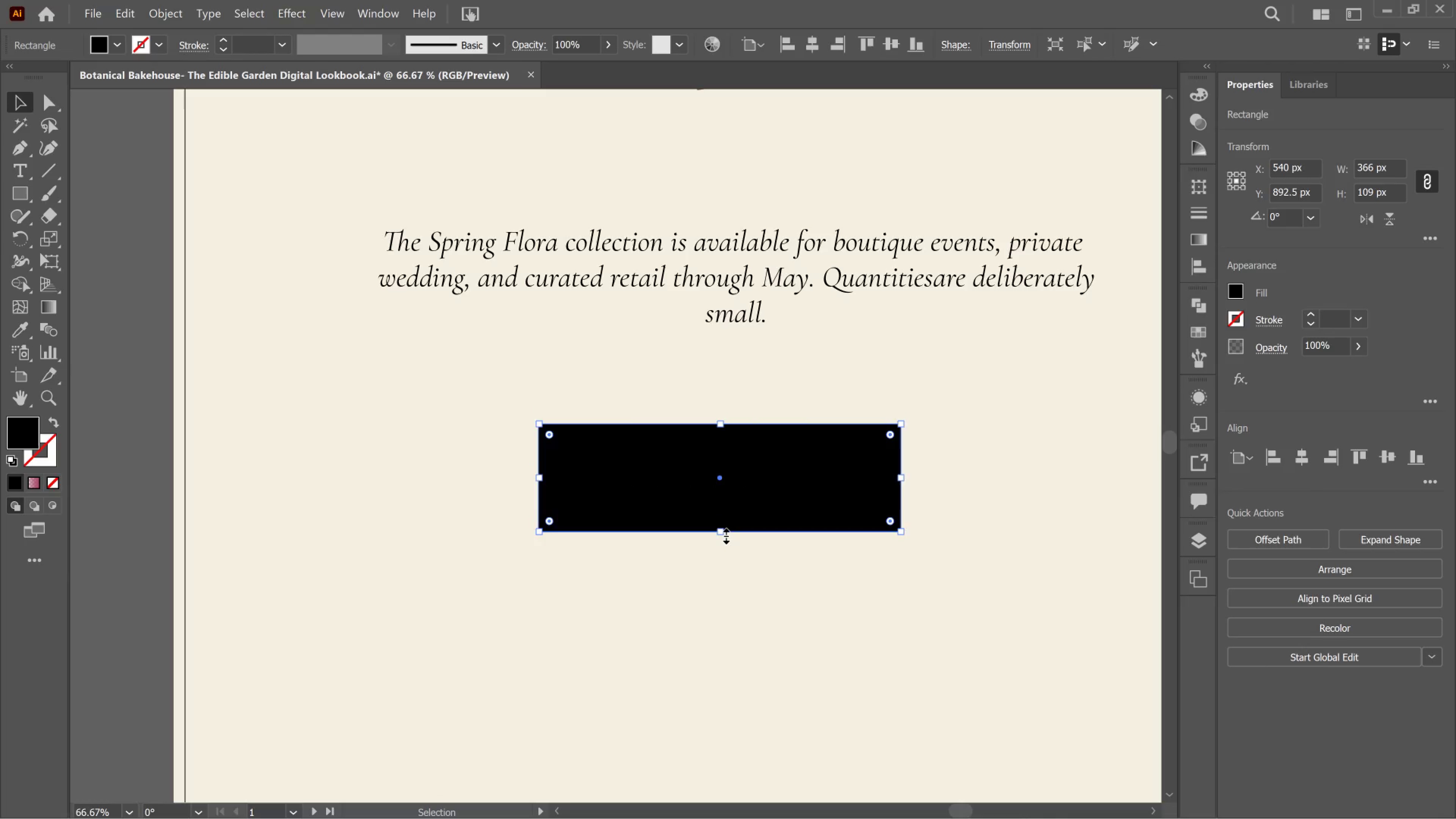 
hold_key(key=AltLeft, duration=5.24)
left_click_drag(start_coordinate=[724, 534], to_coordinate=[722, 525])
 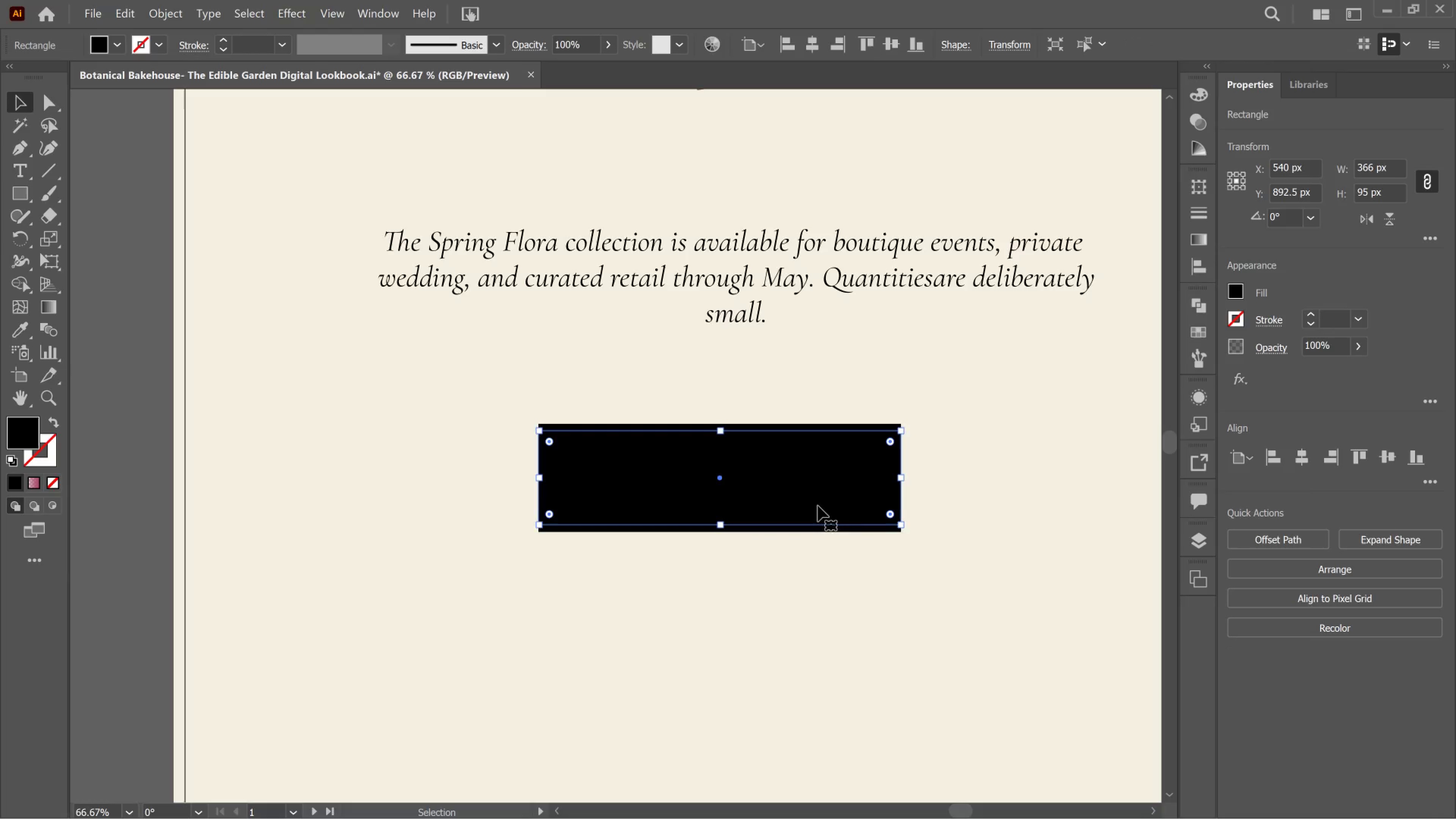 
hold_key(key=ShiftLeft, duration=1.96)
 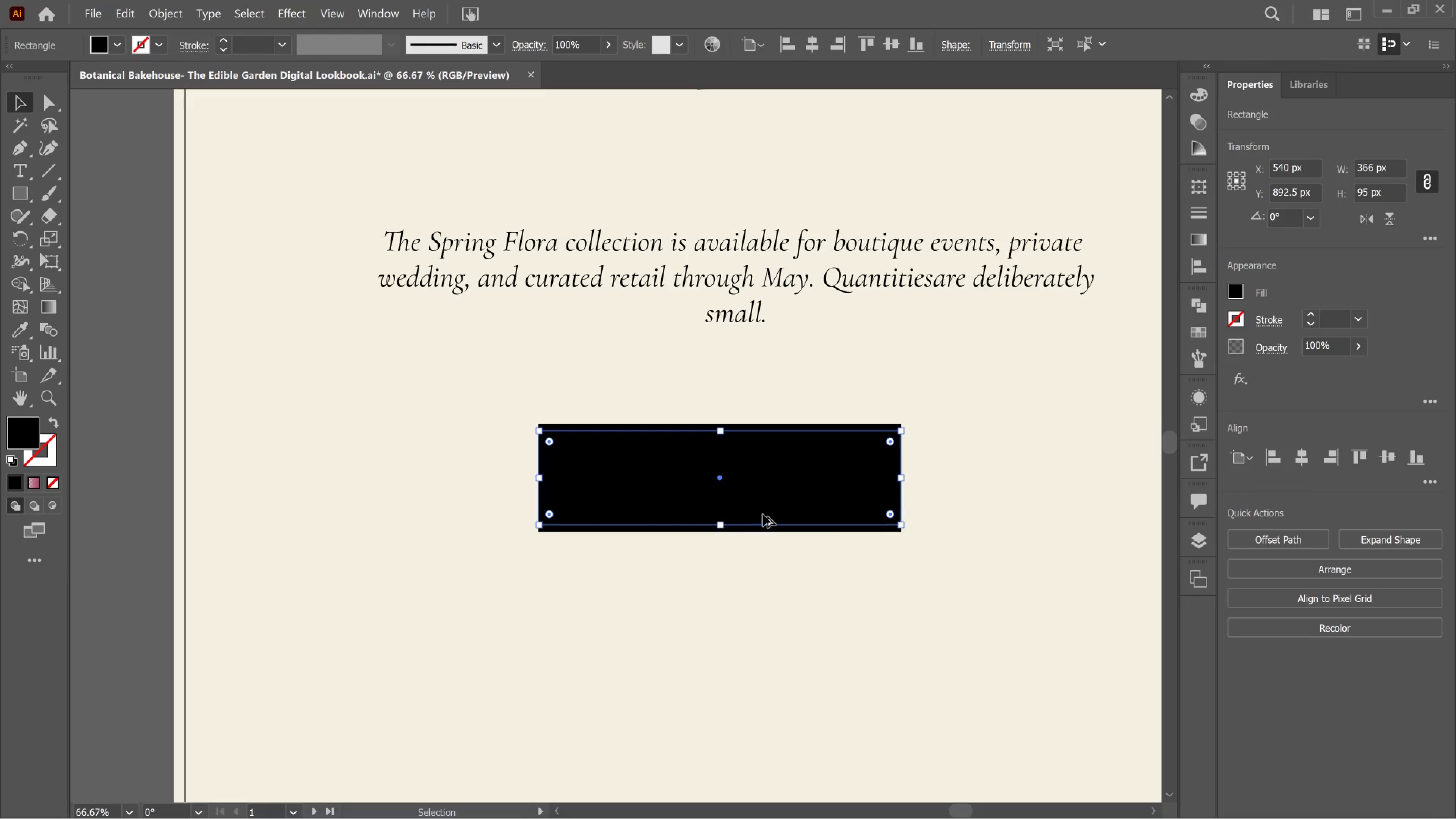 
hold_key(key=AltLeft, duration=3.77)
left_click_drag(start_coordinate=[897, 475], to_coordinate=[894, 475])
 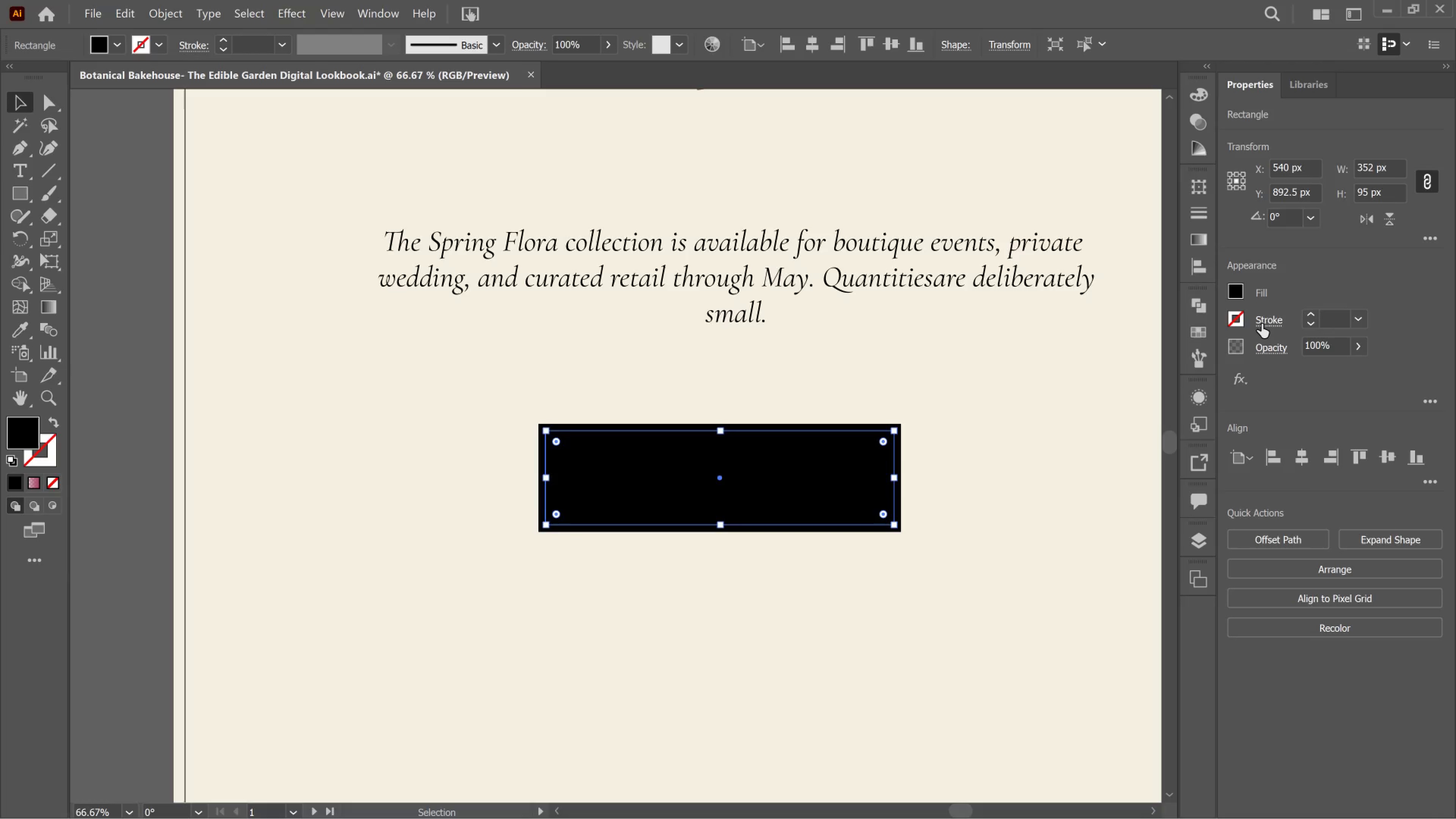 
left_click([1310, 317])
 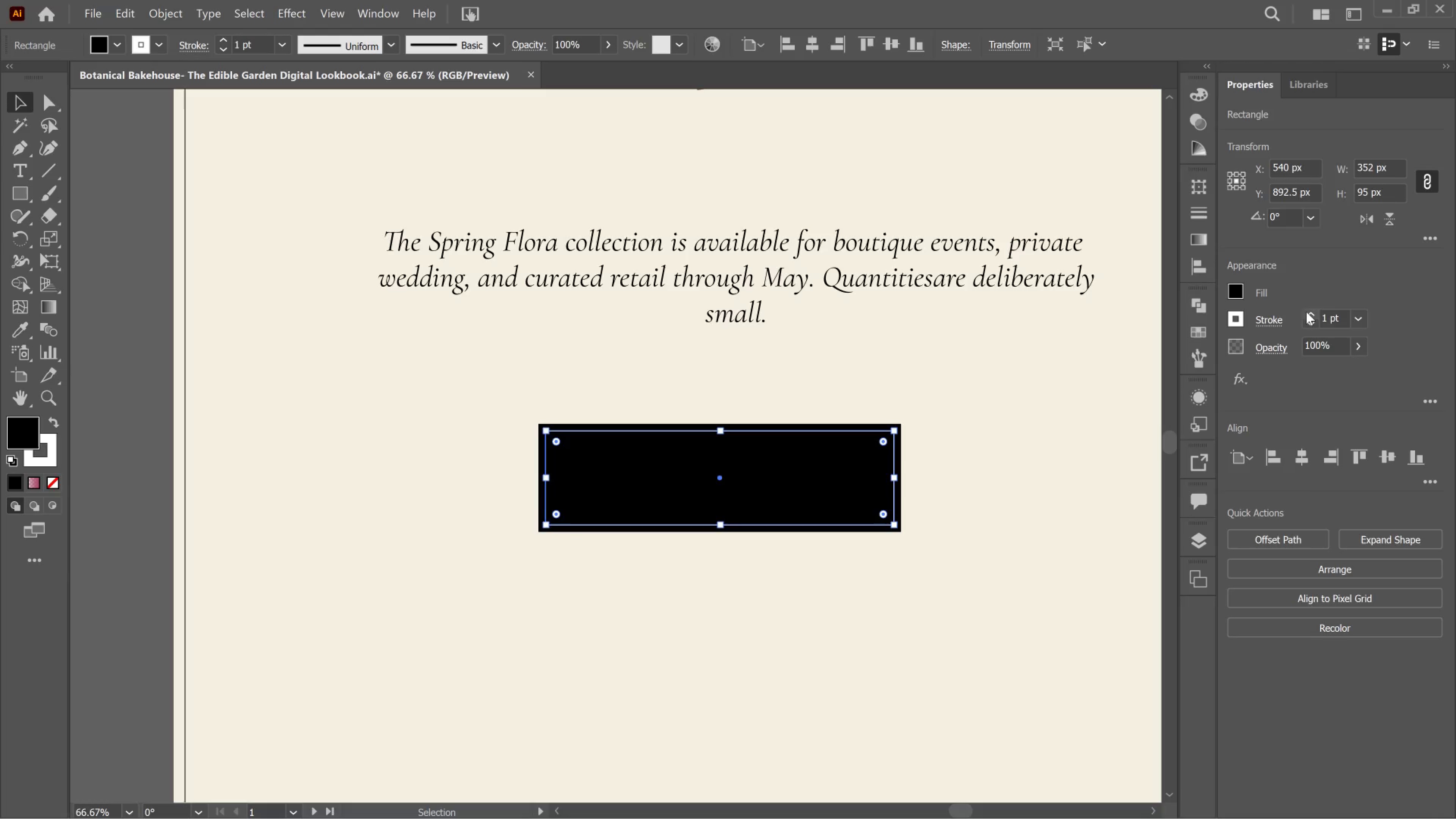 
left_click([1306, 312])
 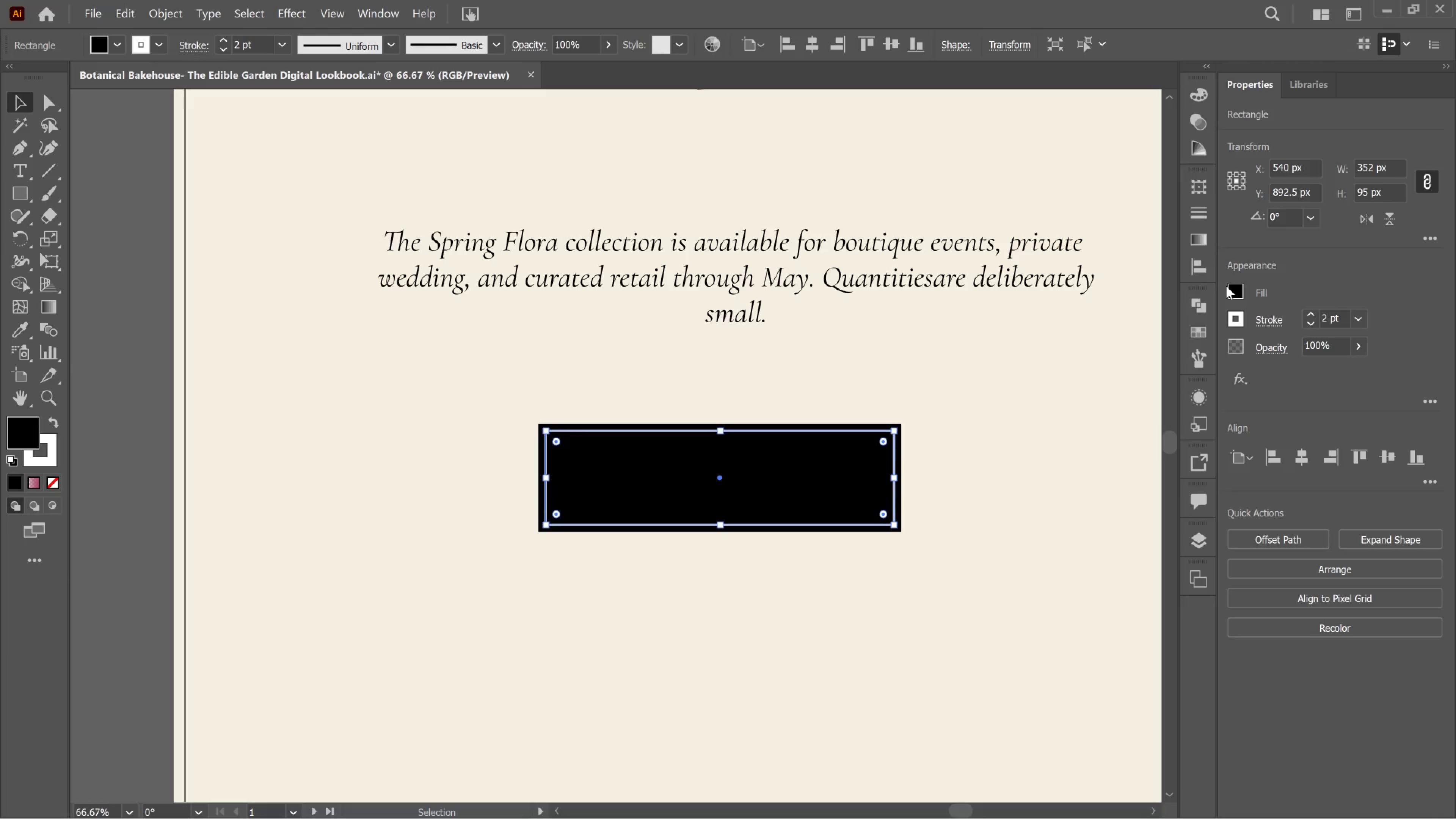 
left_click([1230, 290])
 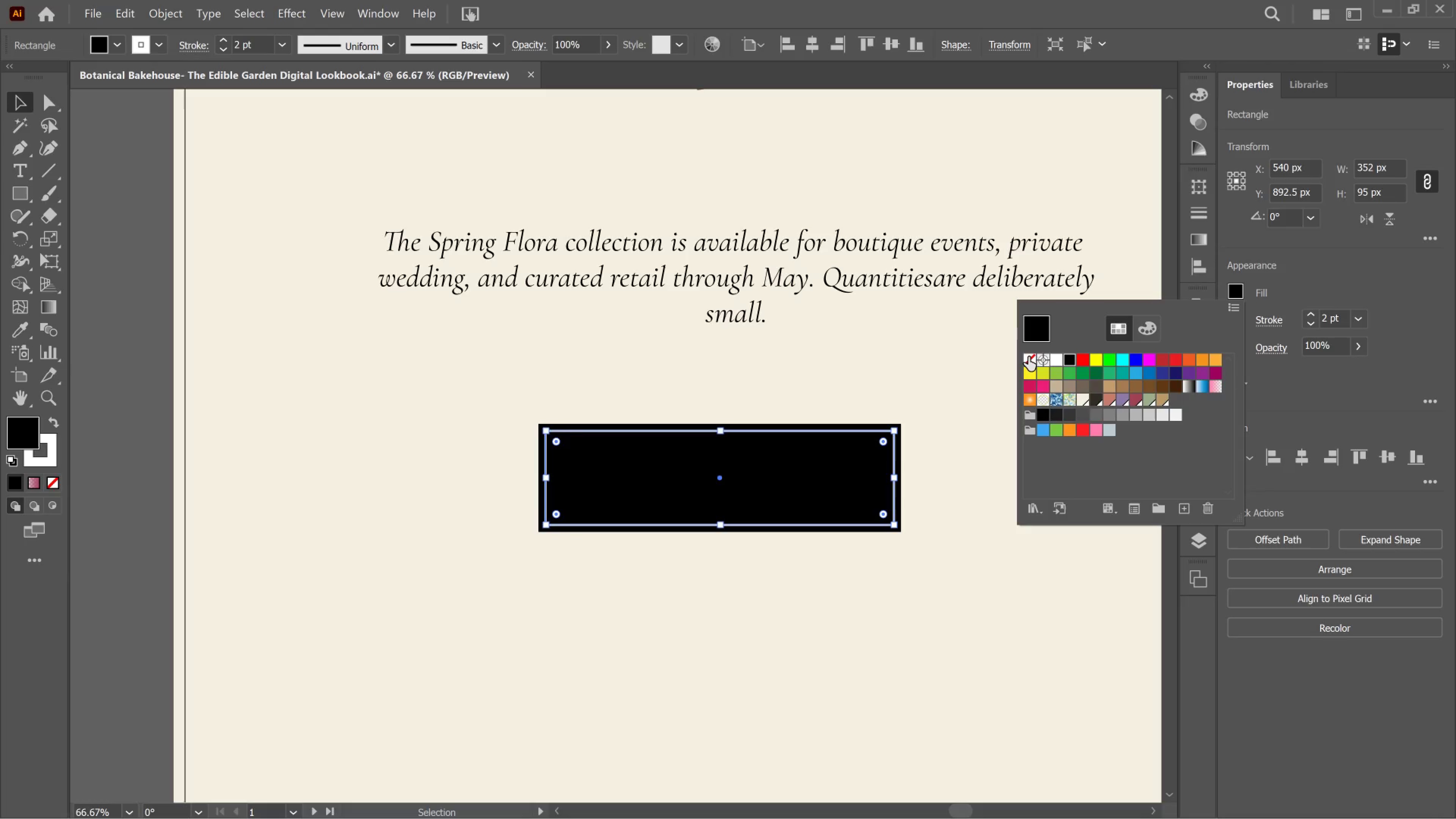 
left_click([1028, 357])
 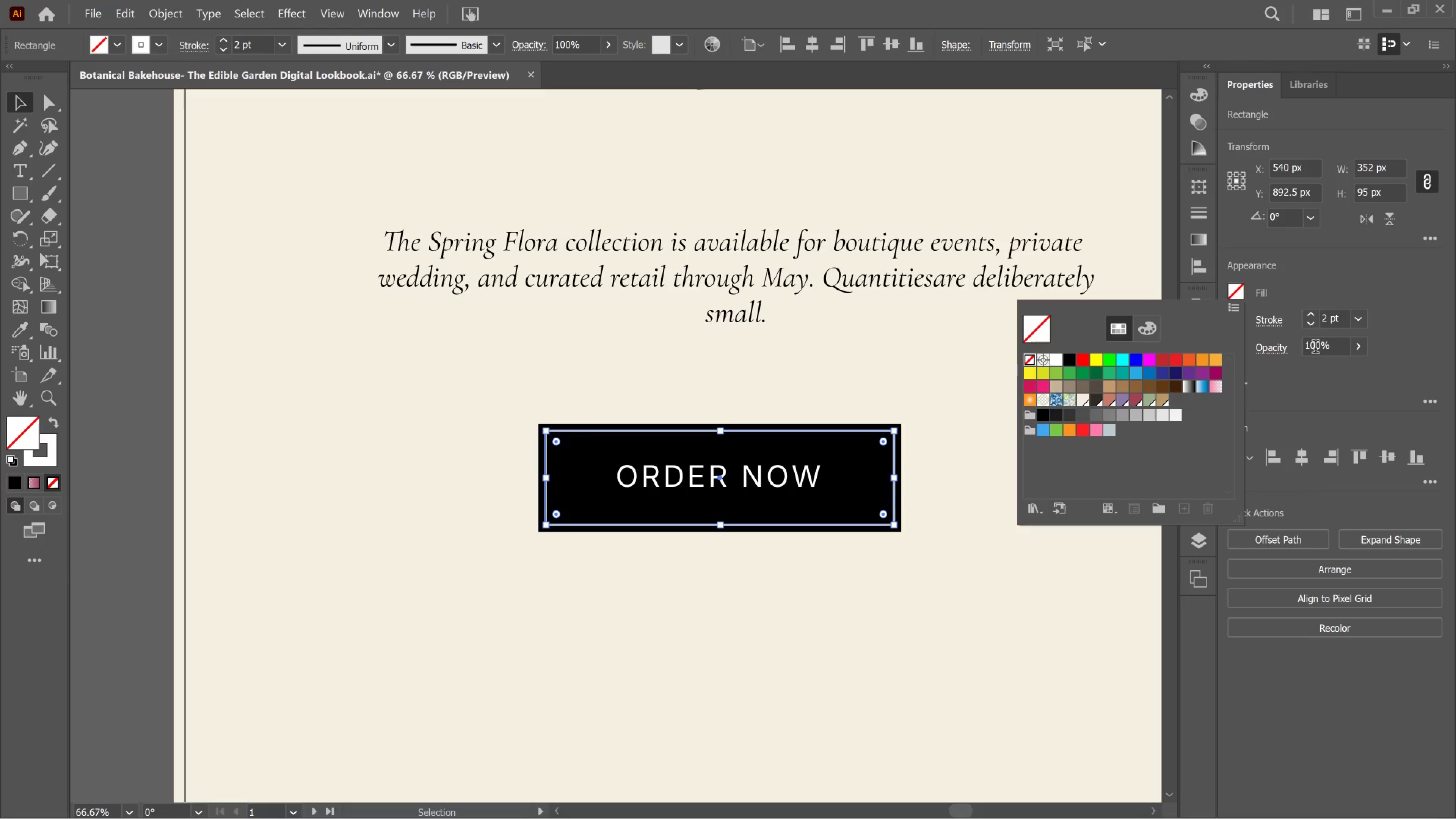 
left_click([1274, 324])
 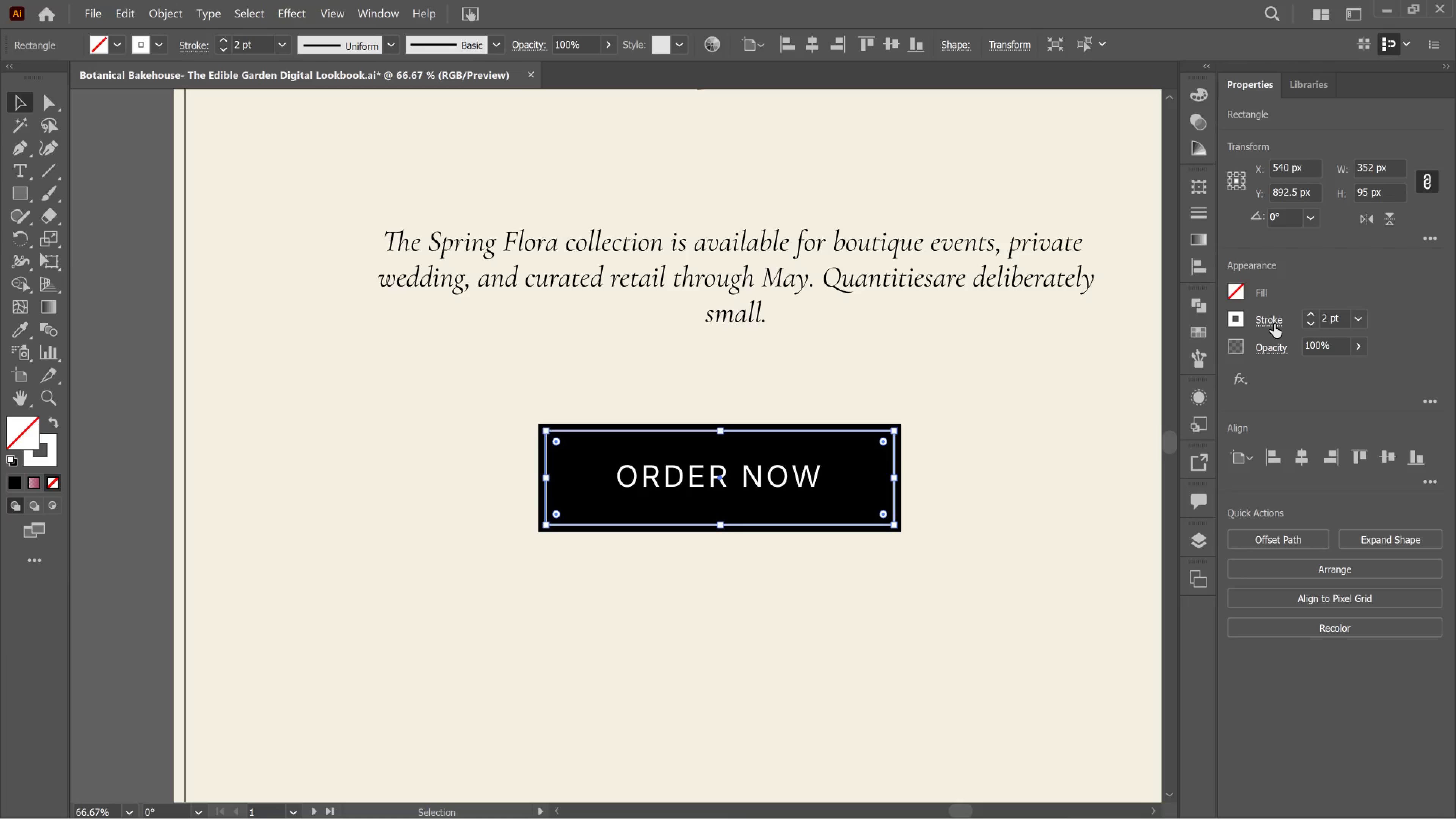 
left_click([1274, 324])
 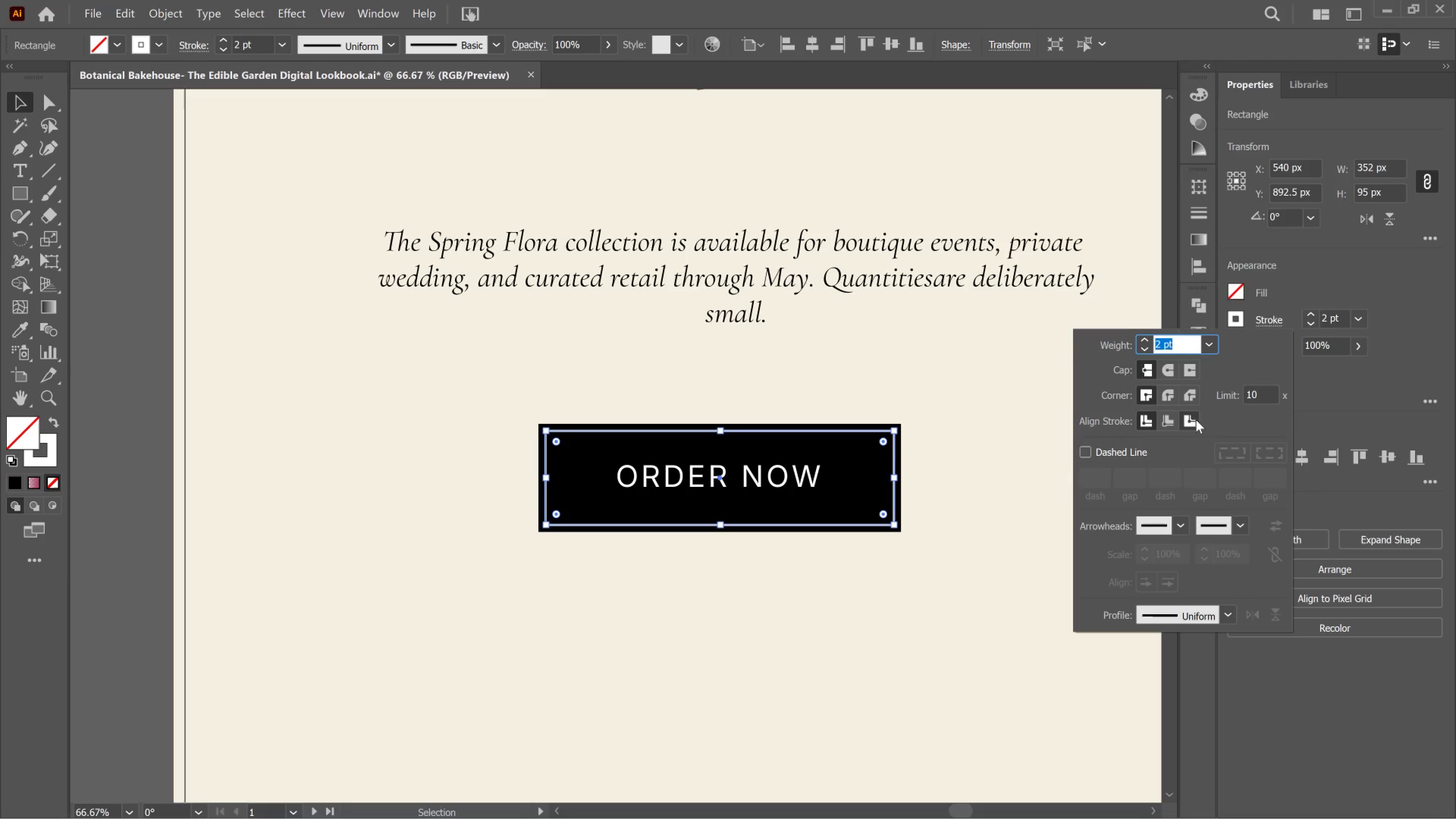 
wait(5.35)
 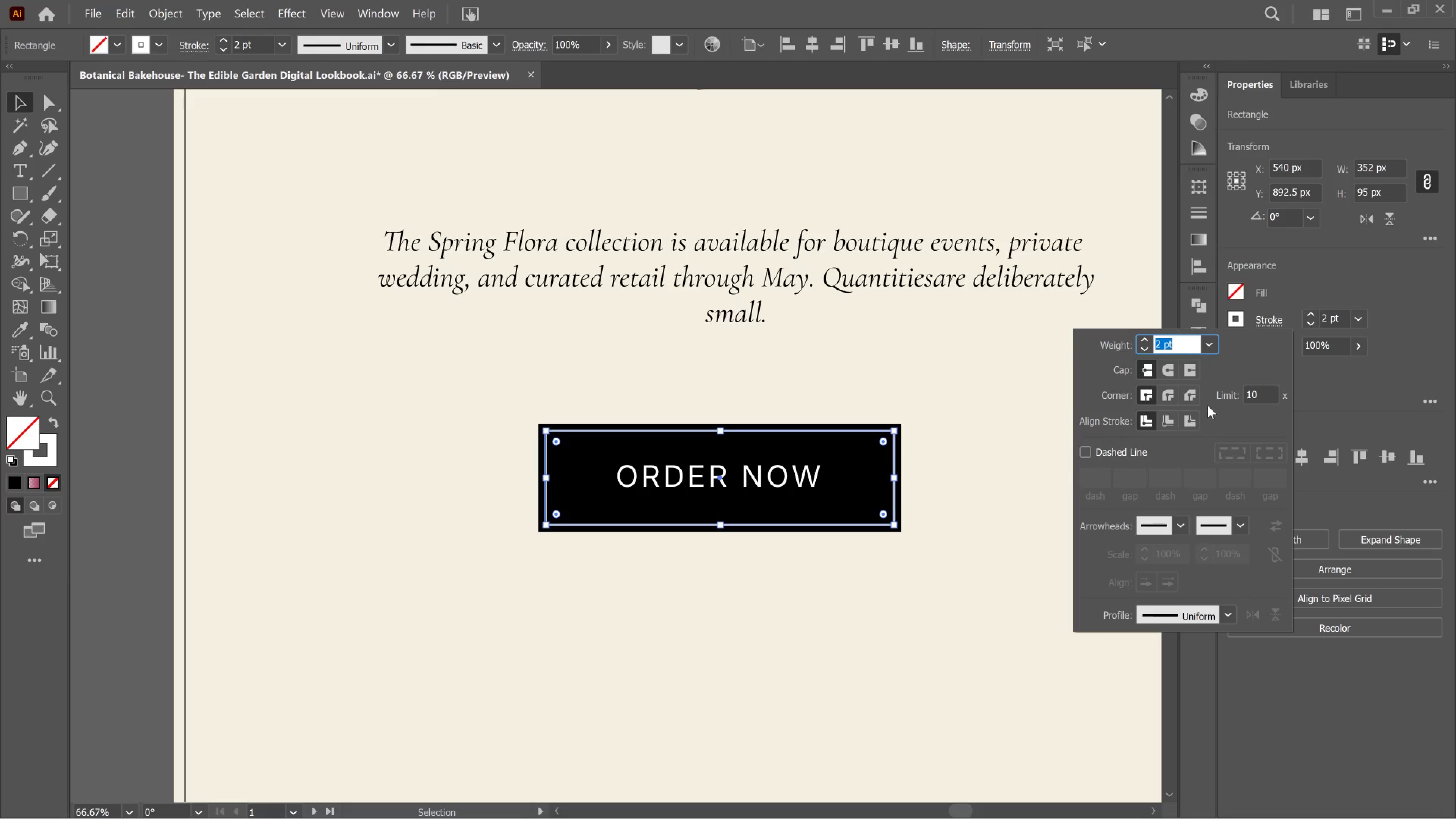 
left_click([1084, 450])
 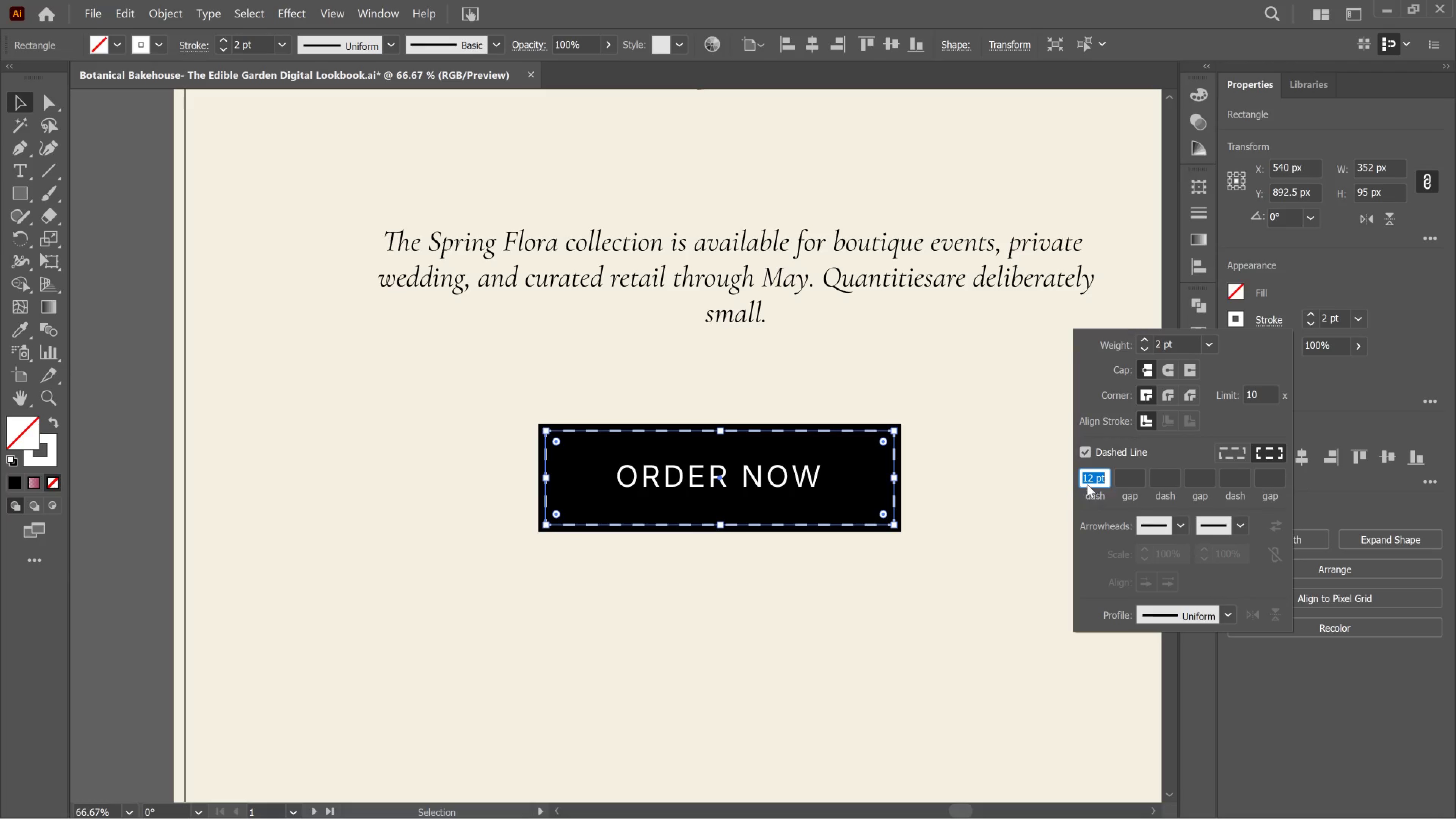 
left_click([1093, 475])
 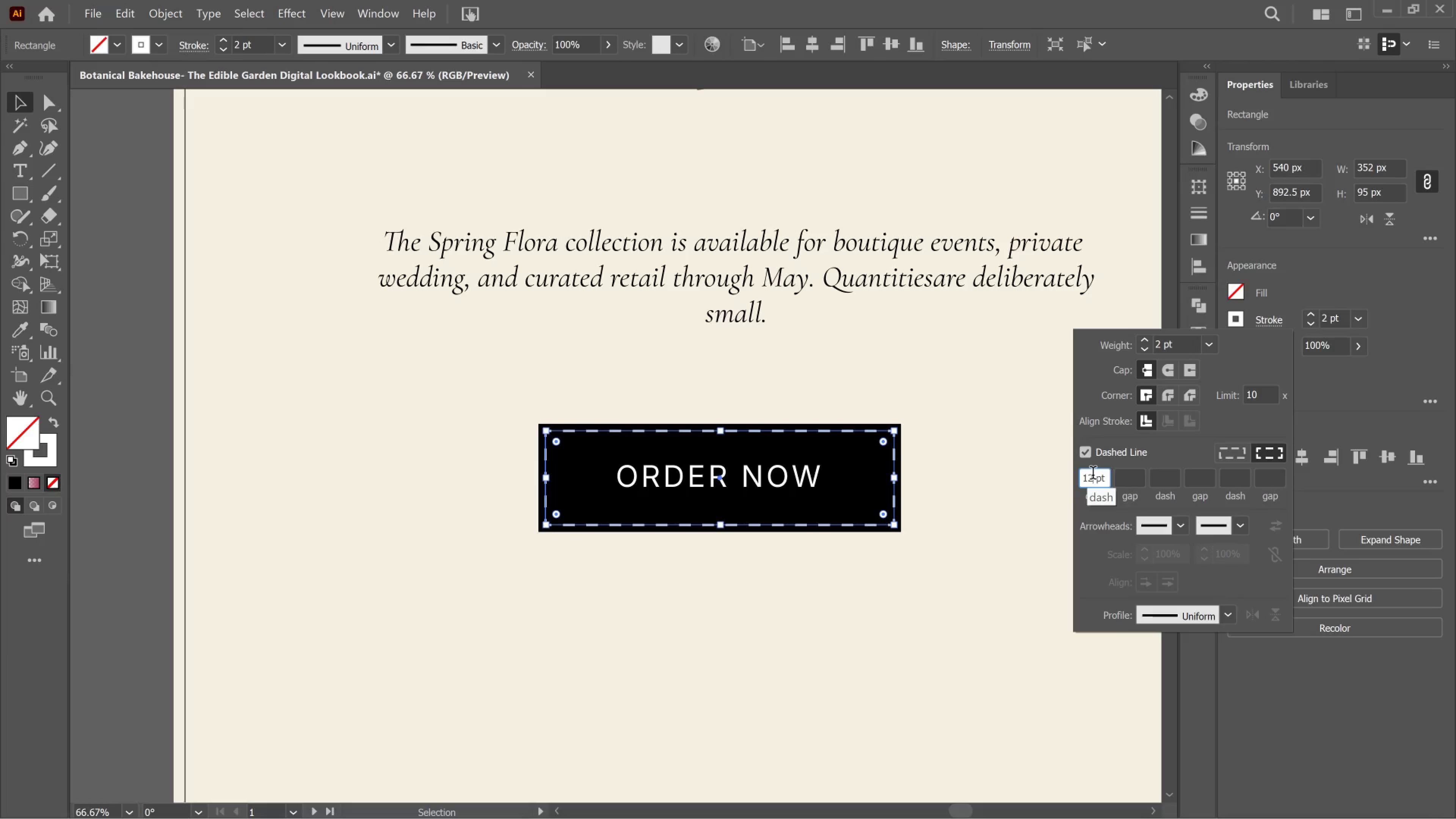 
left_click_drag(start_coordinate=[1093, 475], to_coordinate=[1074, 471])
 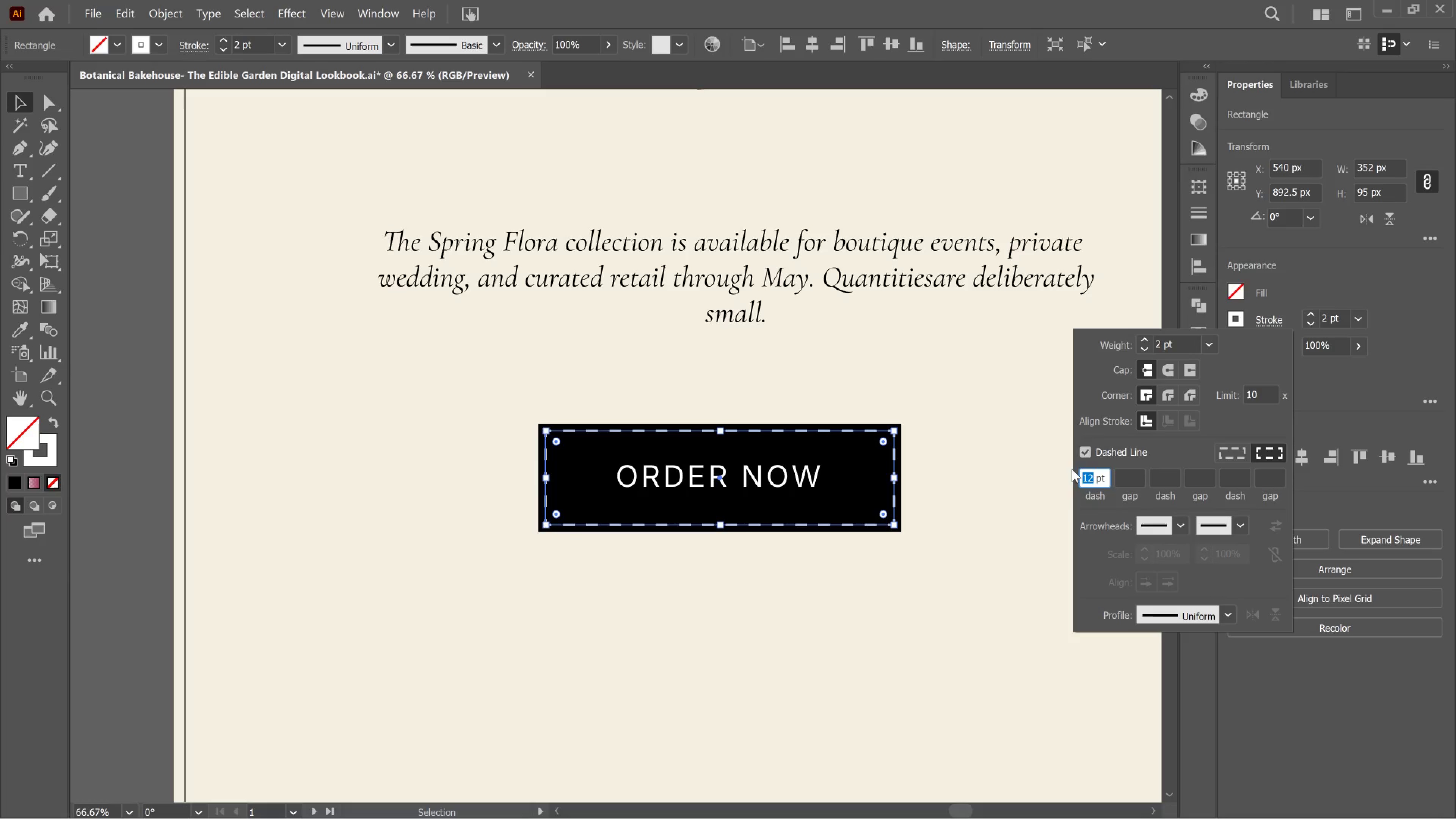 
key(Numpad6)
 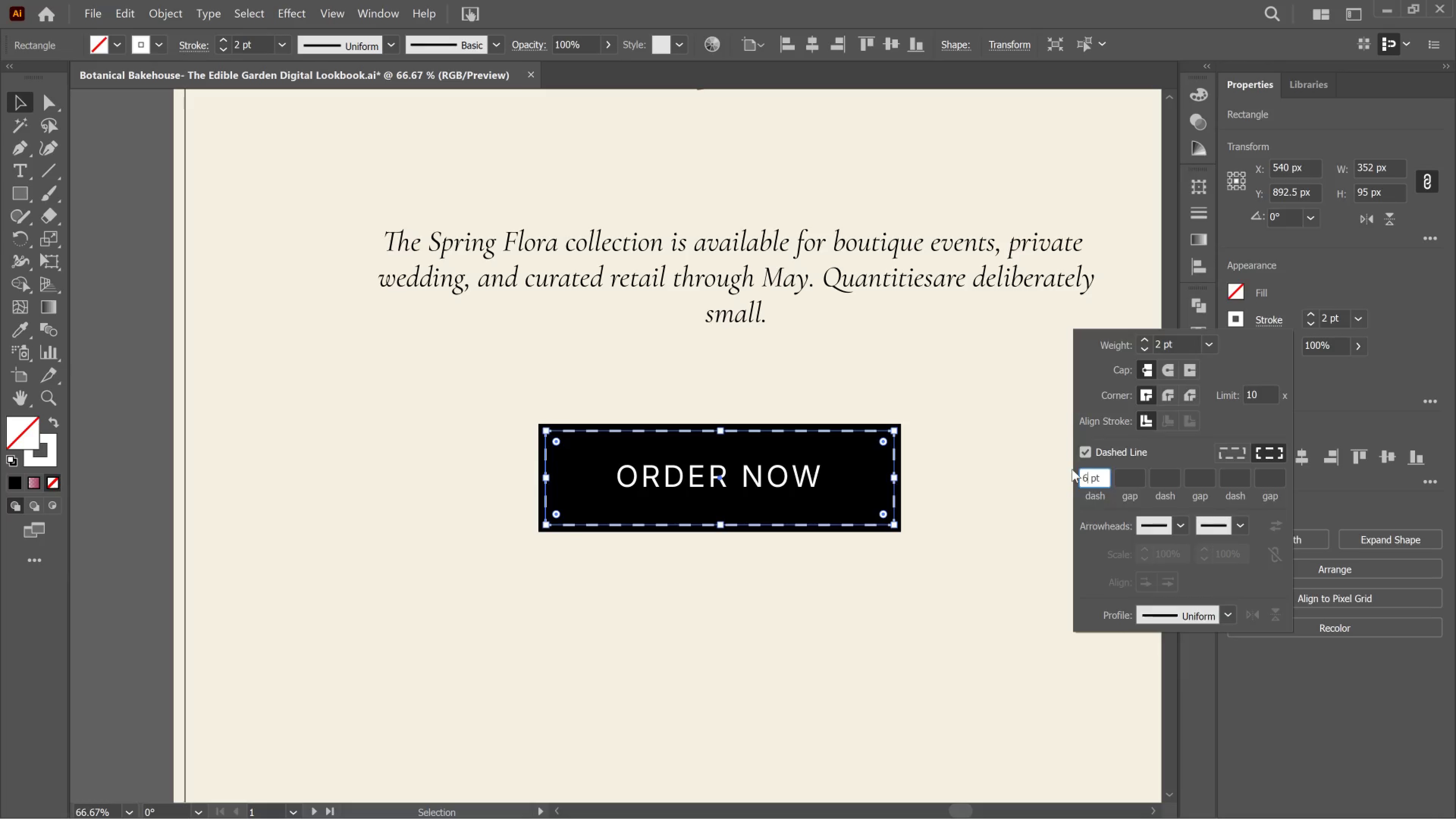 
key(Enter)
 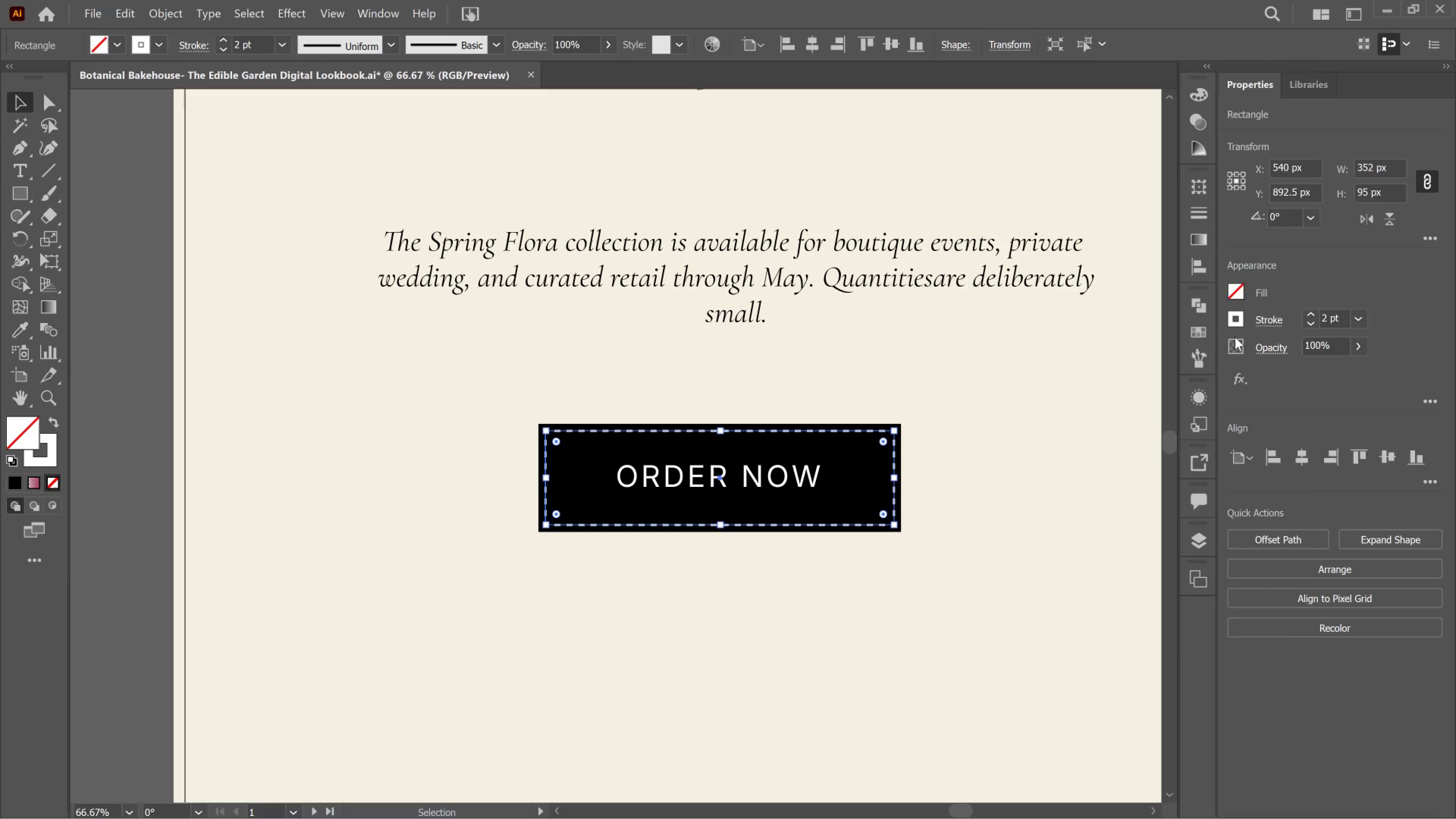 
wait(5.97)
 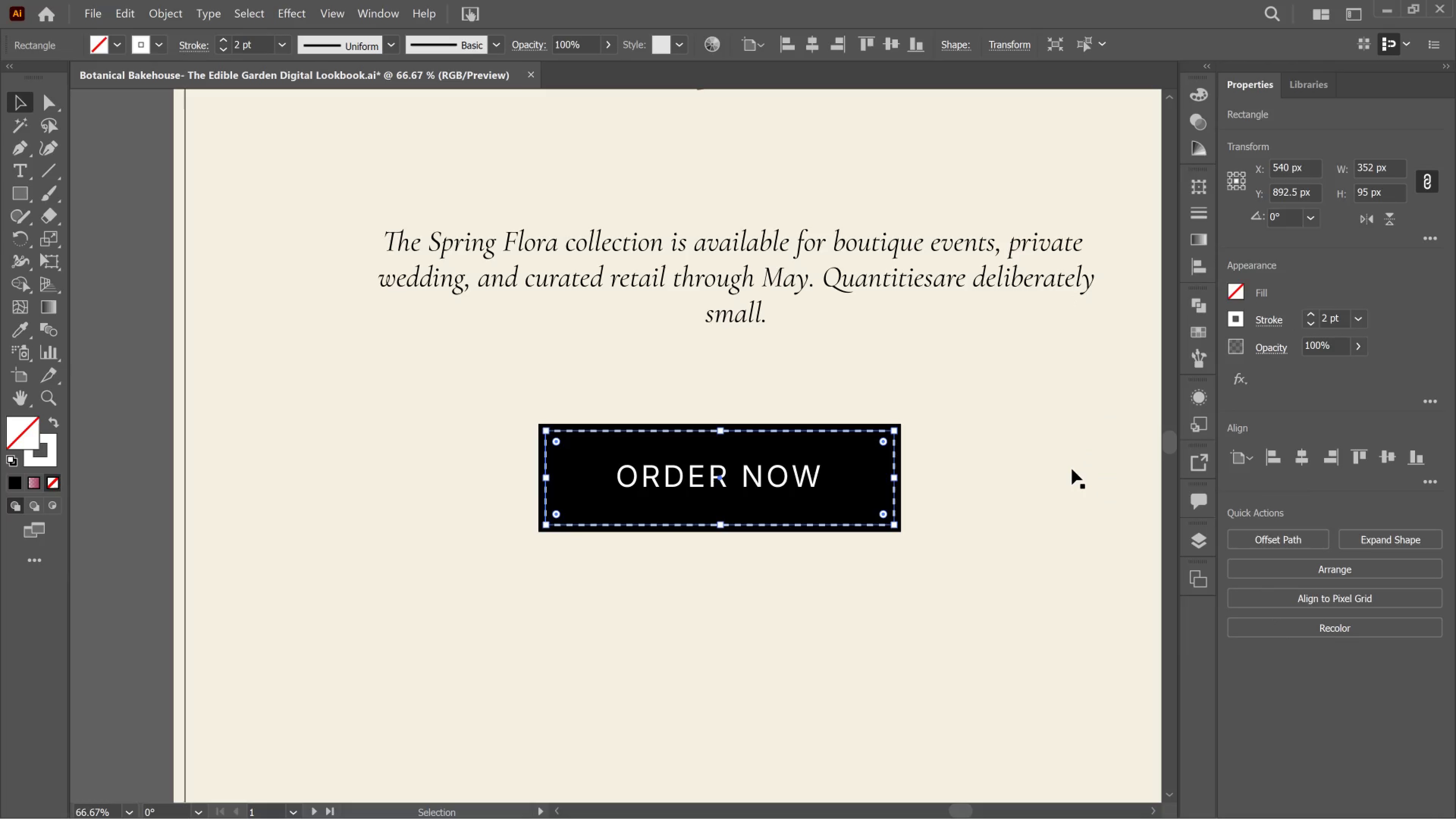 
left_click([1000, 406])
 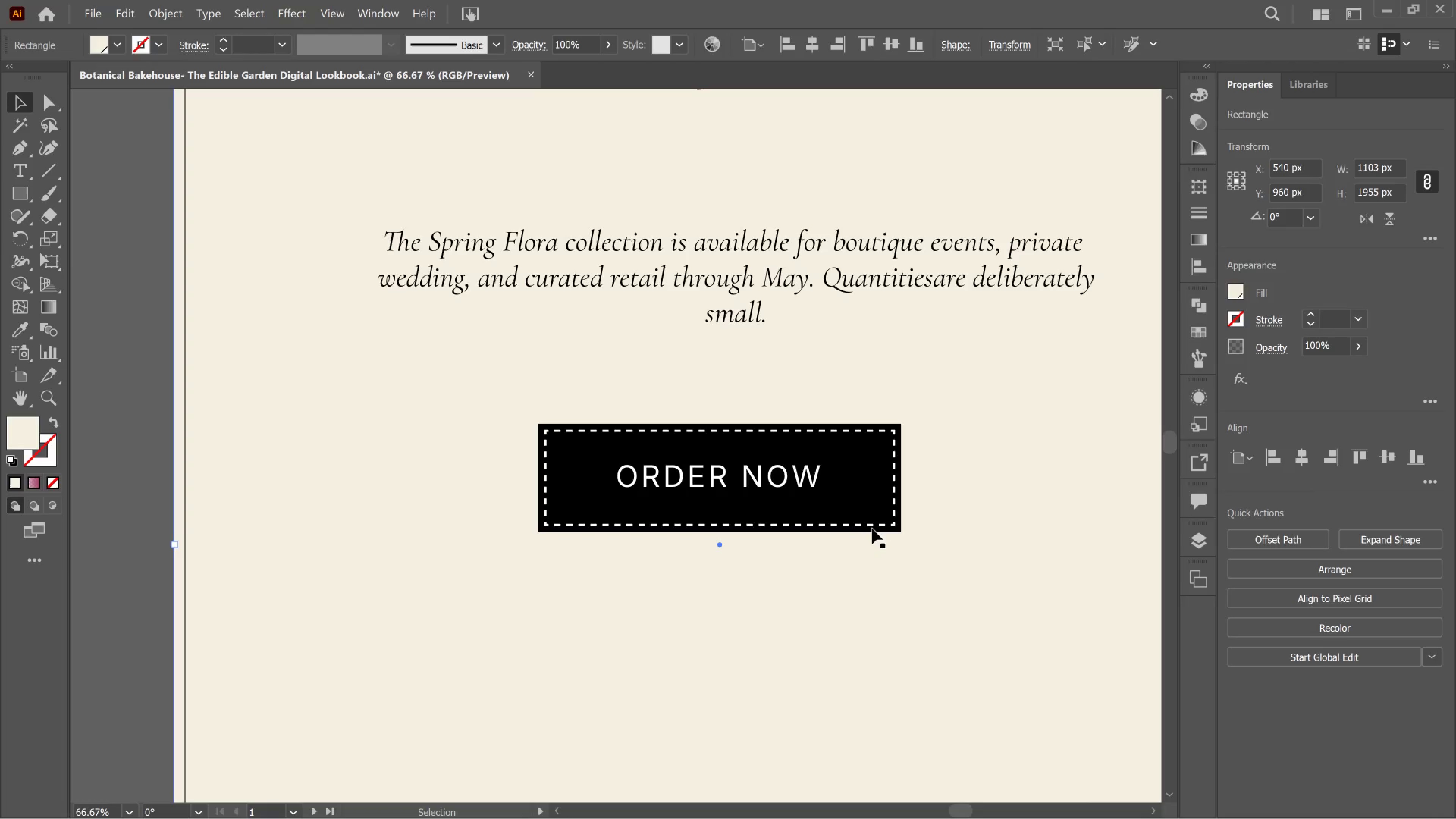 
left_click_drag(start_coordinate=[858, 601], to_coordinate=[860, 601])
 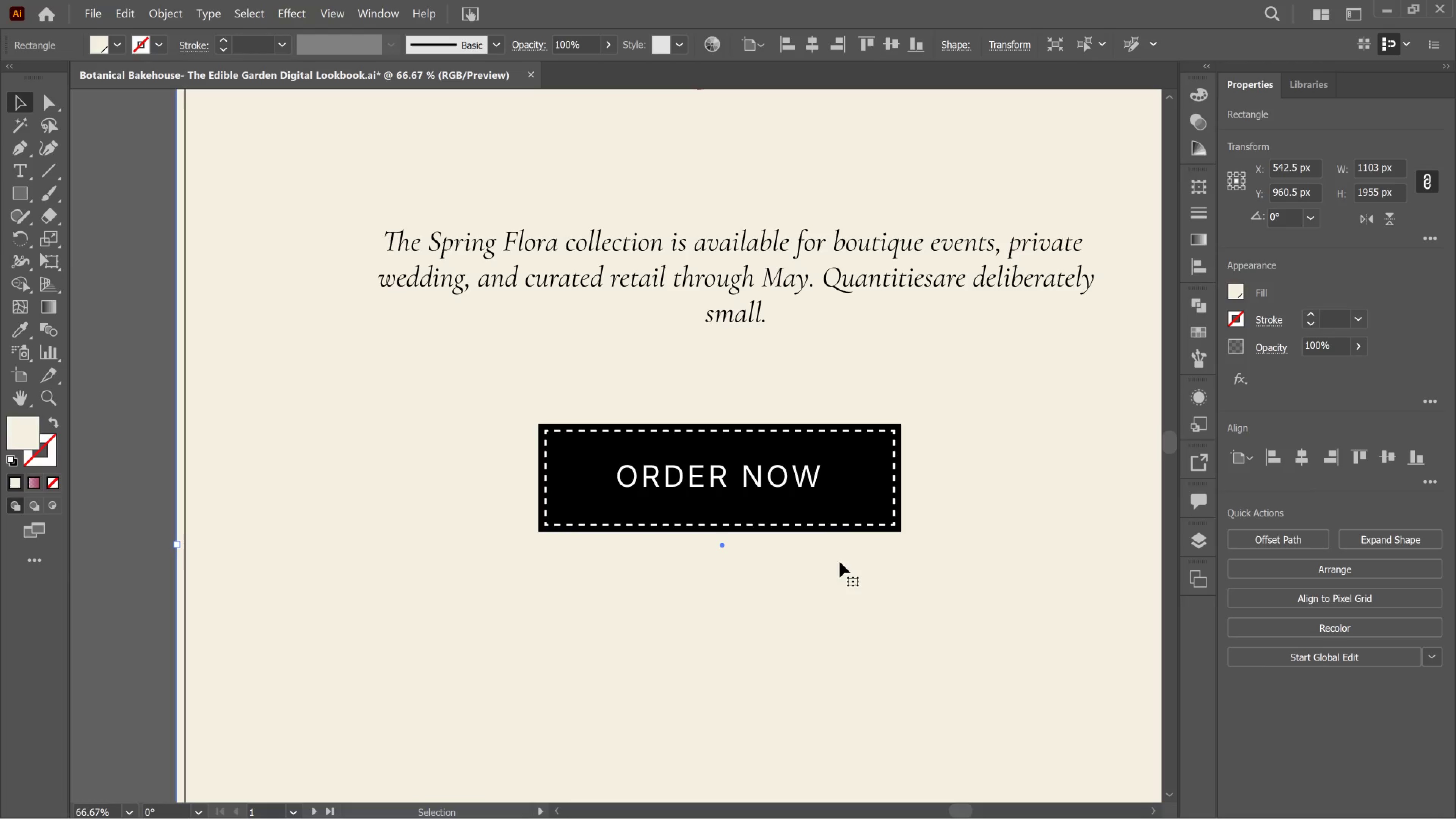 
hold_key(key=AltLeft, duration=0.99)
scroll: coordinate [827, 543], scroll_direction: down, amount: 2.0
 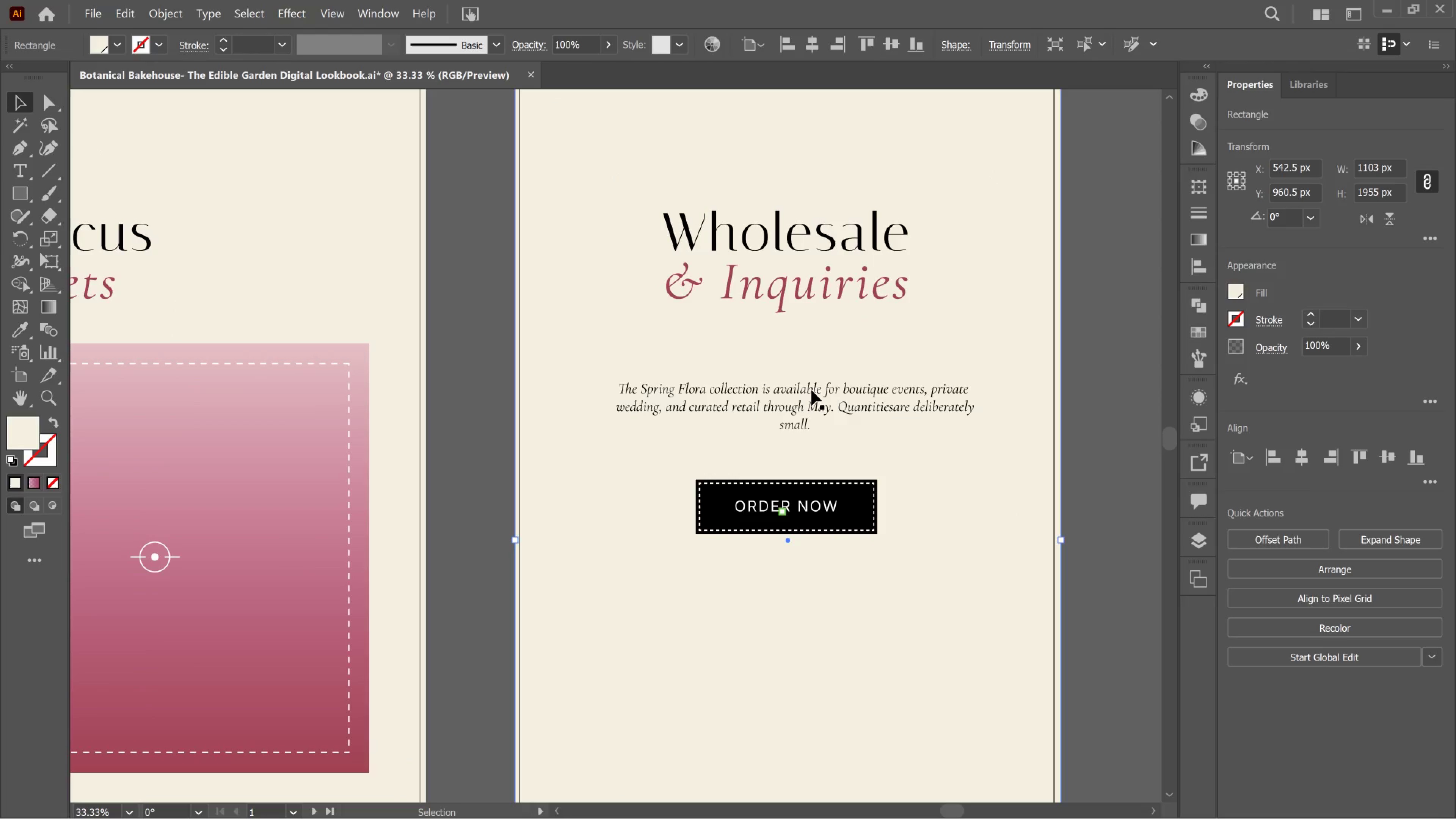 
left_click([812, 386])
 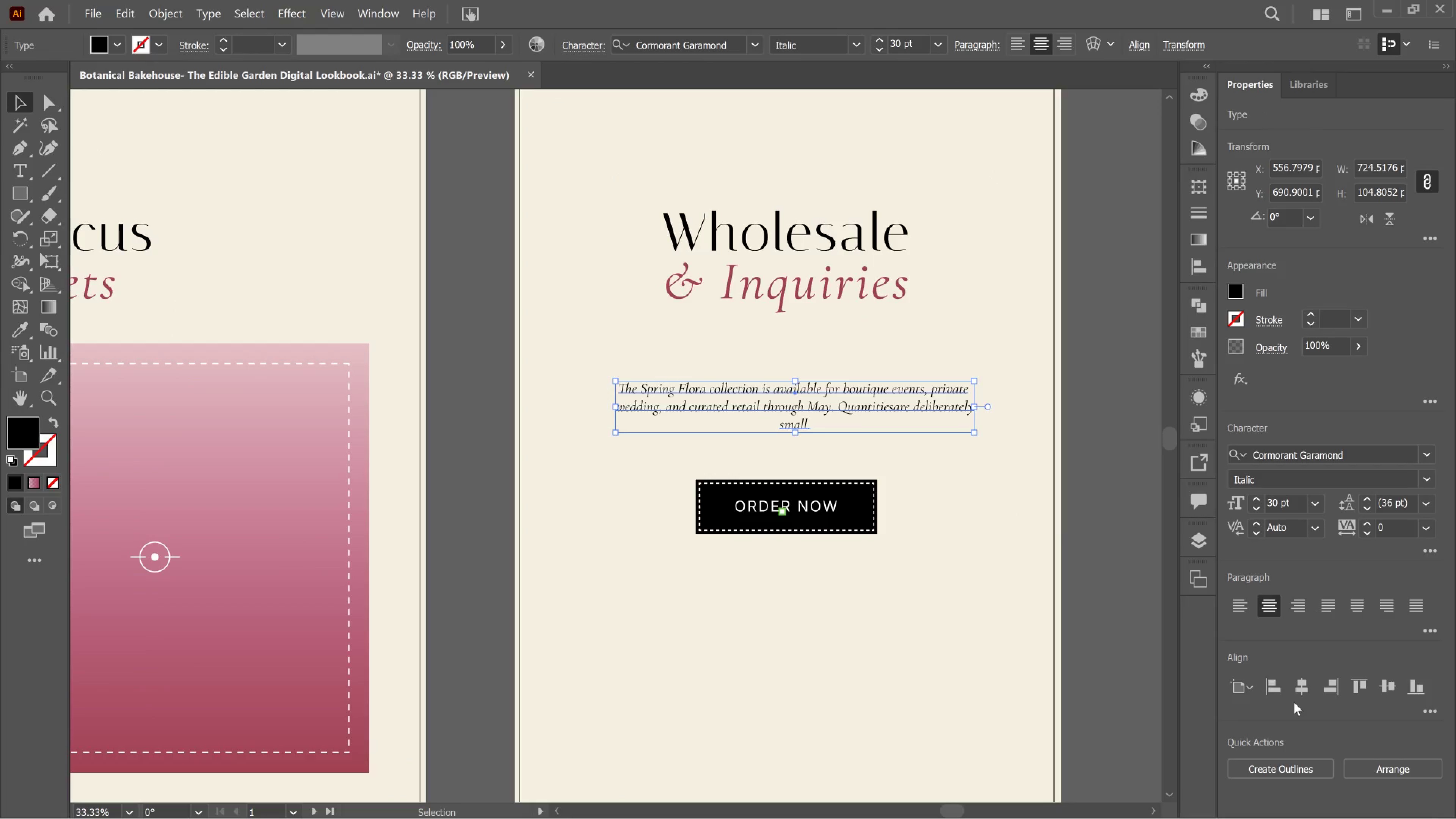 
left_click([1299, 691])
 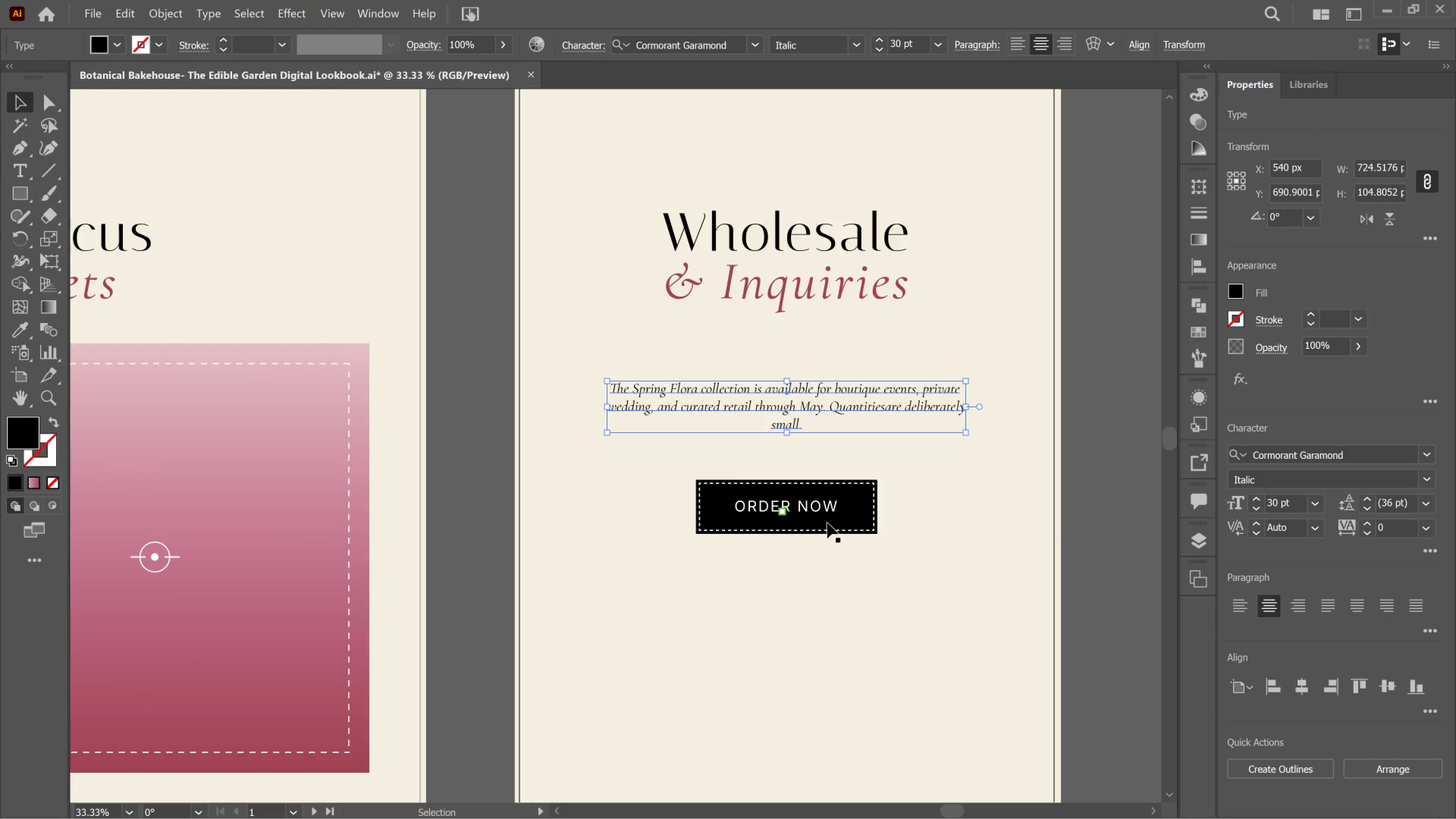 
left_click([829, 523])
 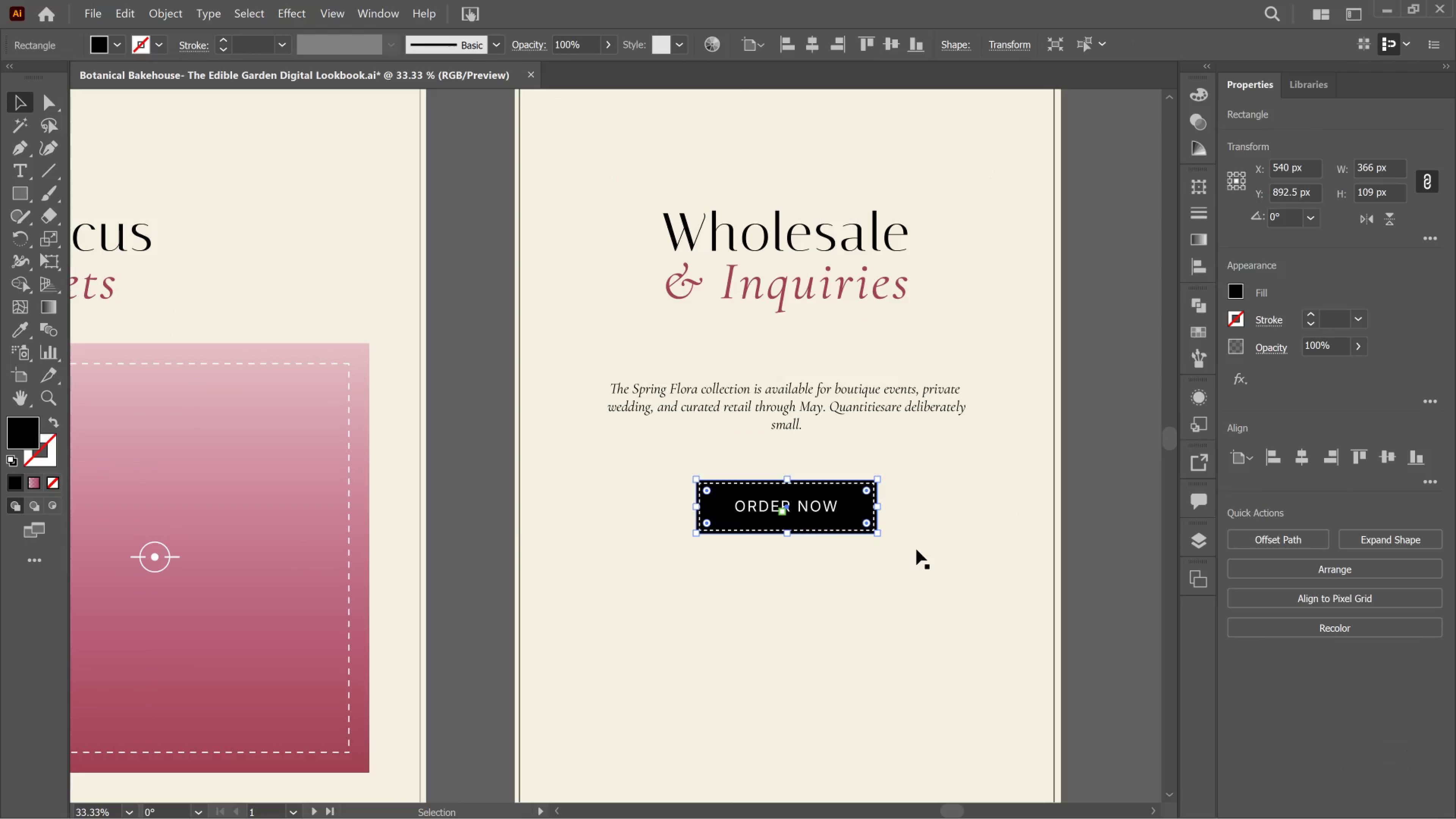 
left_click_drag(start_coordinate=[916, 549], to_coordinate=[853, 534])
 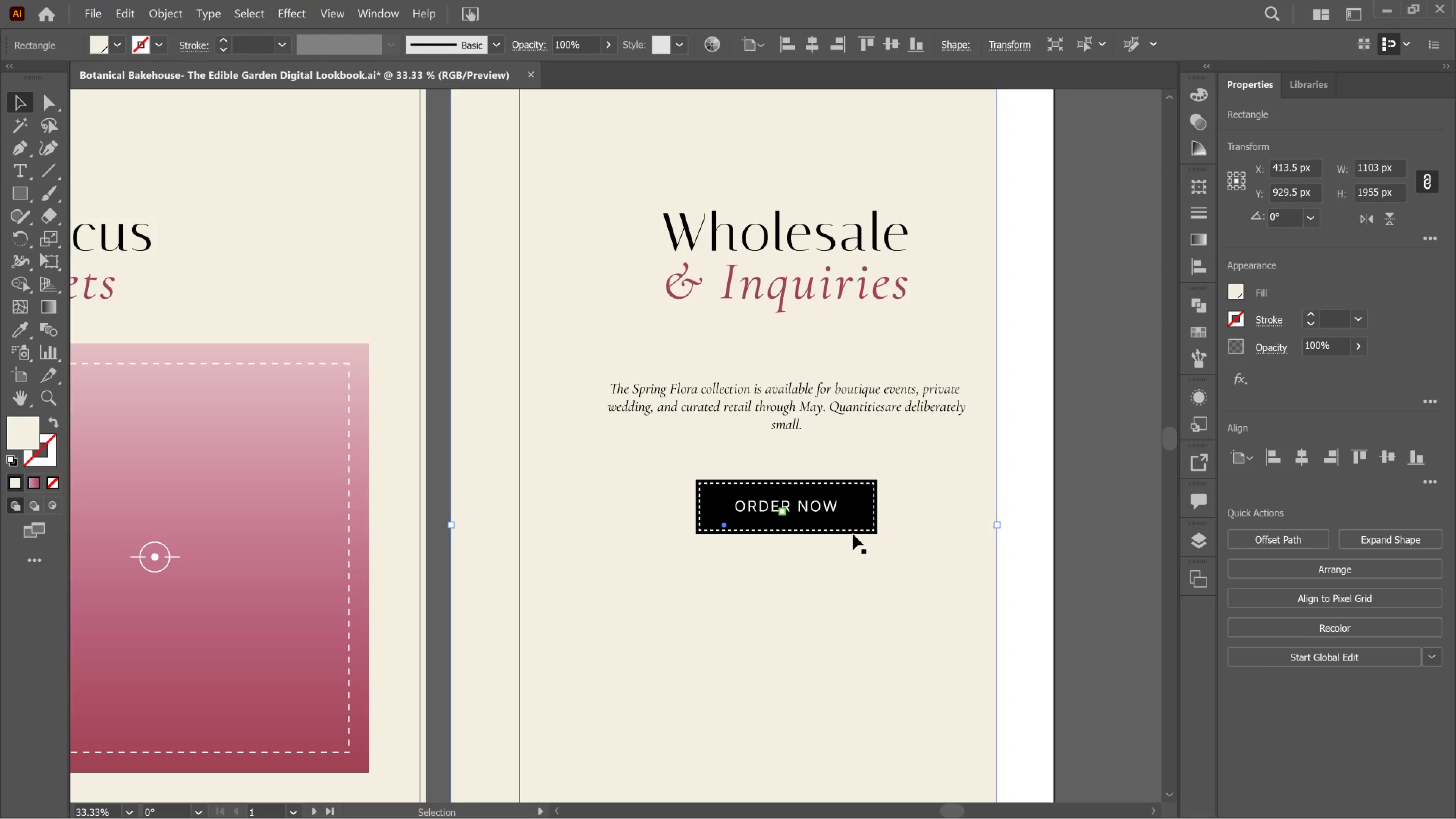 
key(Control+Z)
 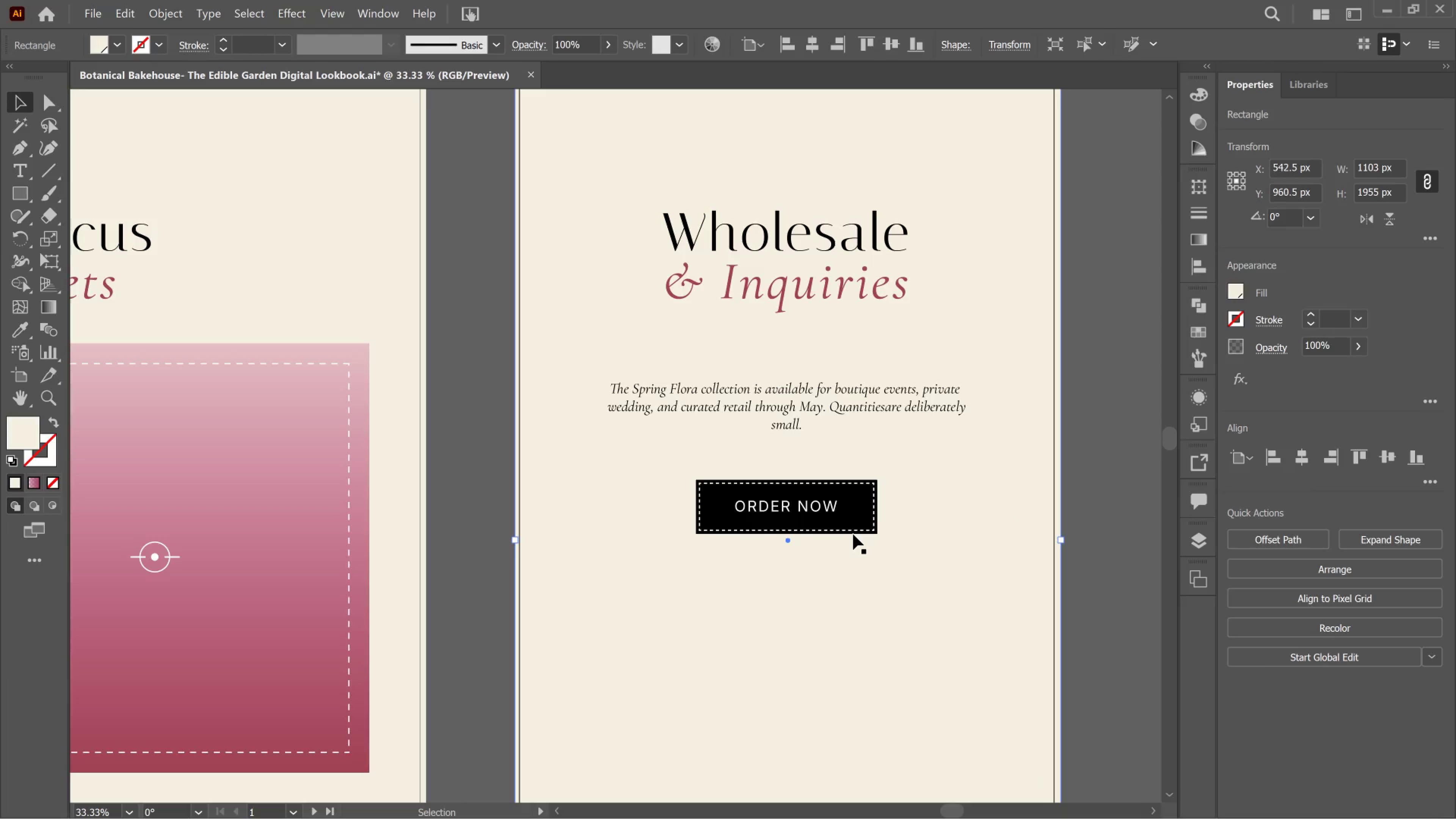 
key(Control+2)
 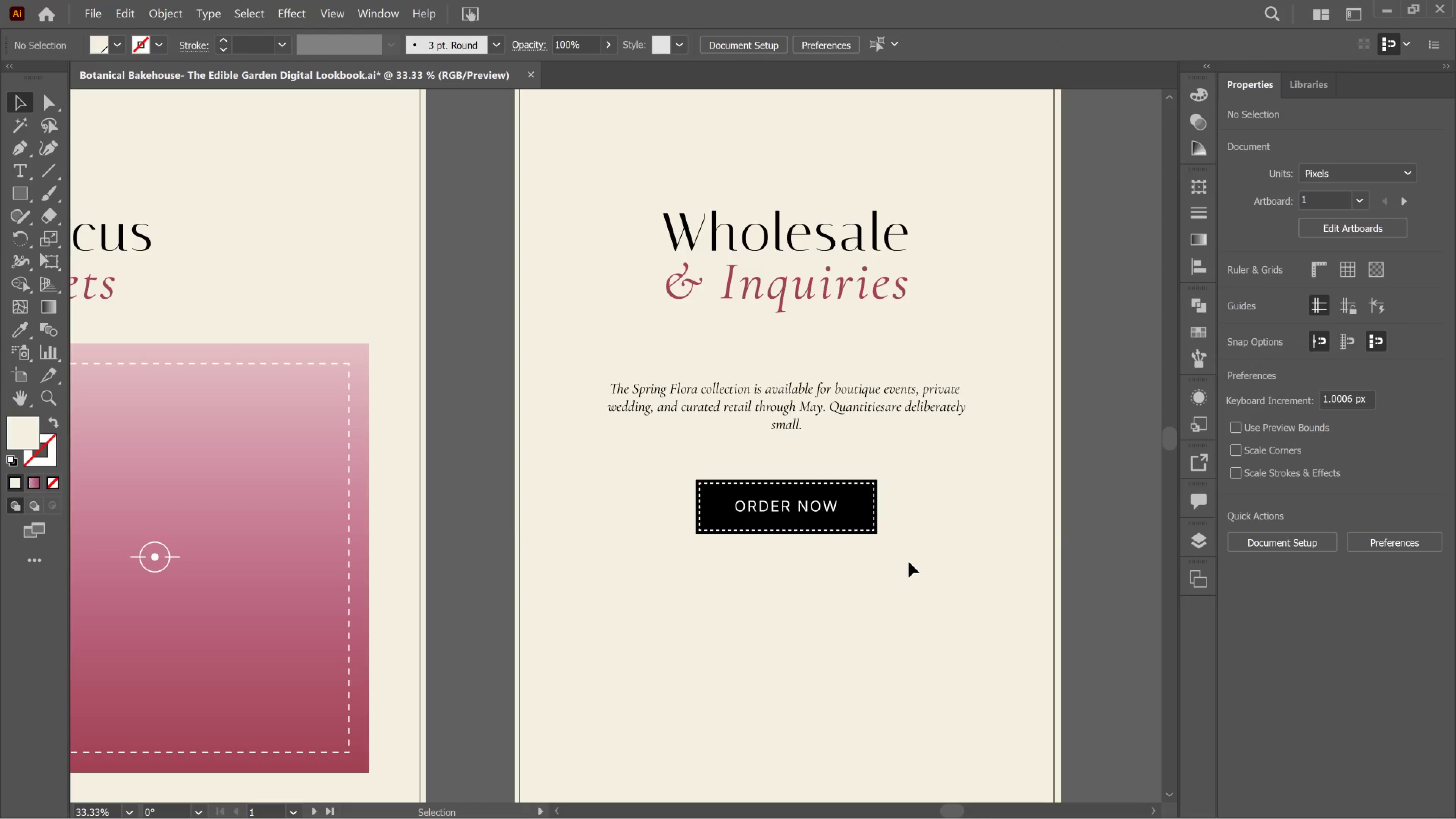 
left_click_drag(start_coordinate=[905, 560], to_coordinate=[706, 498])
 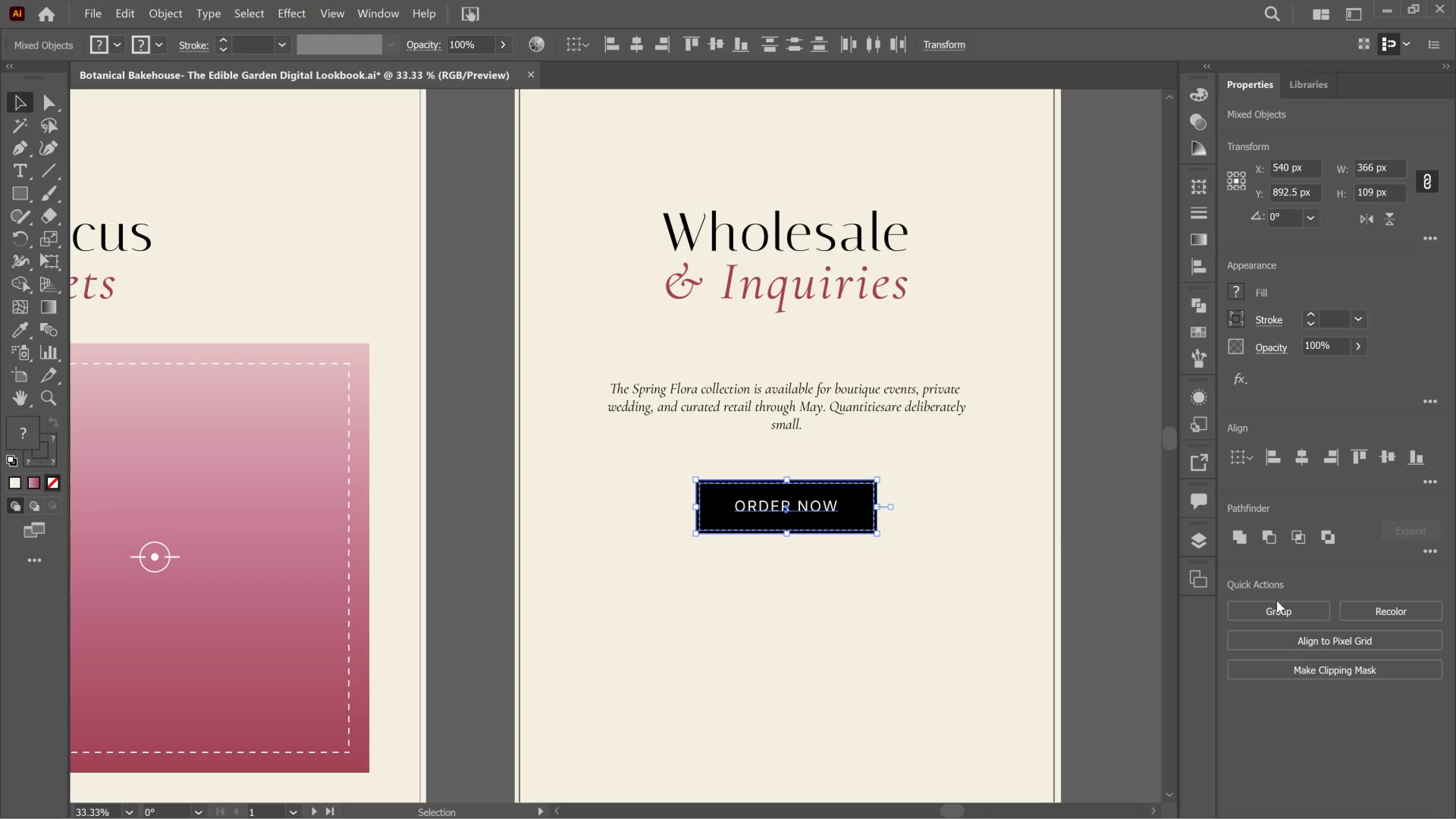 
left_click([1280, 608])
 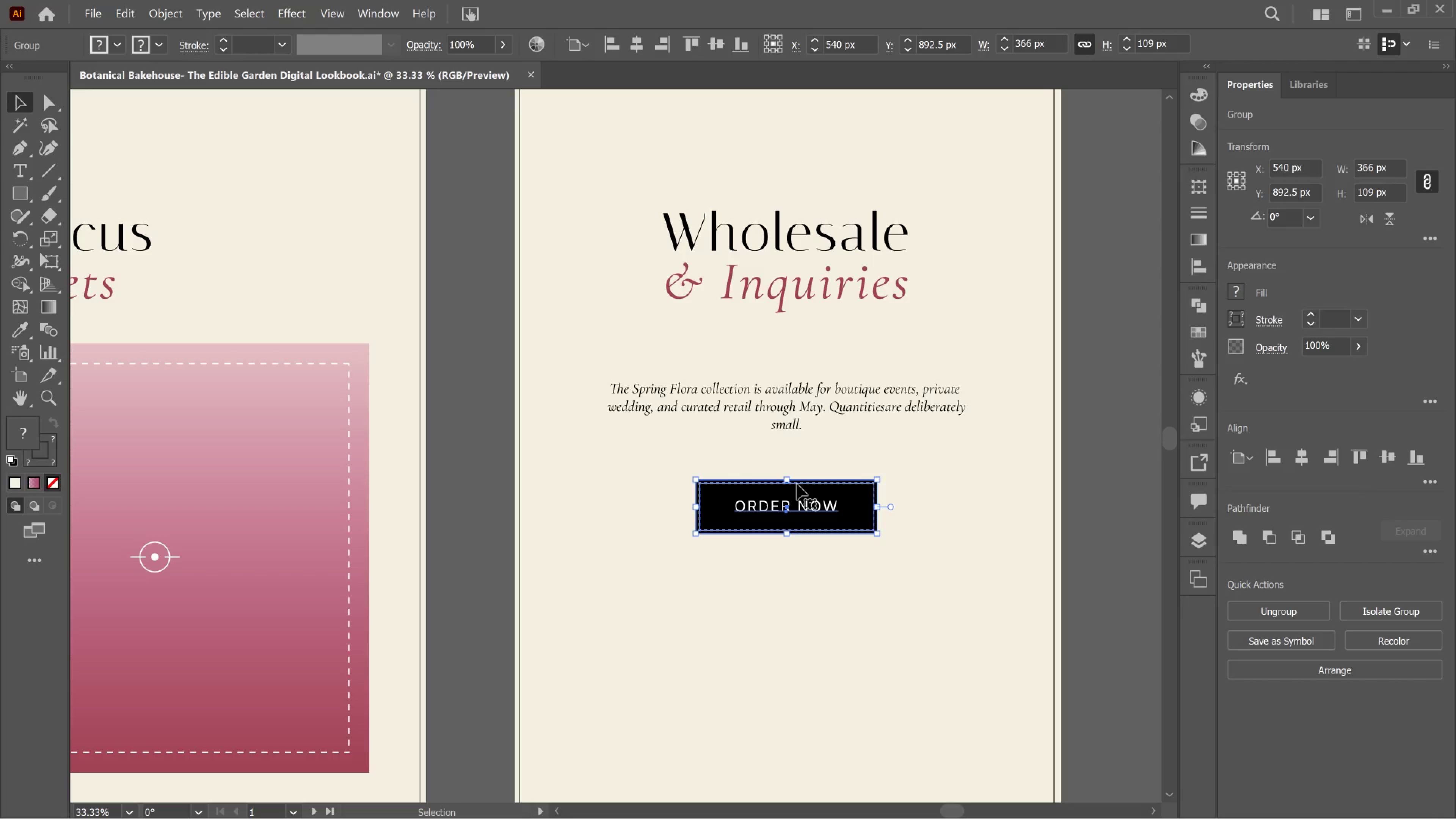 
wait(13.24)
 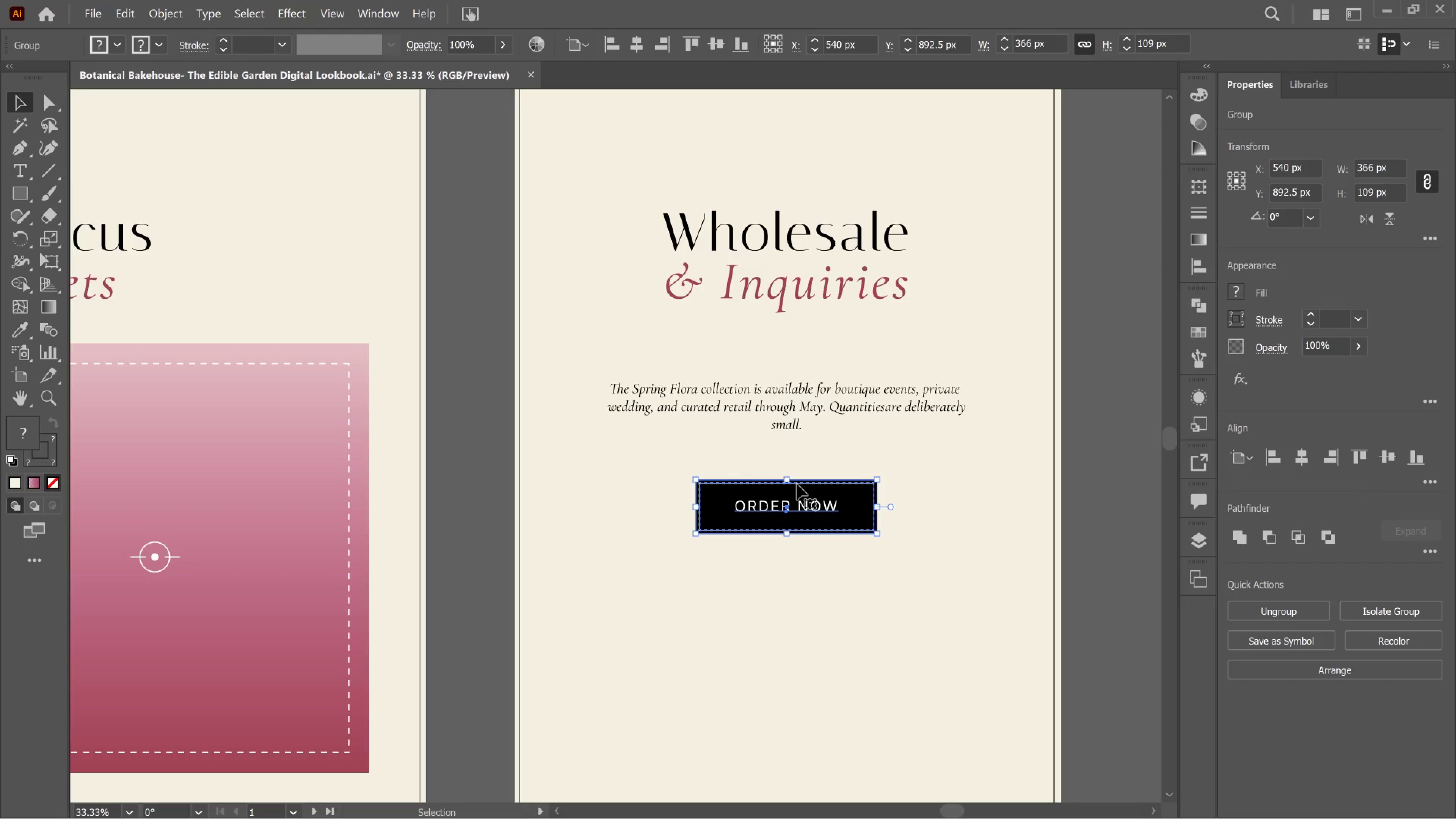 
left_click([814, 386])
 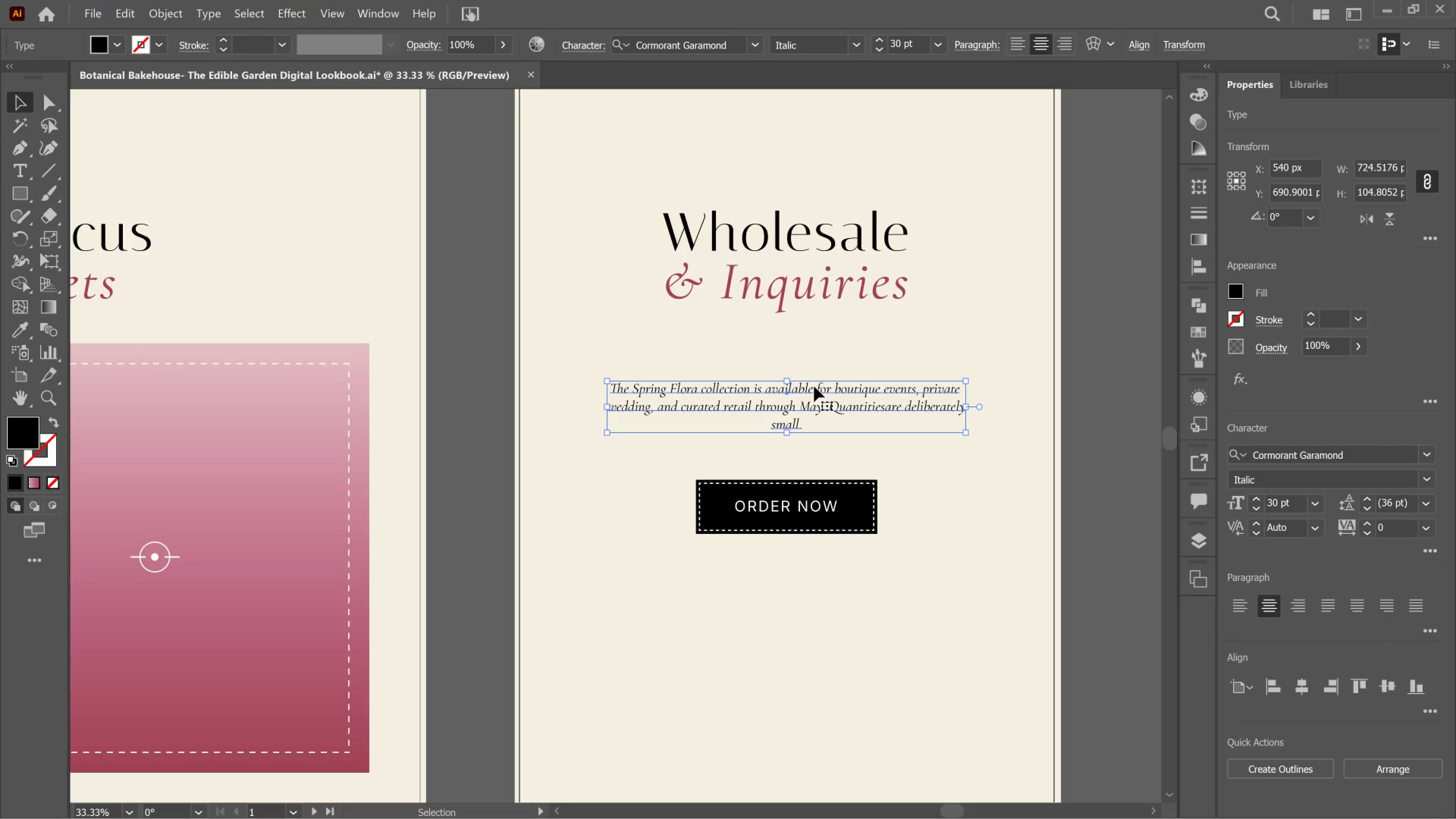 
hold_key(key=AltLeft, duration=1.22)
left_click_drag(start_coordinate=[814, 386], to_coordinate=[816, 592])
 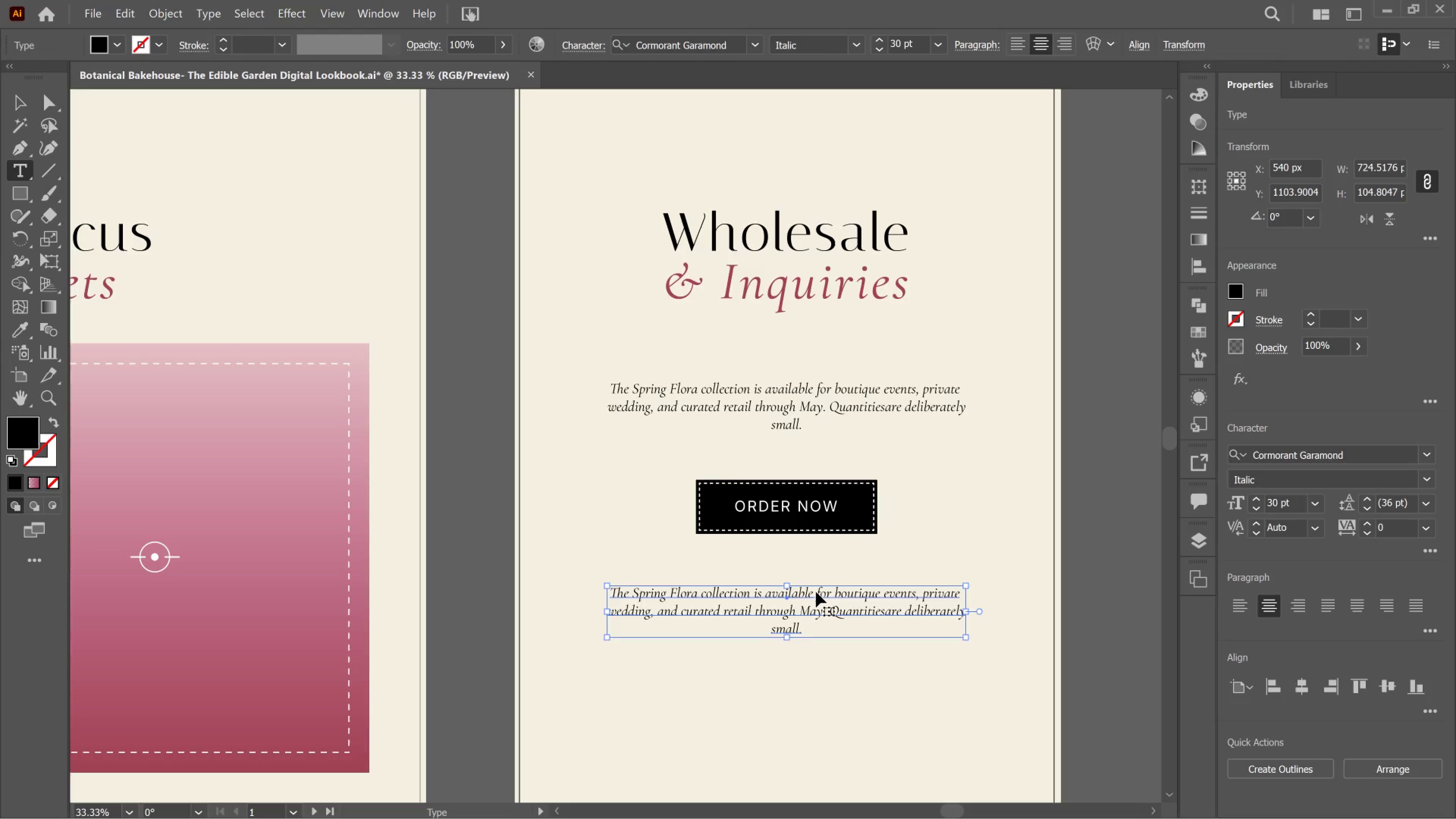 
hold_key(key=ShiftLeft, duration=0.55)
 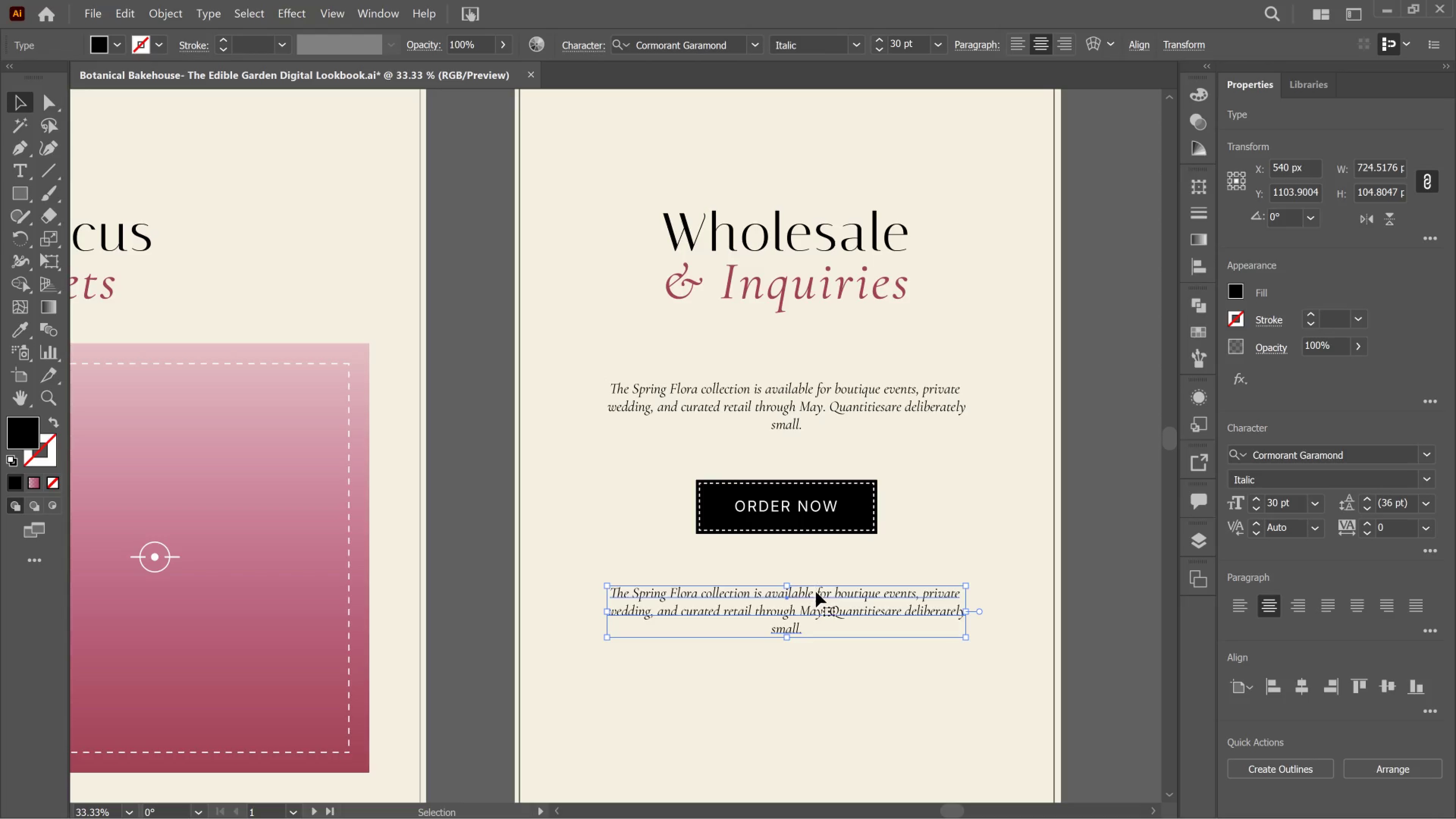 
double_click([816, 592])
 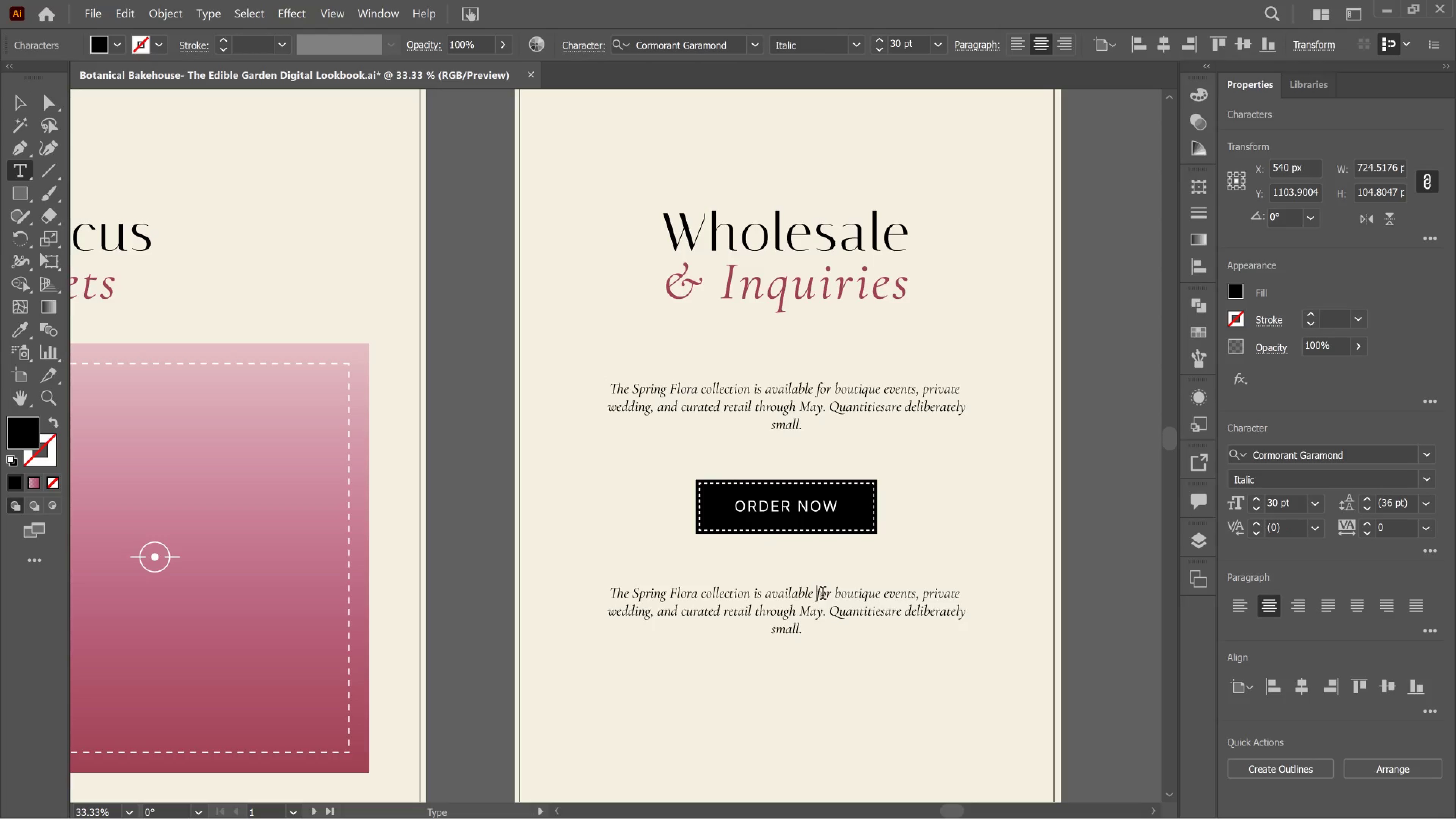 
key(Control+ControlLeft)
 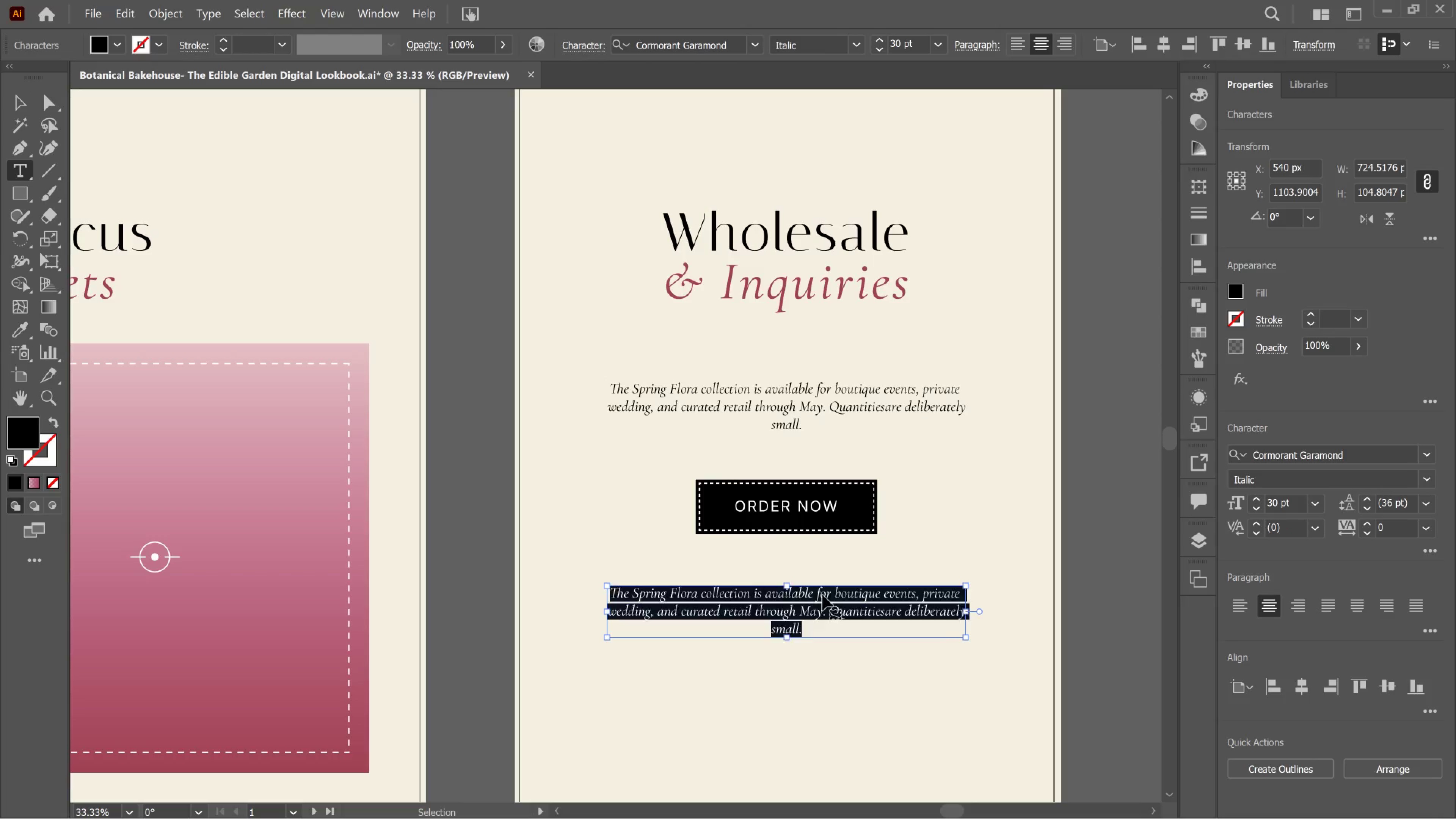 
key(Control+A)
 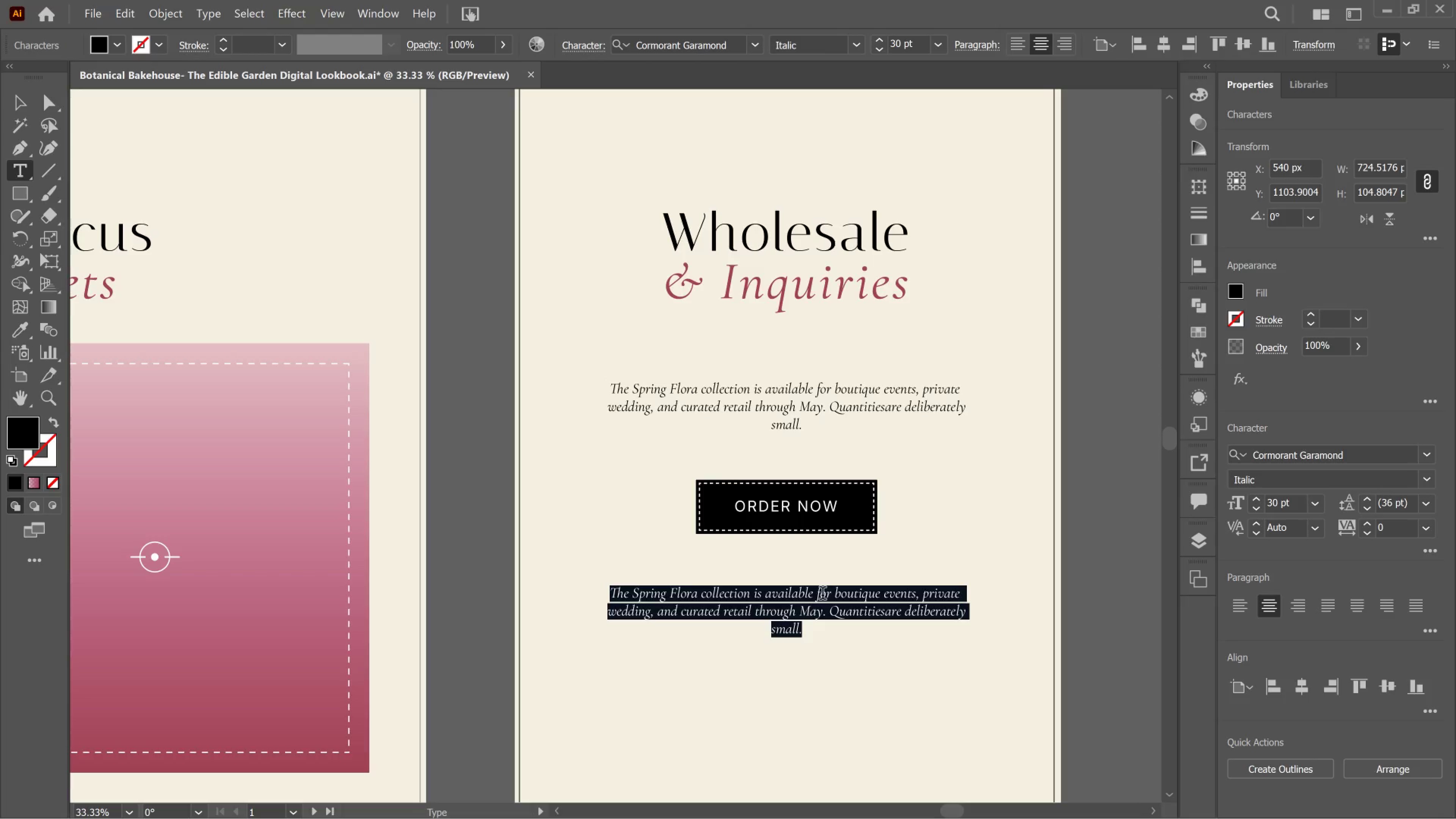 
type(BY )
 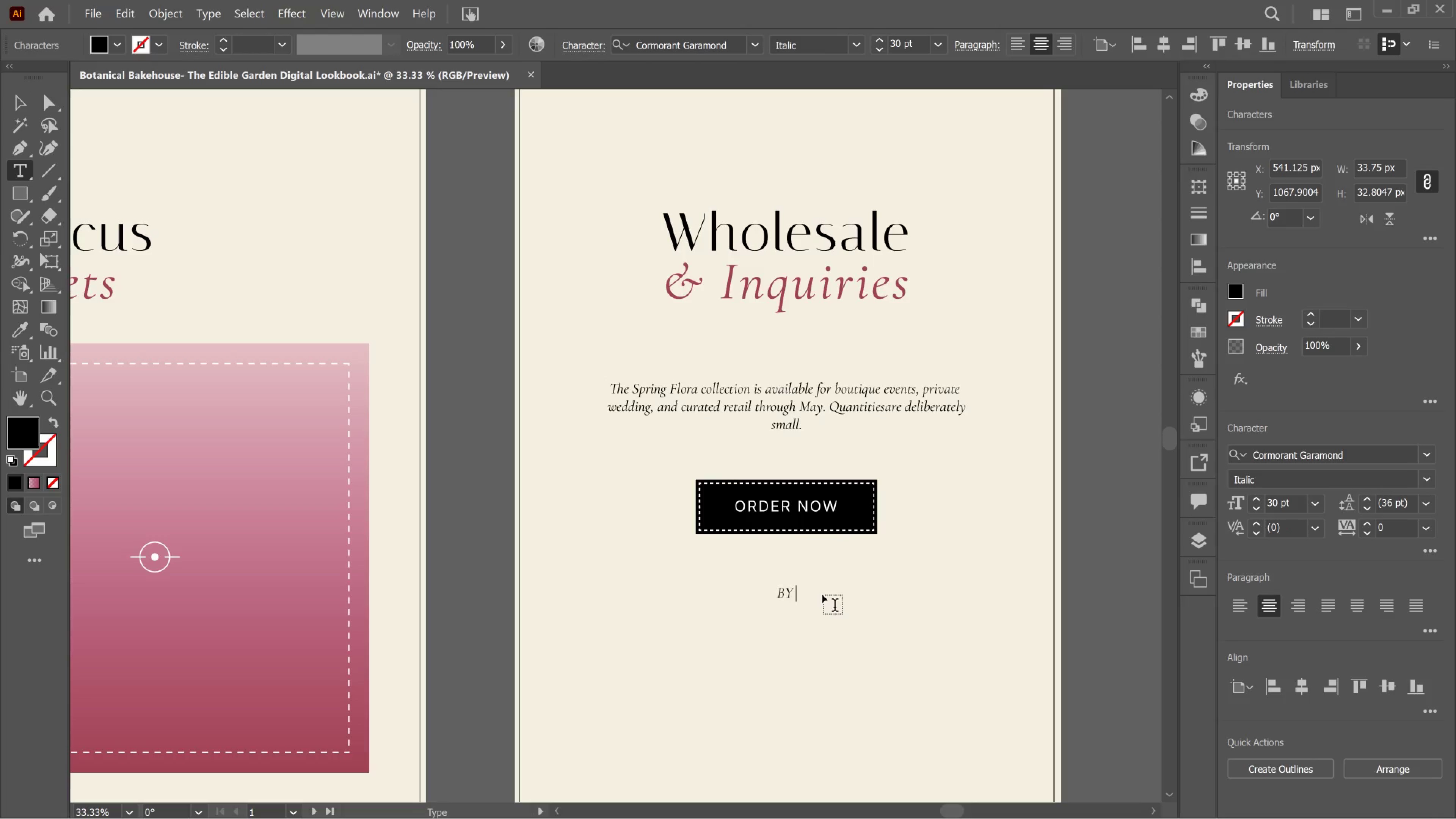 
key(Control+A)
 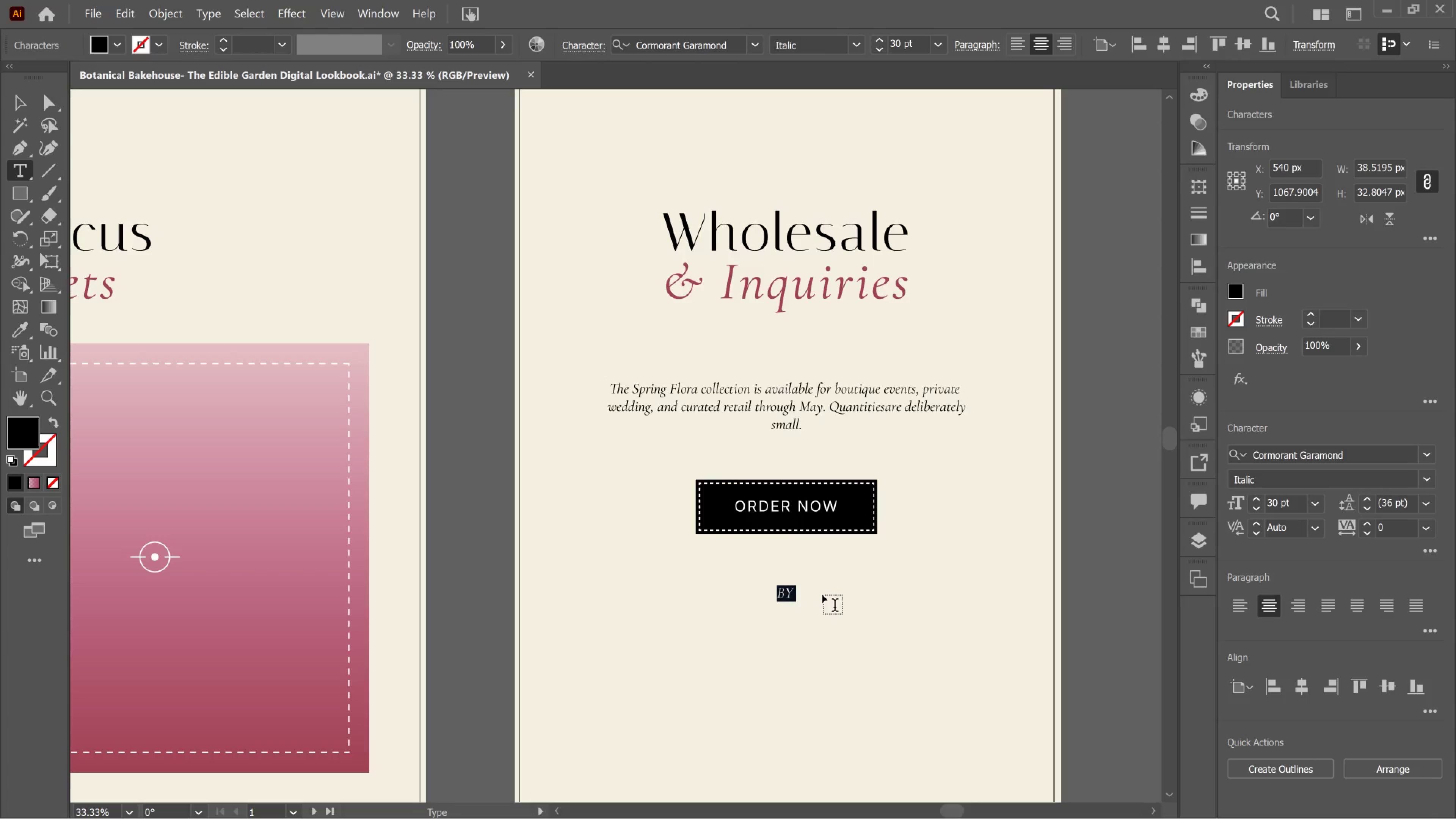 
type(by hand or wire)
 